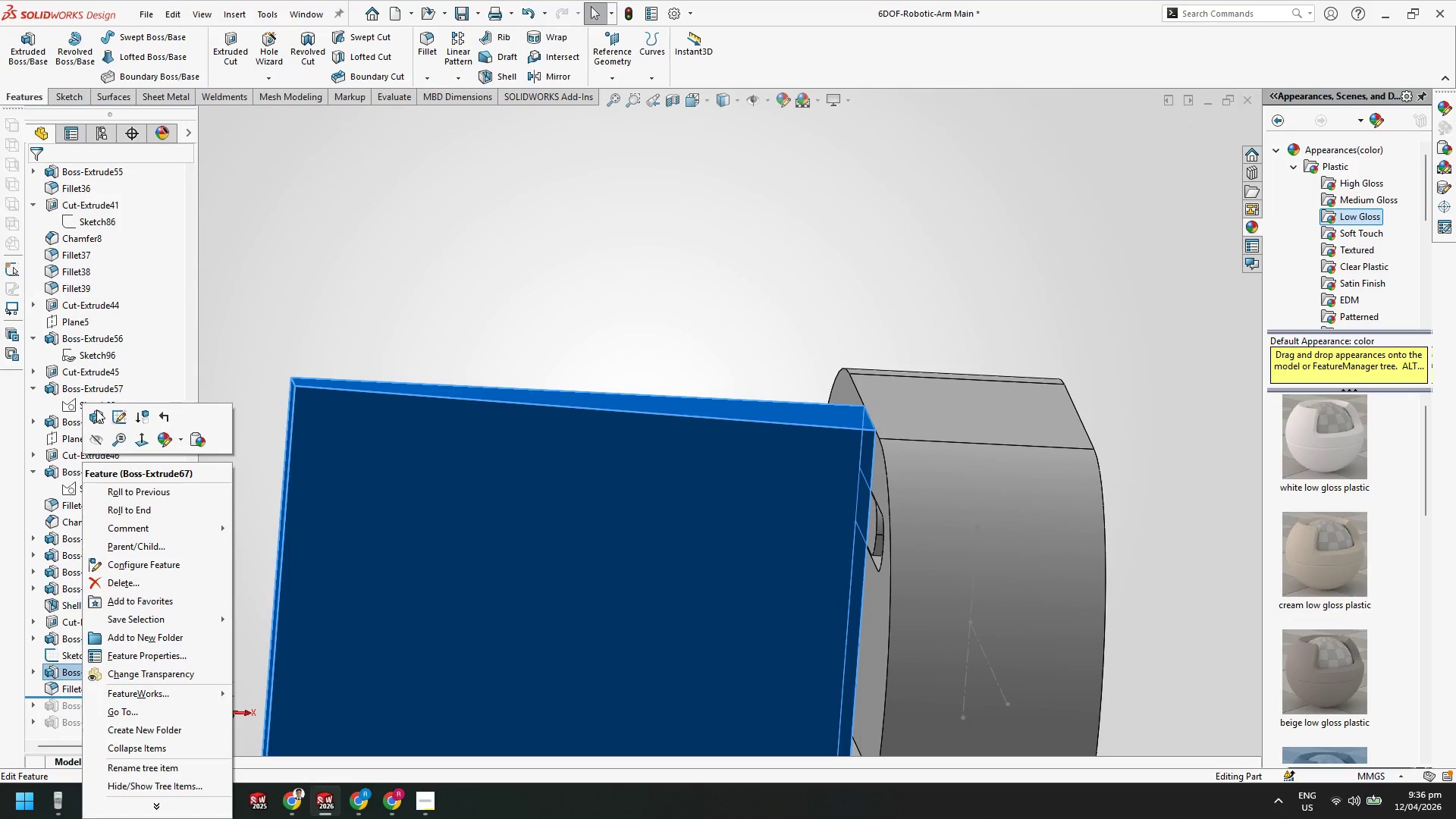 
left_click([96, 413])
 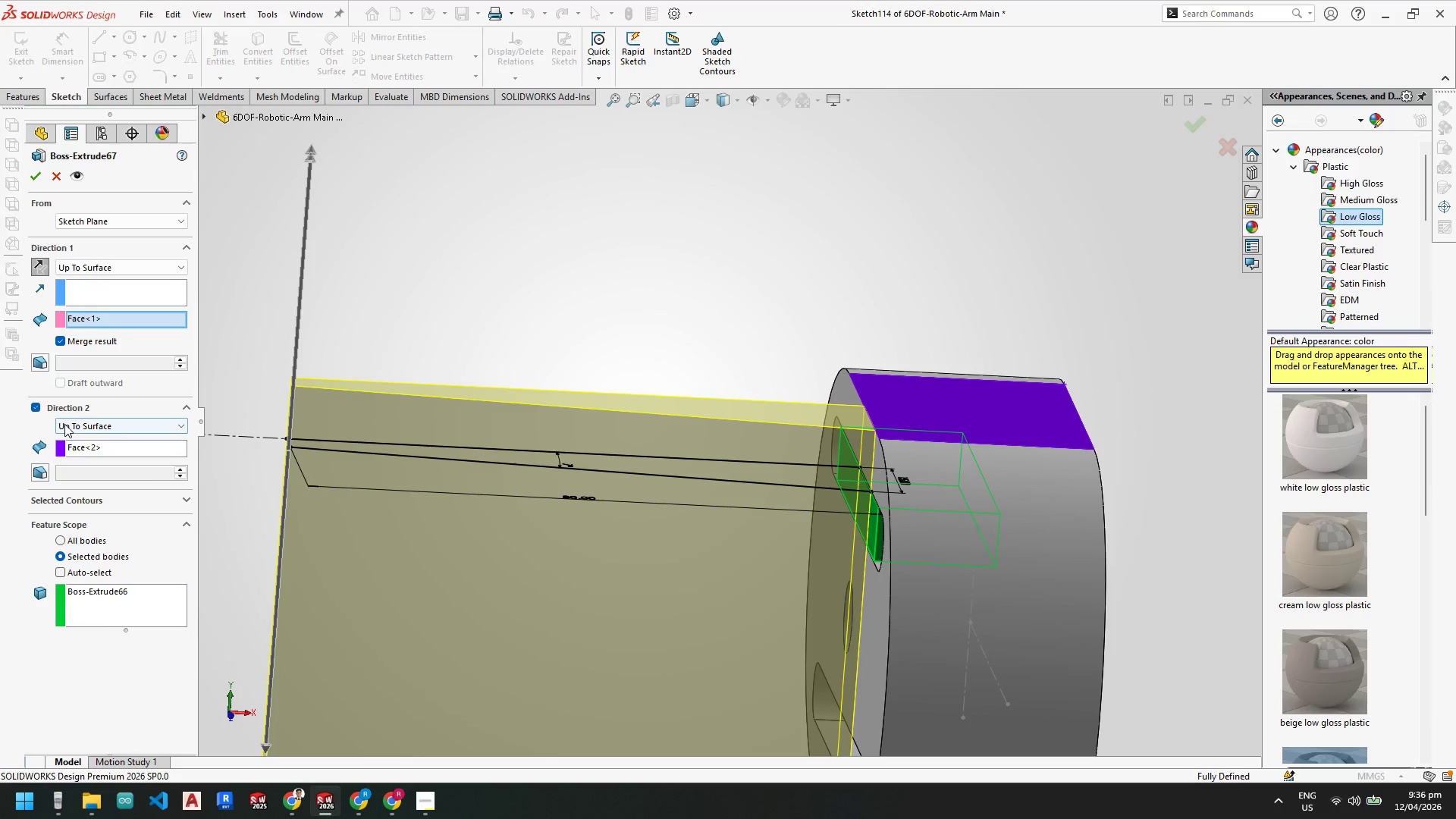 
left_click([67, 341])
 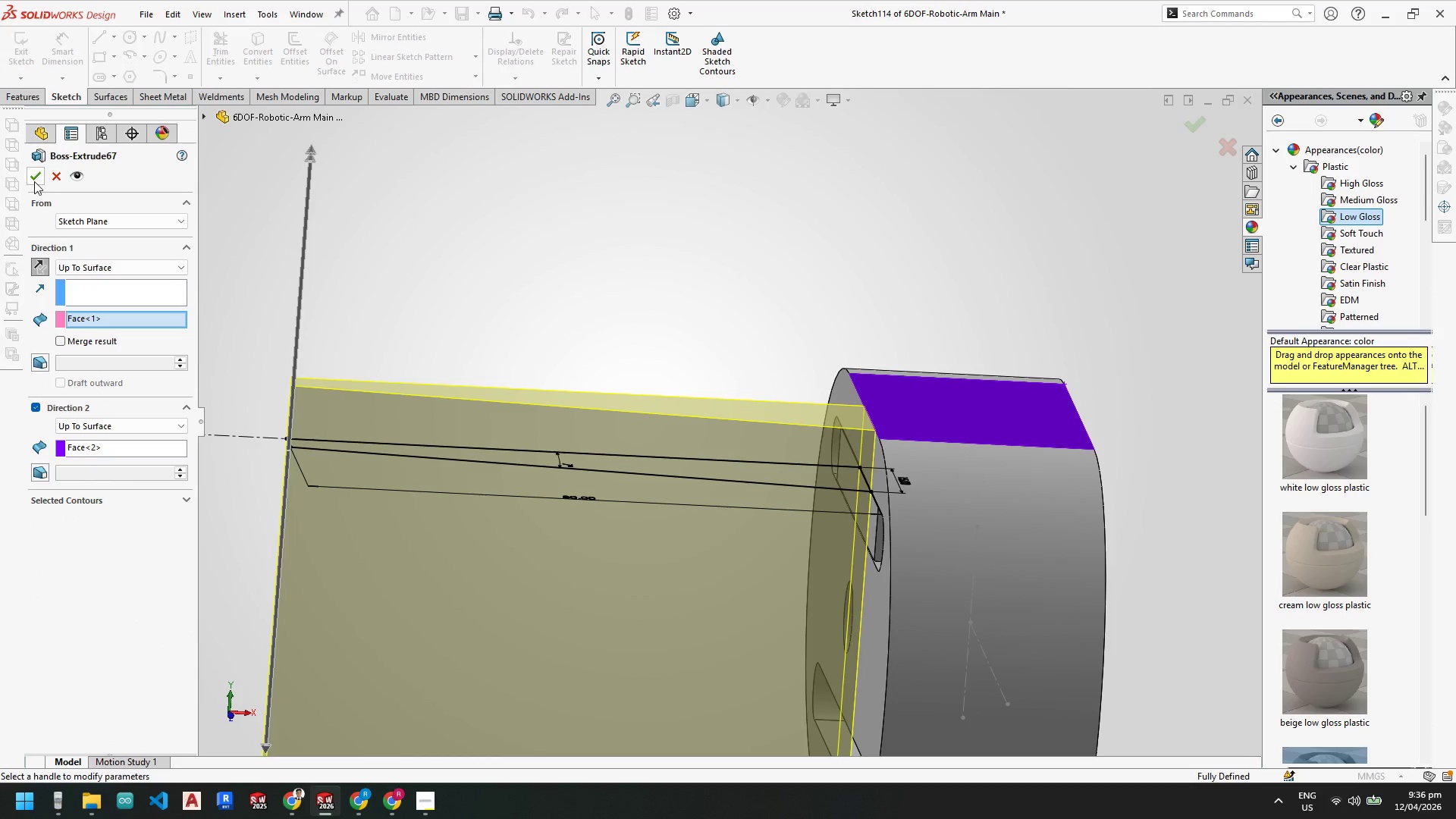 
left_click([34, 180])
 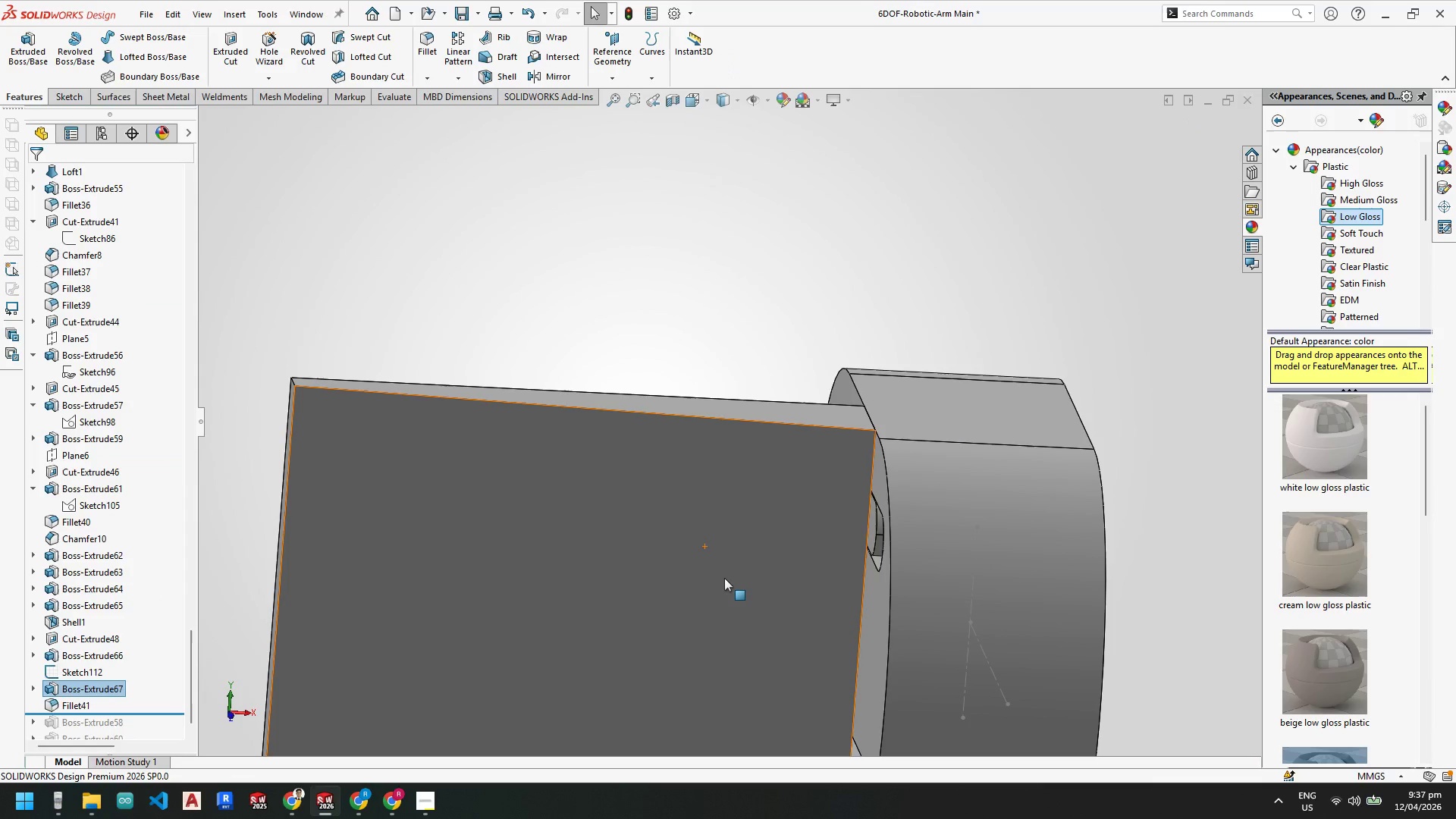 
scroll: coordinate [723, 575], scroll_direction: up, amount: 3.0
 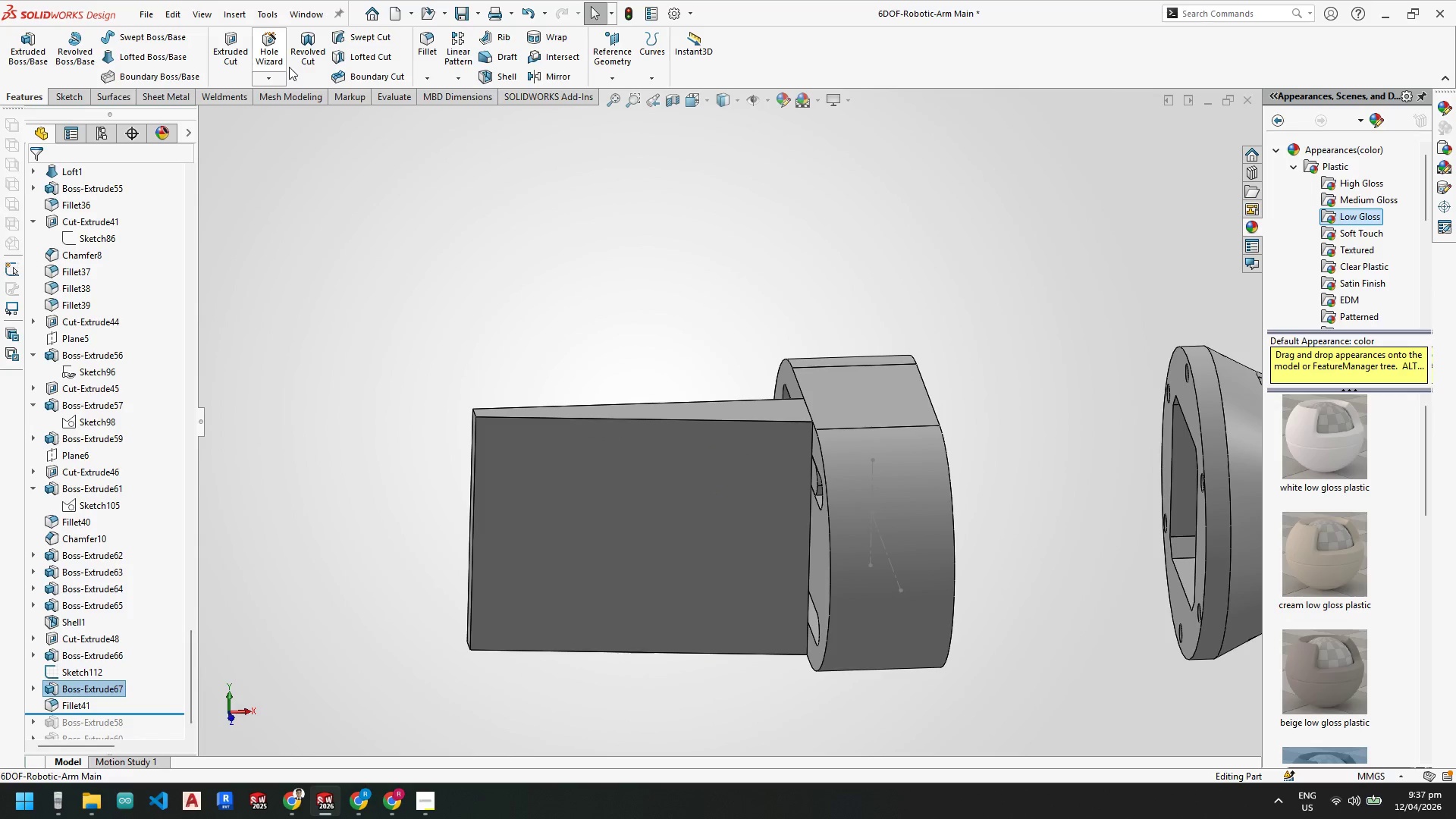 
left_click([505, 61])
 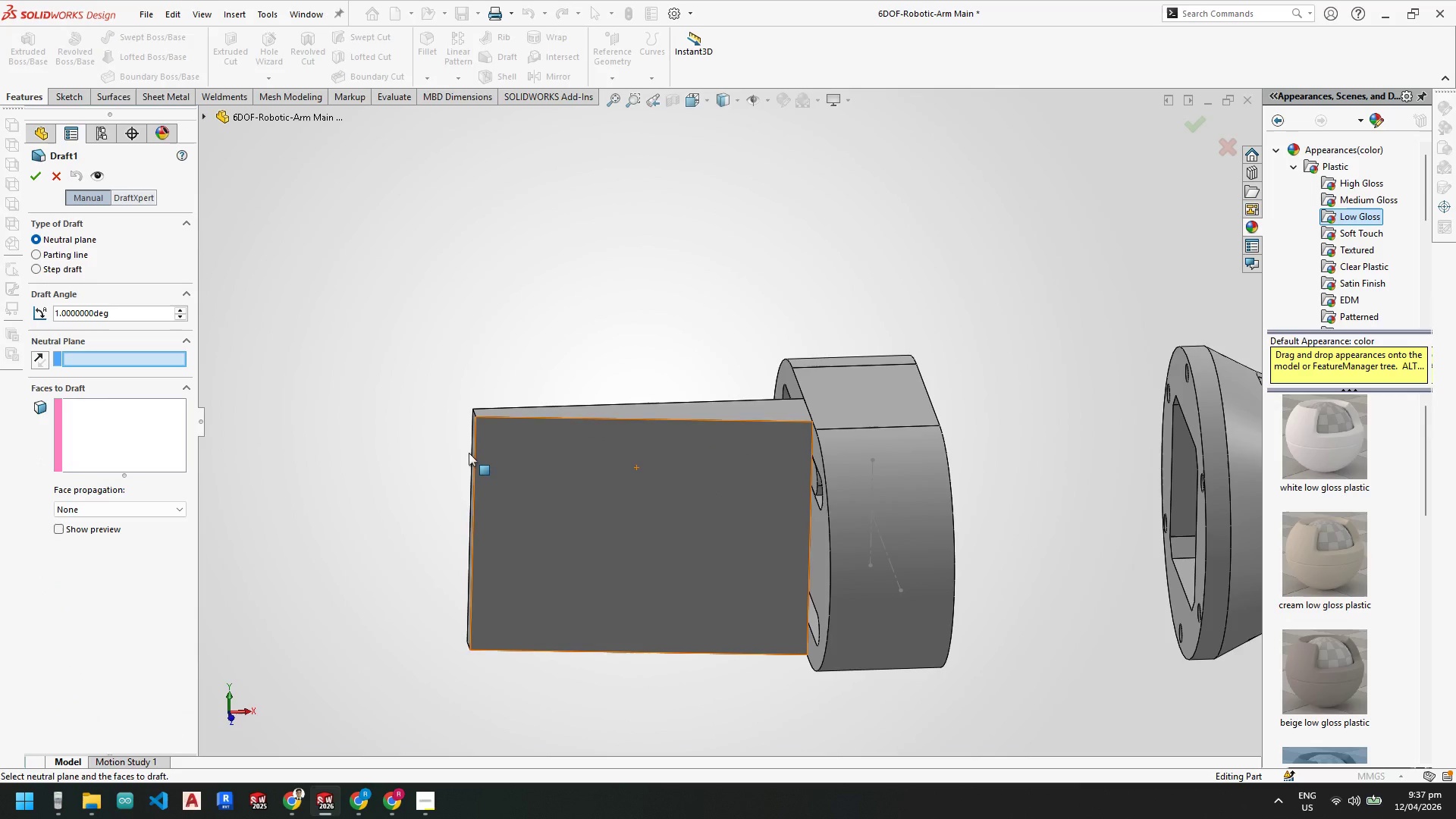 
scroll: coordinate [471, 467], scroll_direction: down, amount: 1.0
 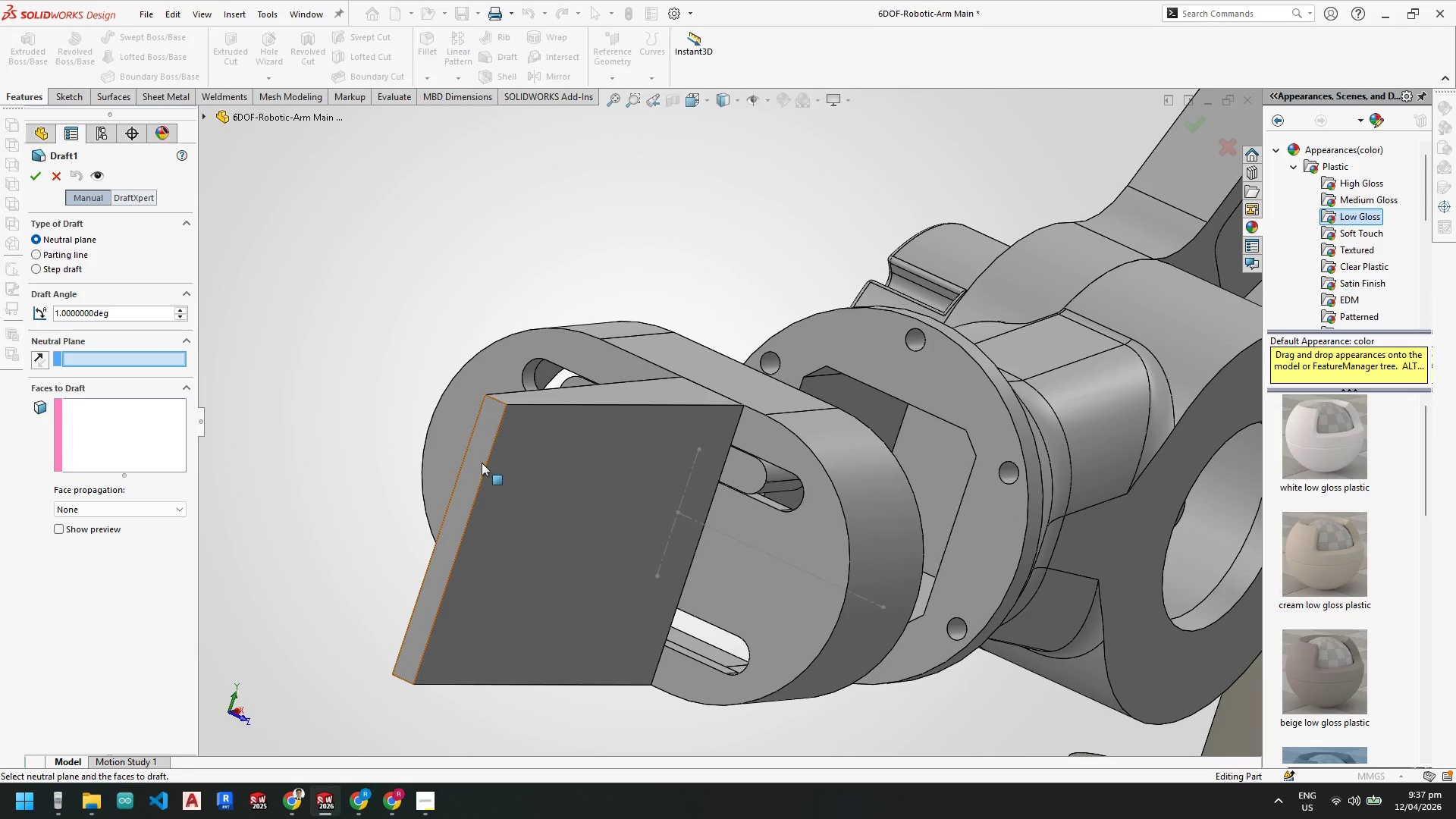 
left_click([475, 460])
 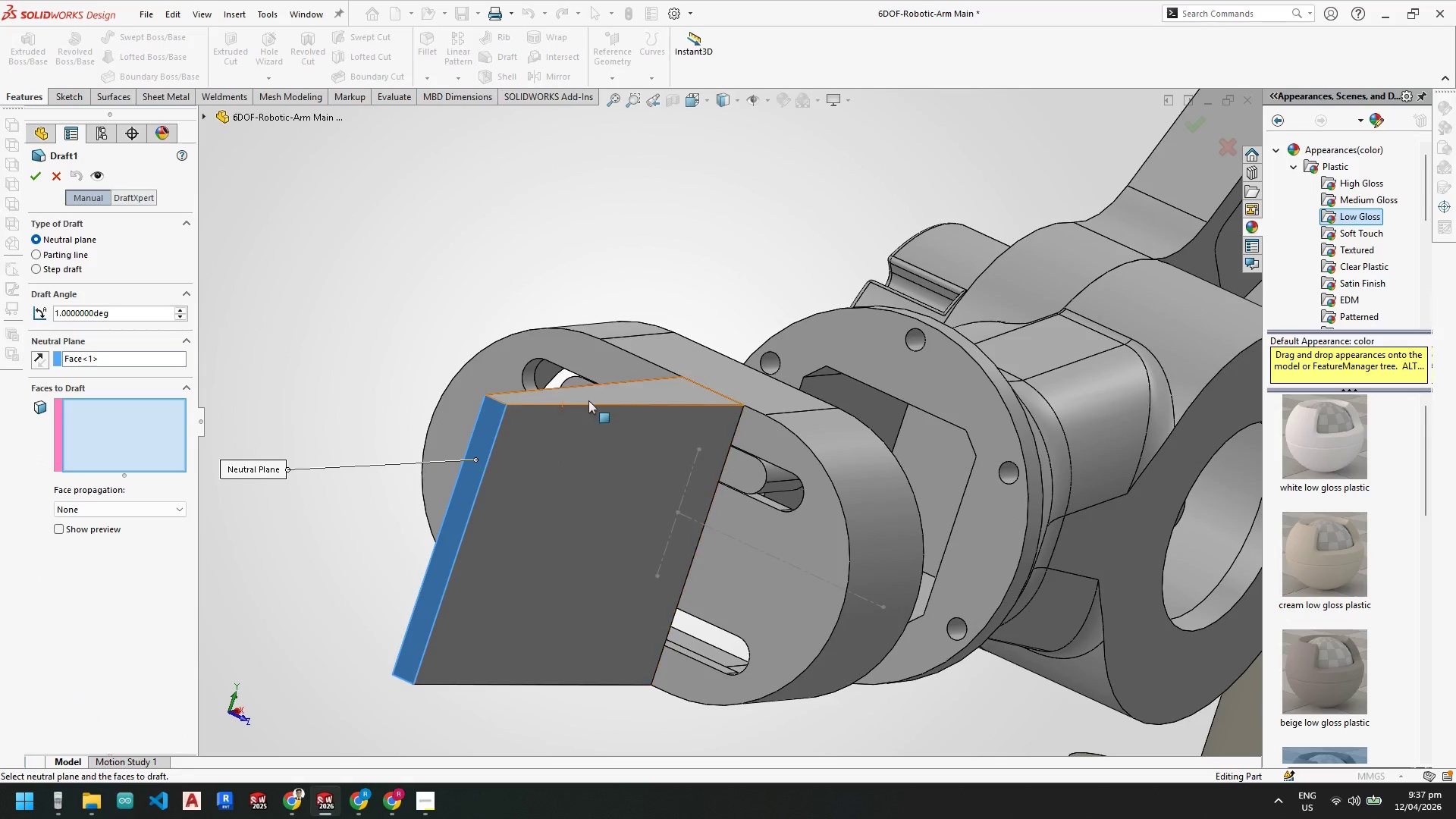 
left_click([588, 395])
 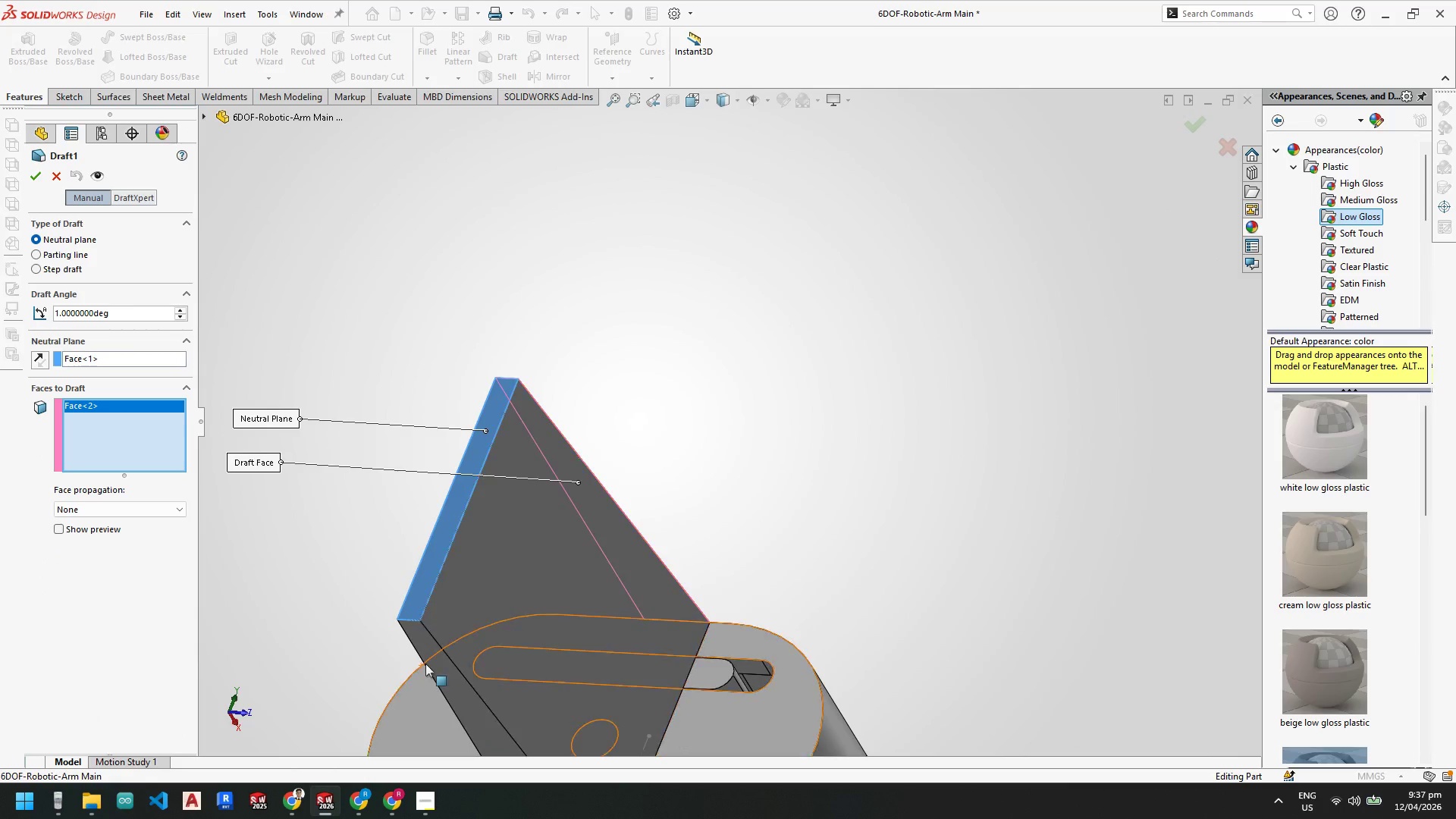 
left_click([436, 661])
 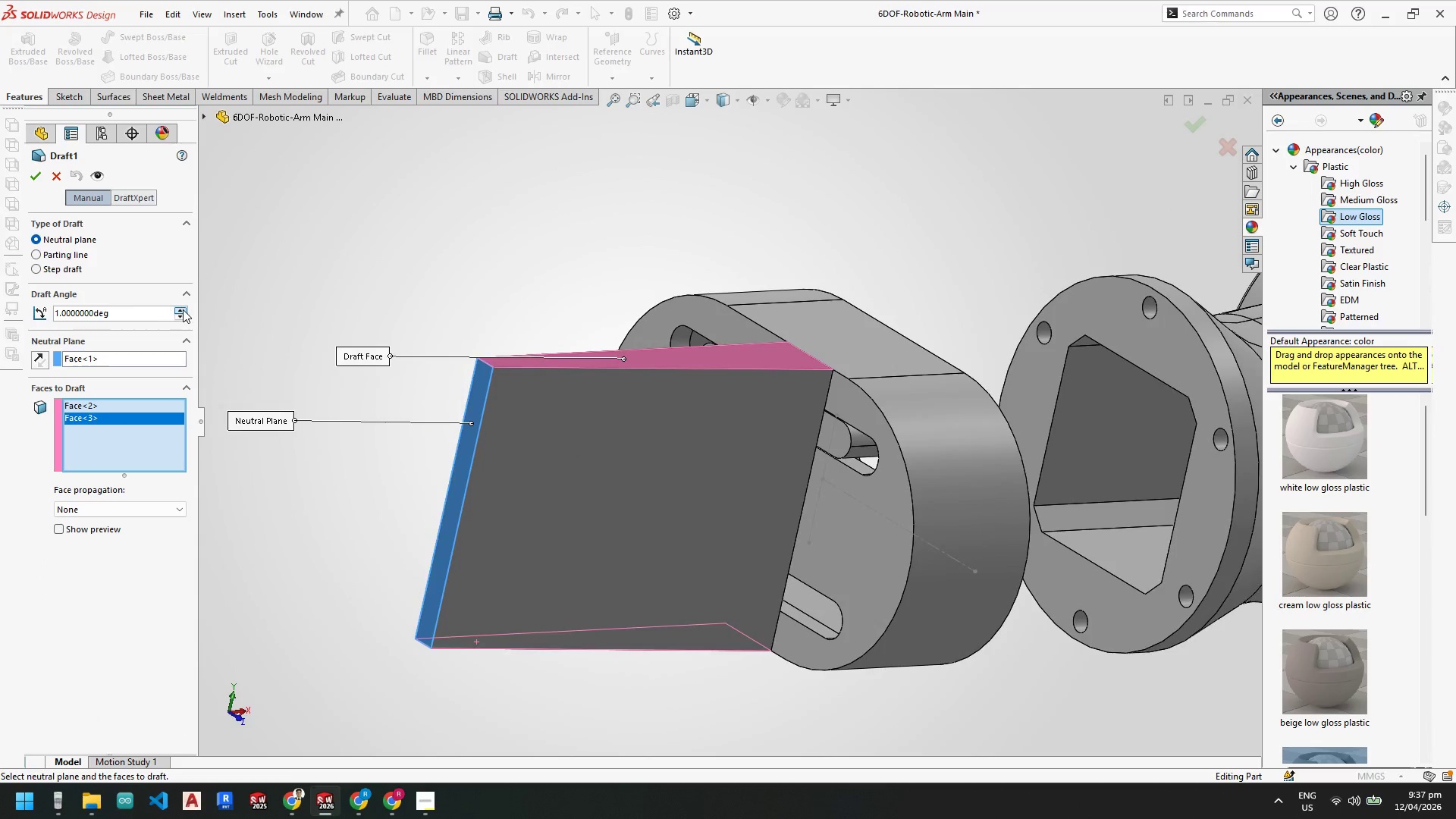 
double_click([180, 309])
 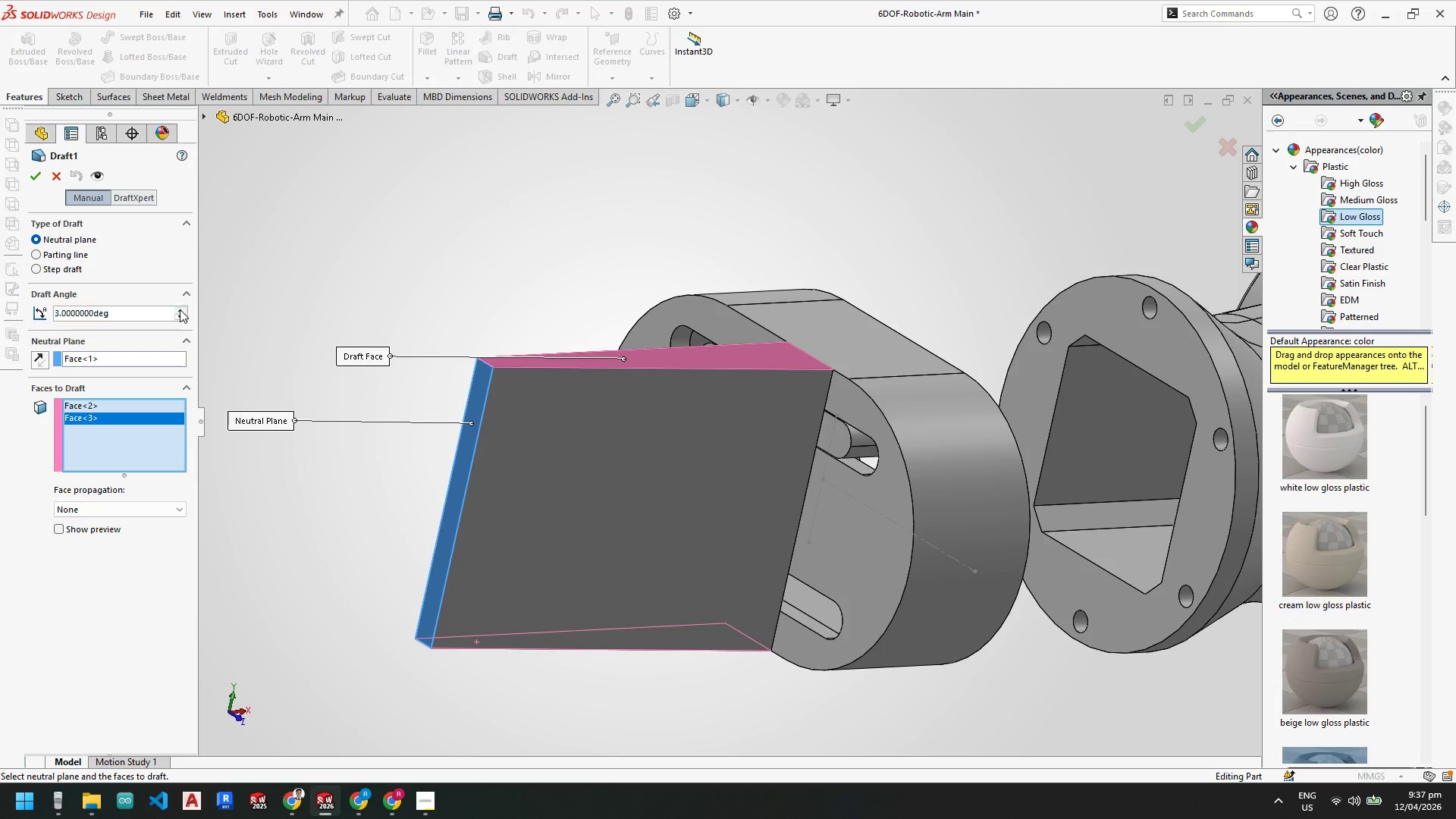 
triple_click([180, 309])
 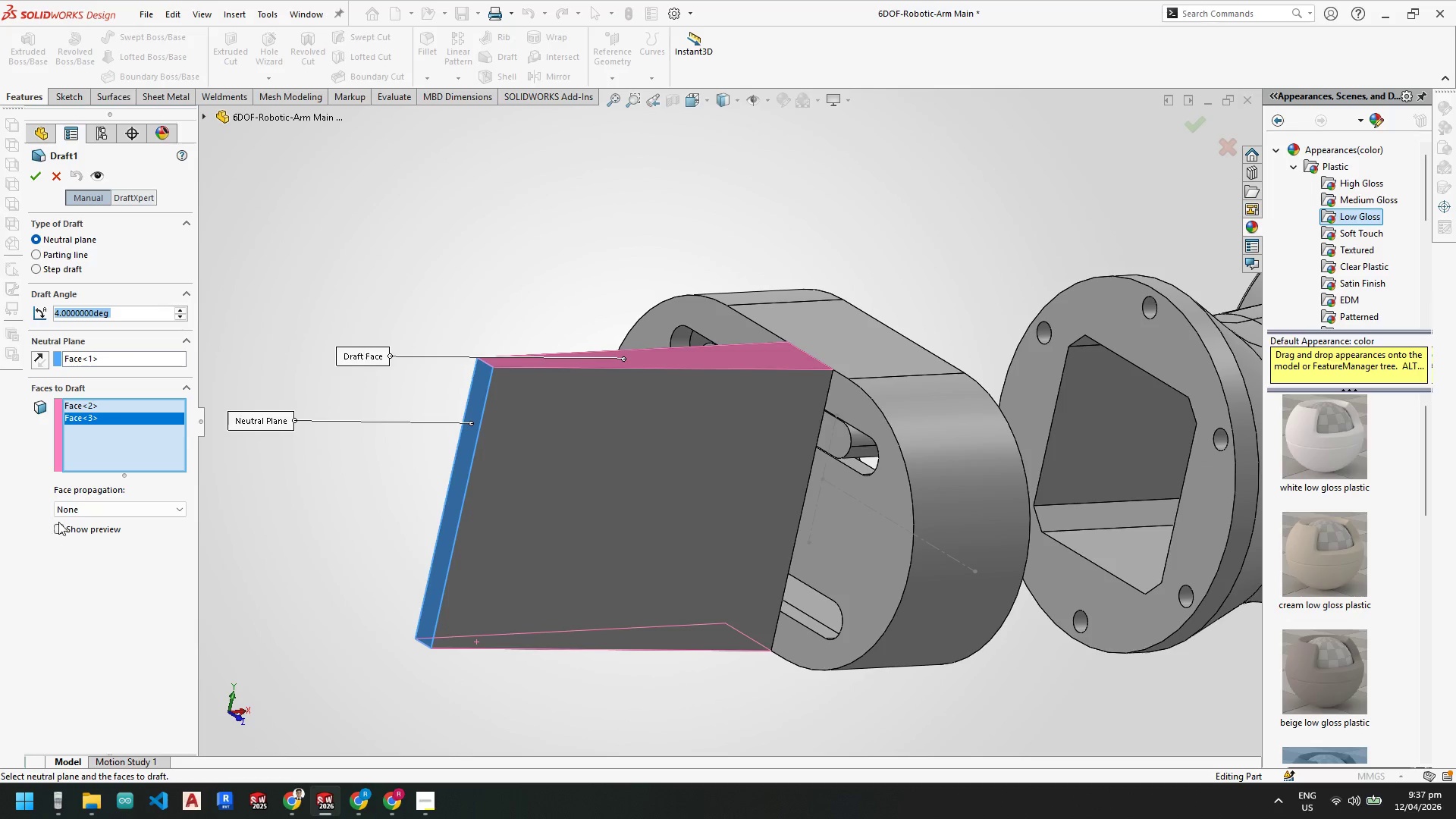 
left_click([58, 527])
 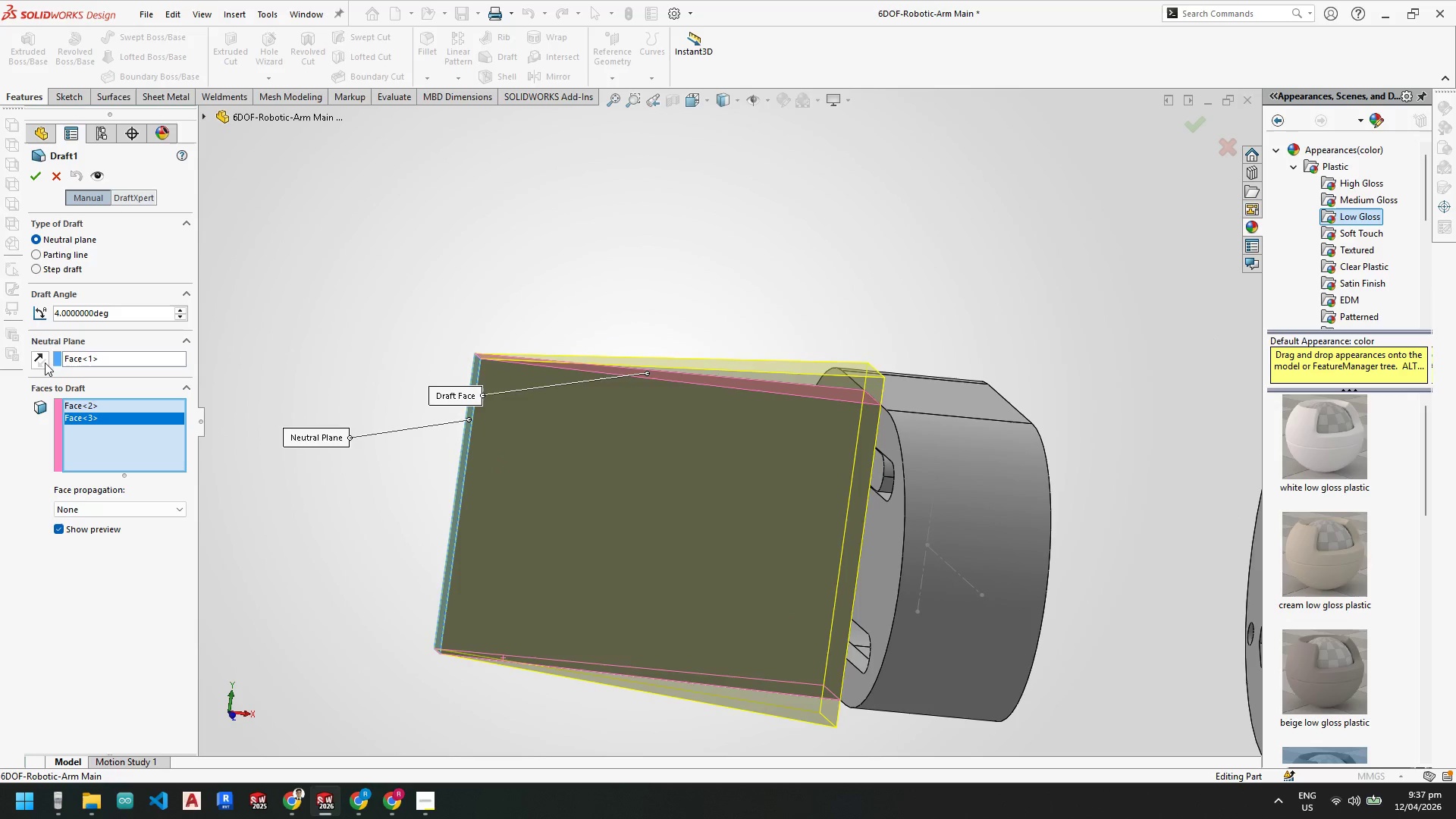 
left_click([43, 359])
 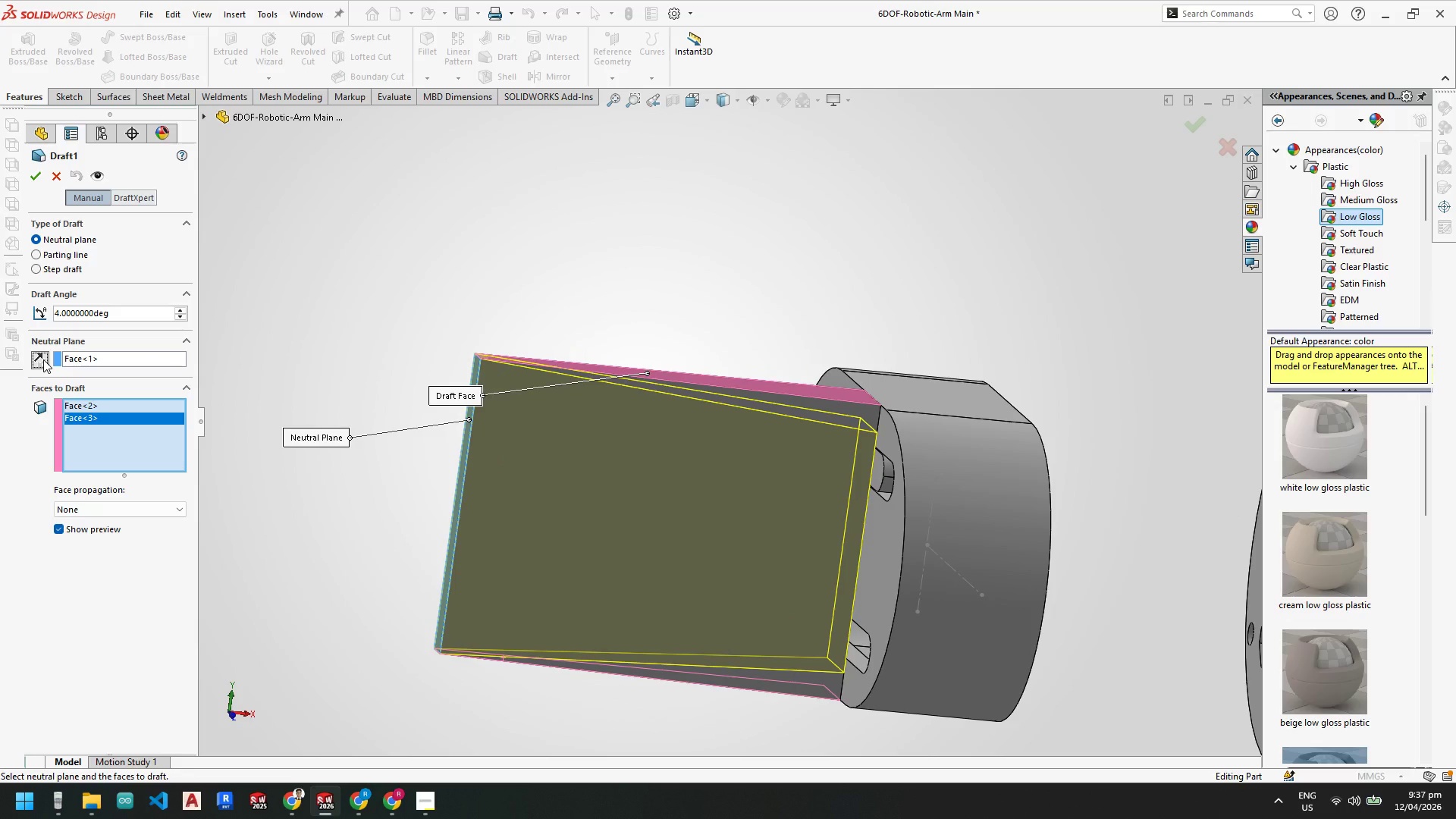 
left_click([43, 359])
 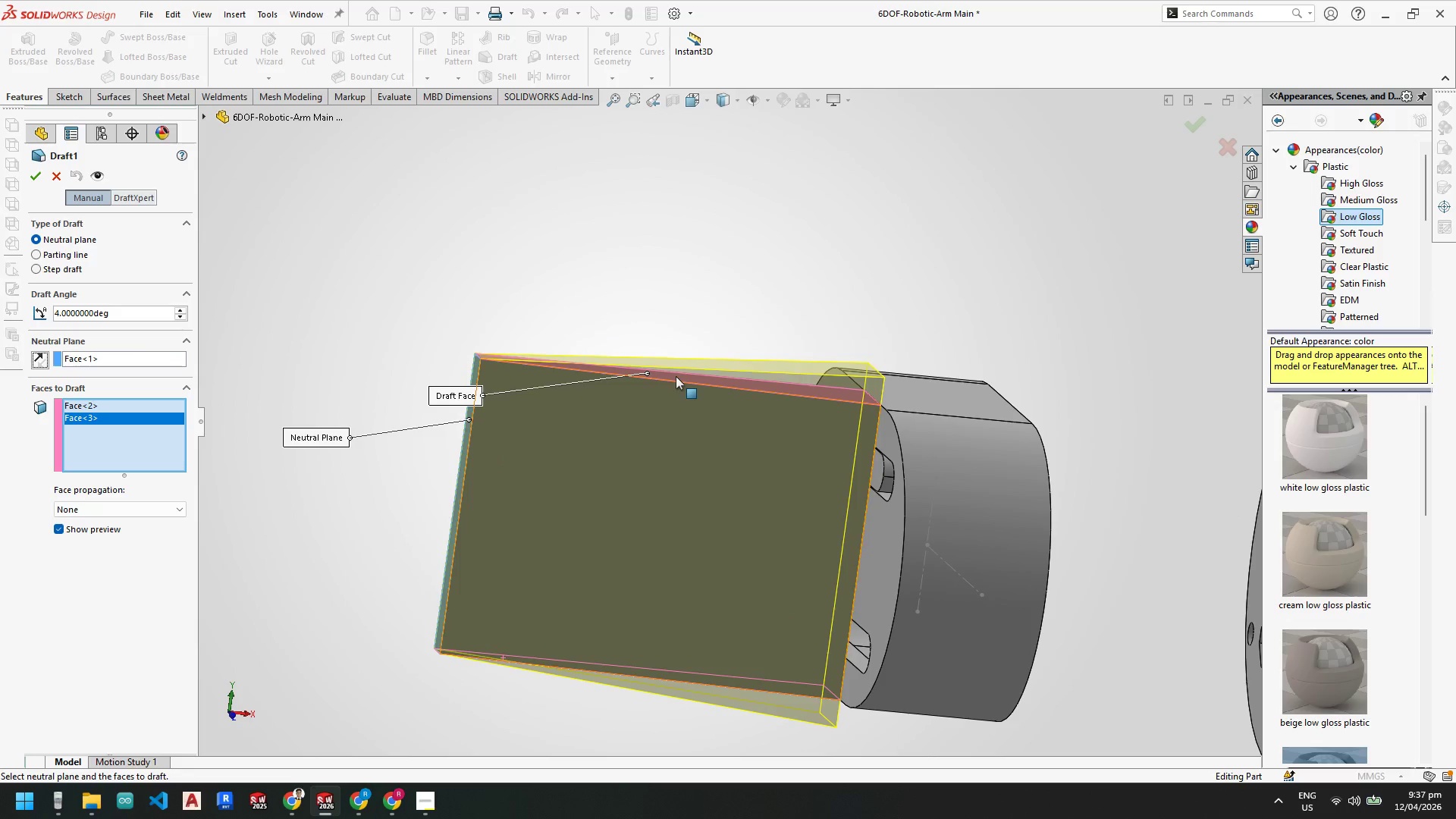 
scroll: coordinate [823, 396], scroll_direction: down, amount: 1.0
 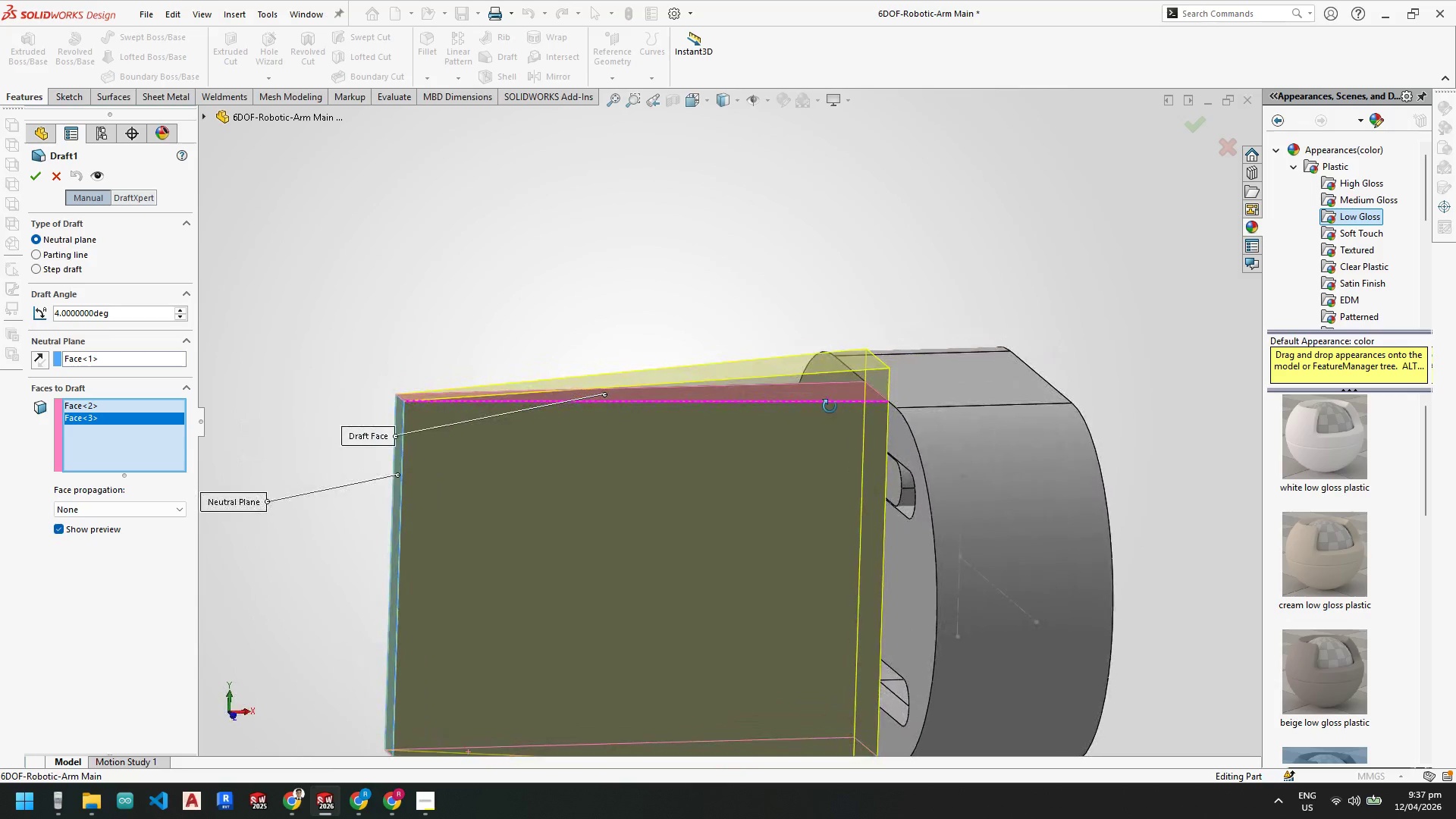 
wait(9.84)
 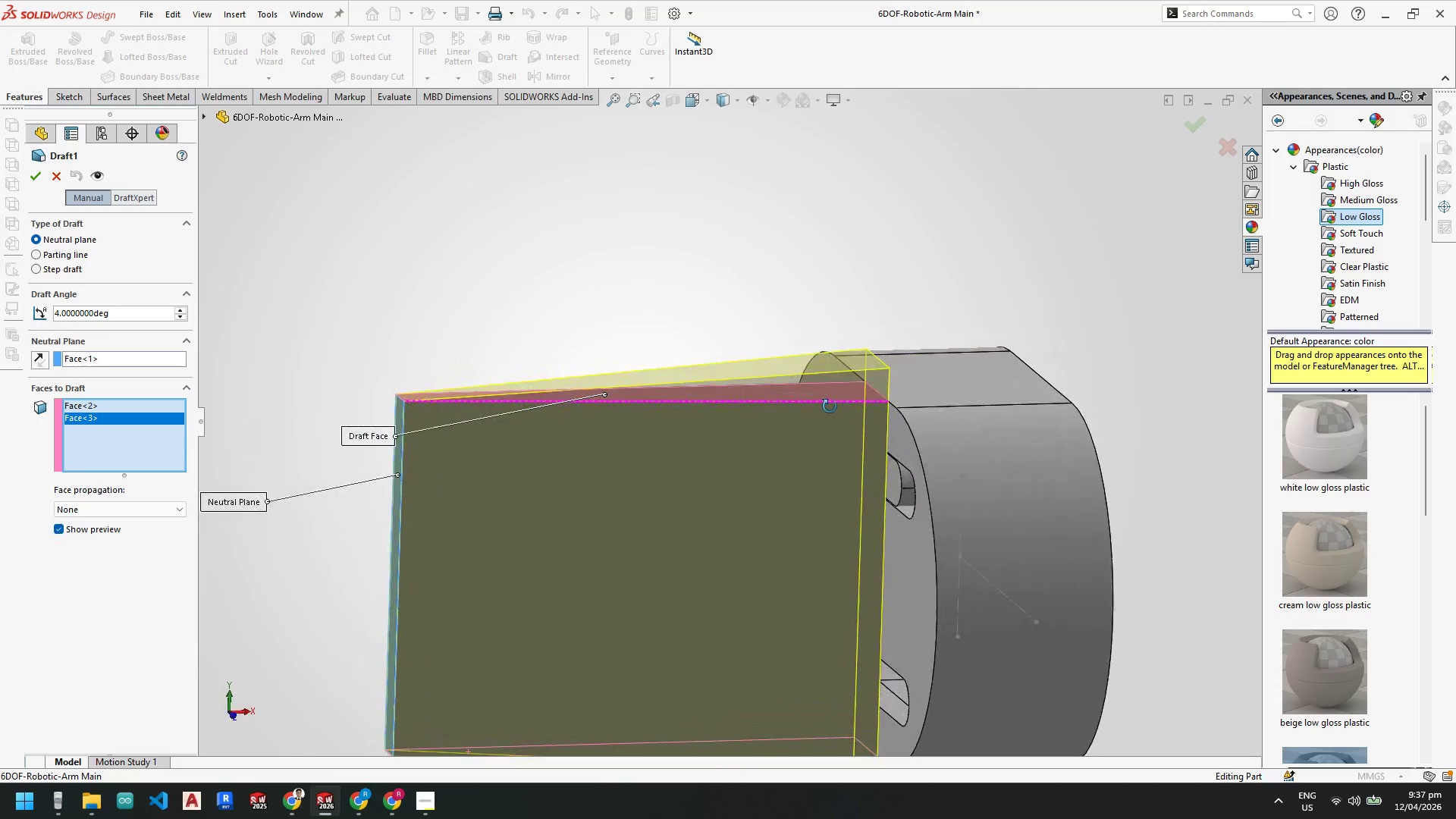 
left_click([39, 255])
 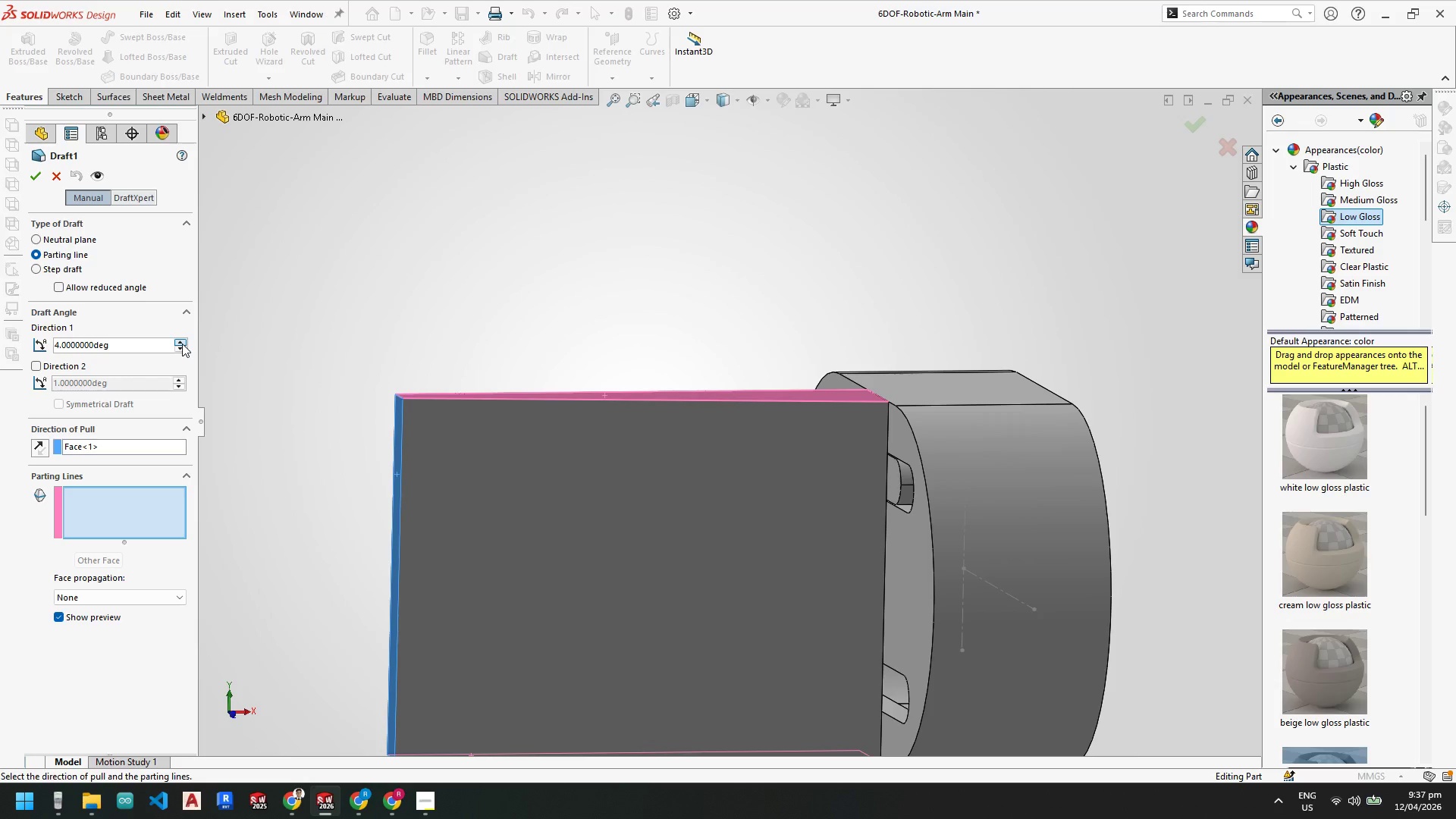 
left_click([180, 344])
 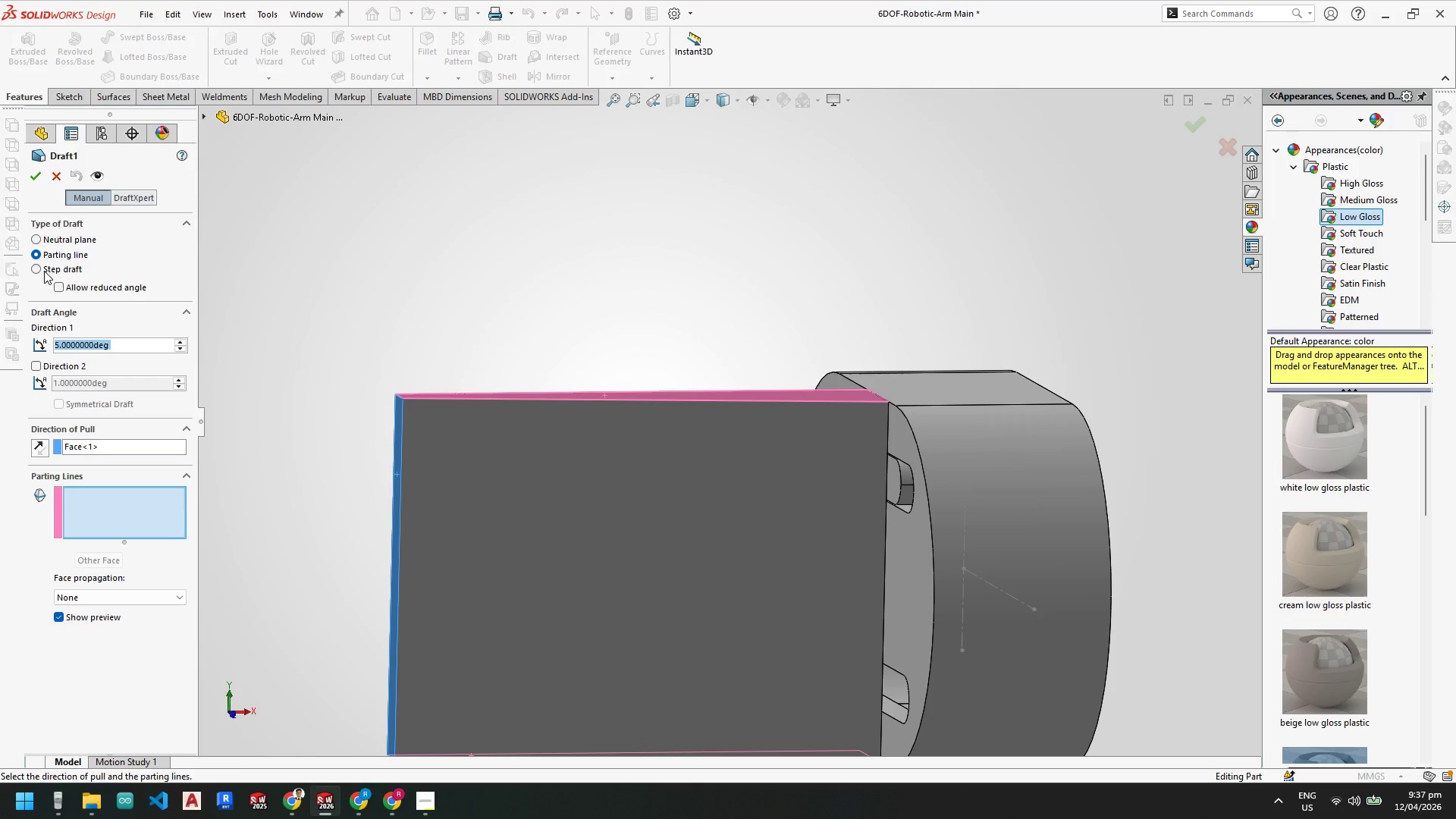 
left_click([38, 268])
 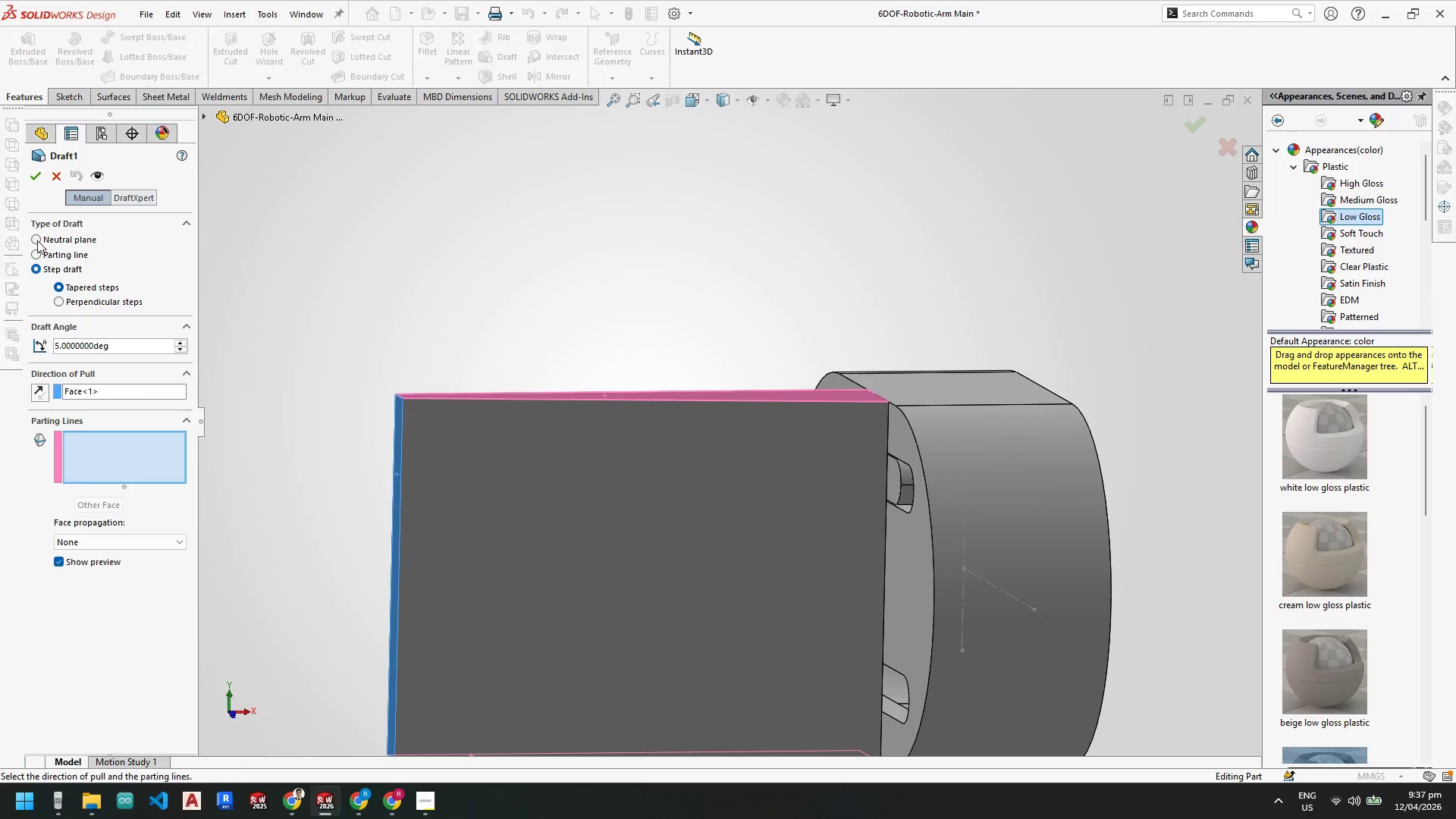 
left_click([37, 240])
 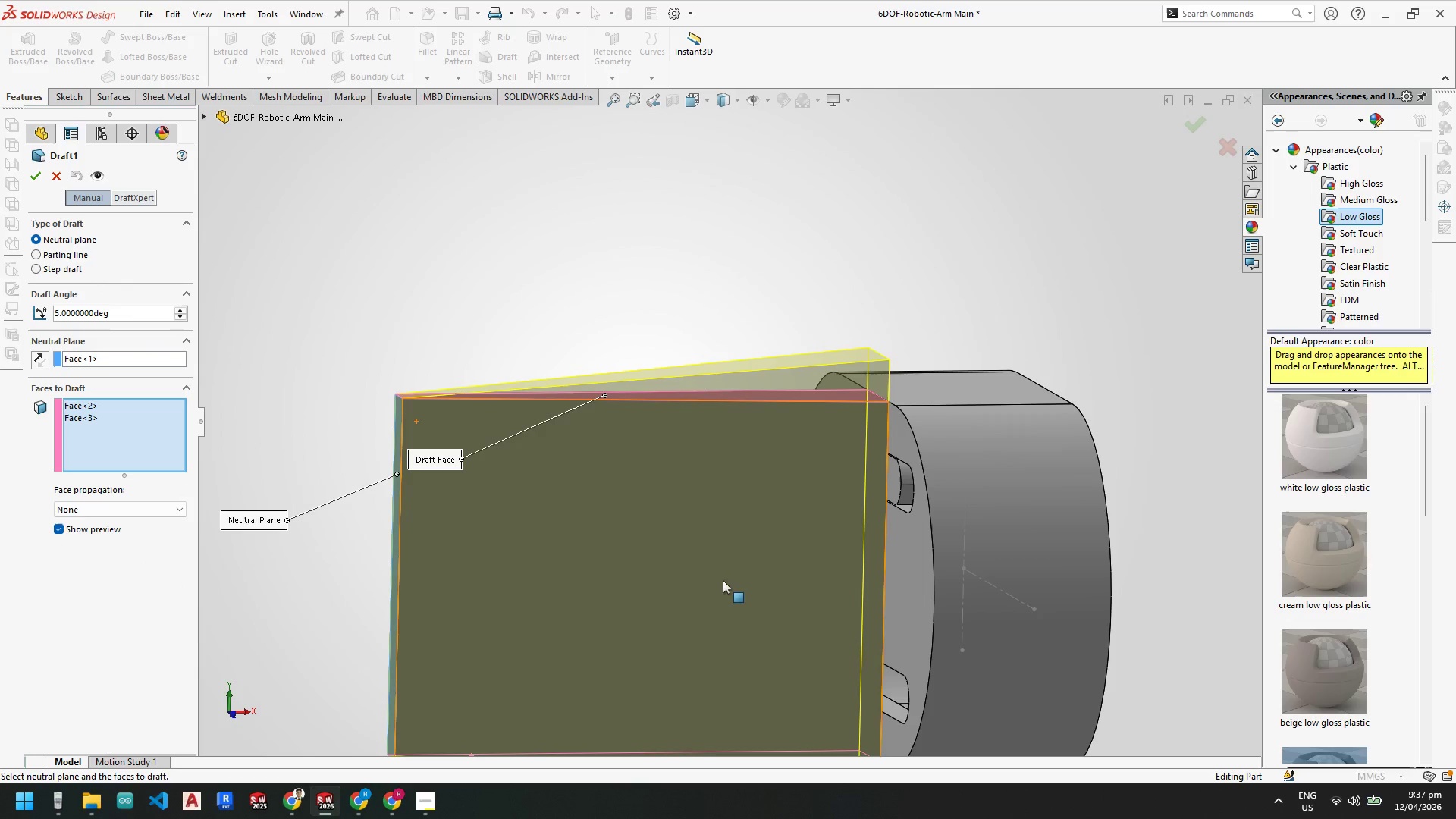 
scroll: coordinate [723, 576], scroll_direction: up, amount: 2.0
 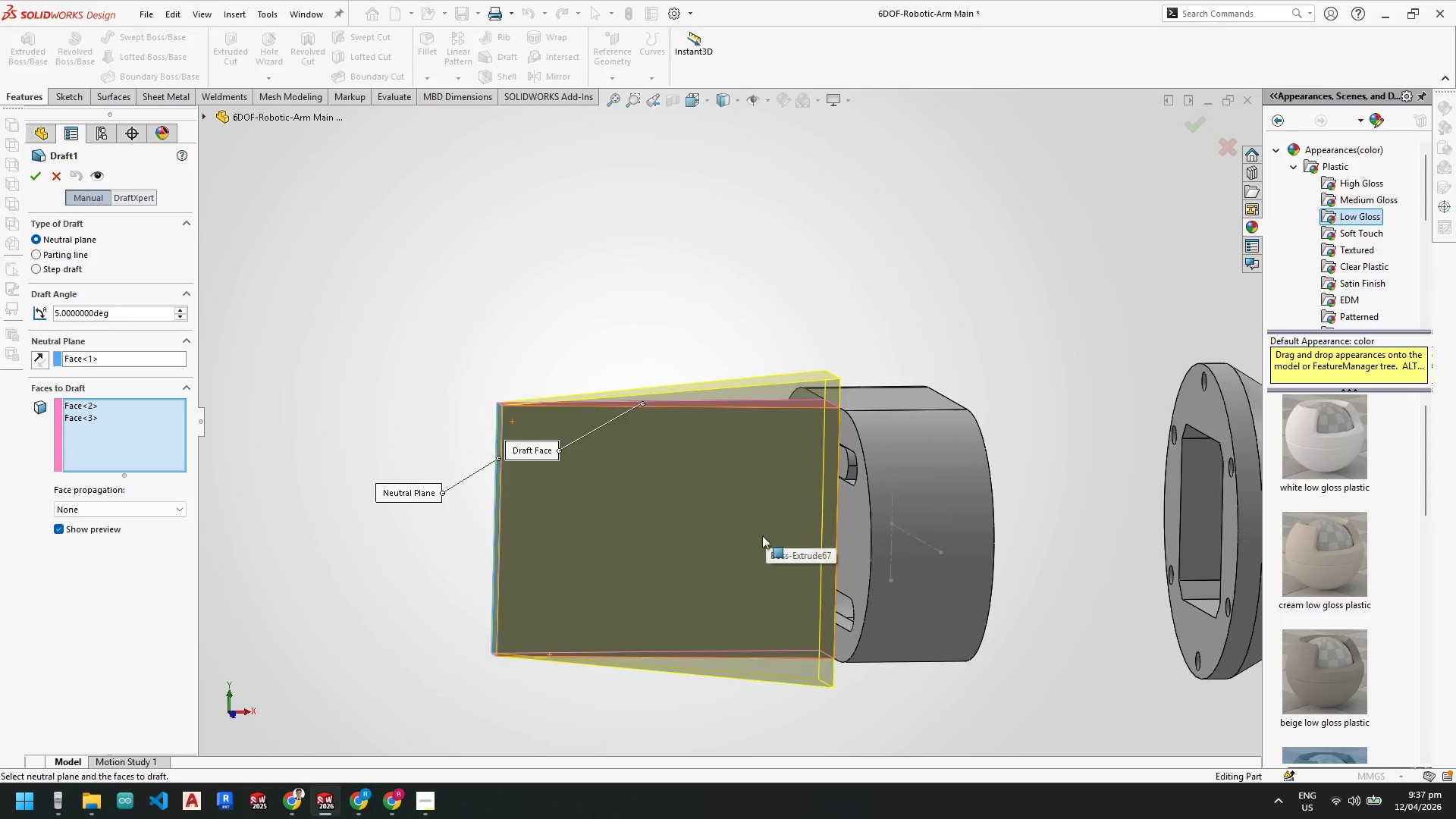 
scroll: coordinate [762, 537], scroll_direction: down, amount: 1.0
 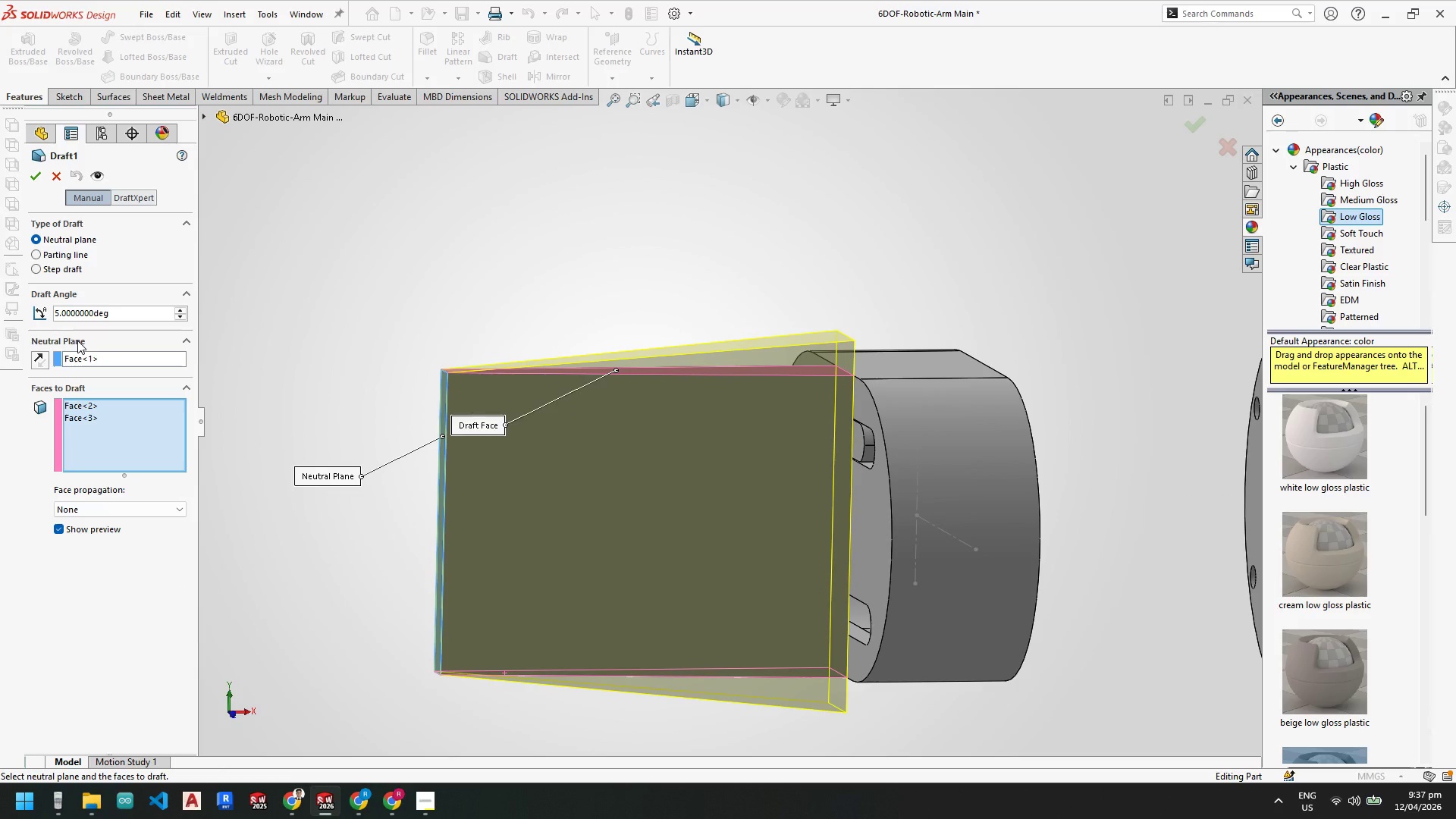 
left_click([39, 312])
 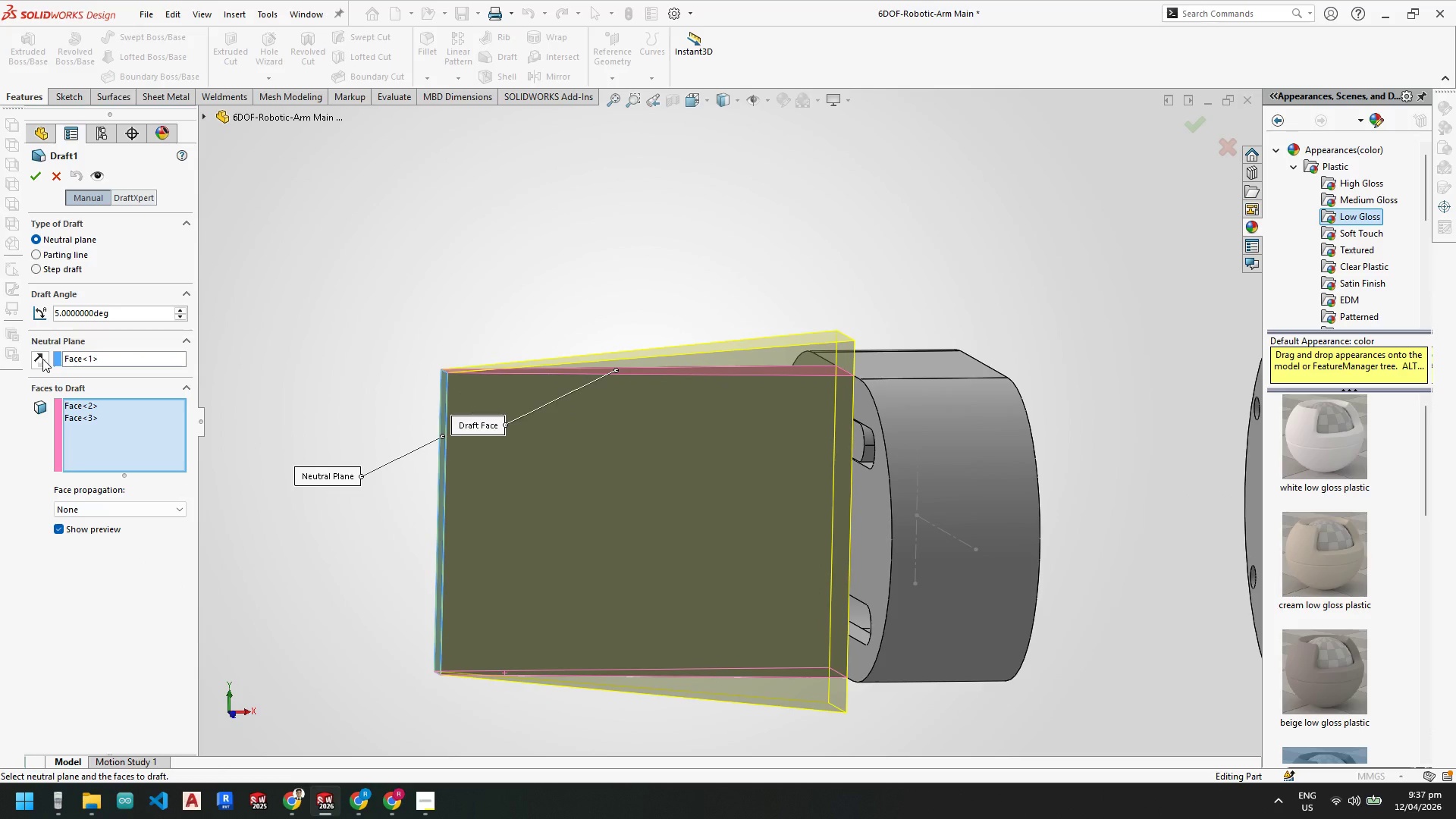 
left_click([40, 359])
 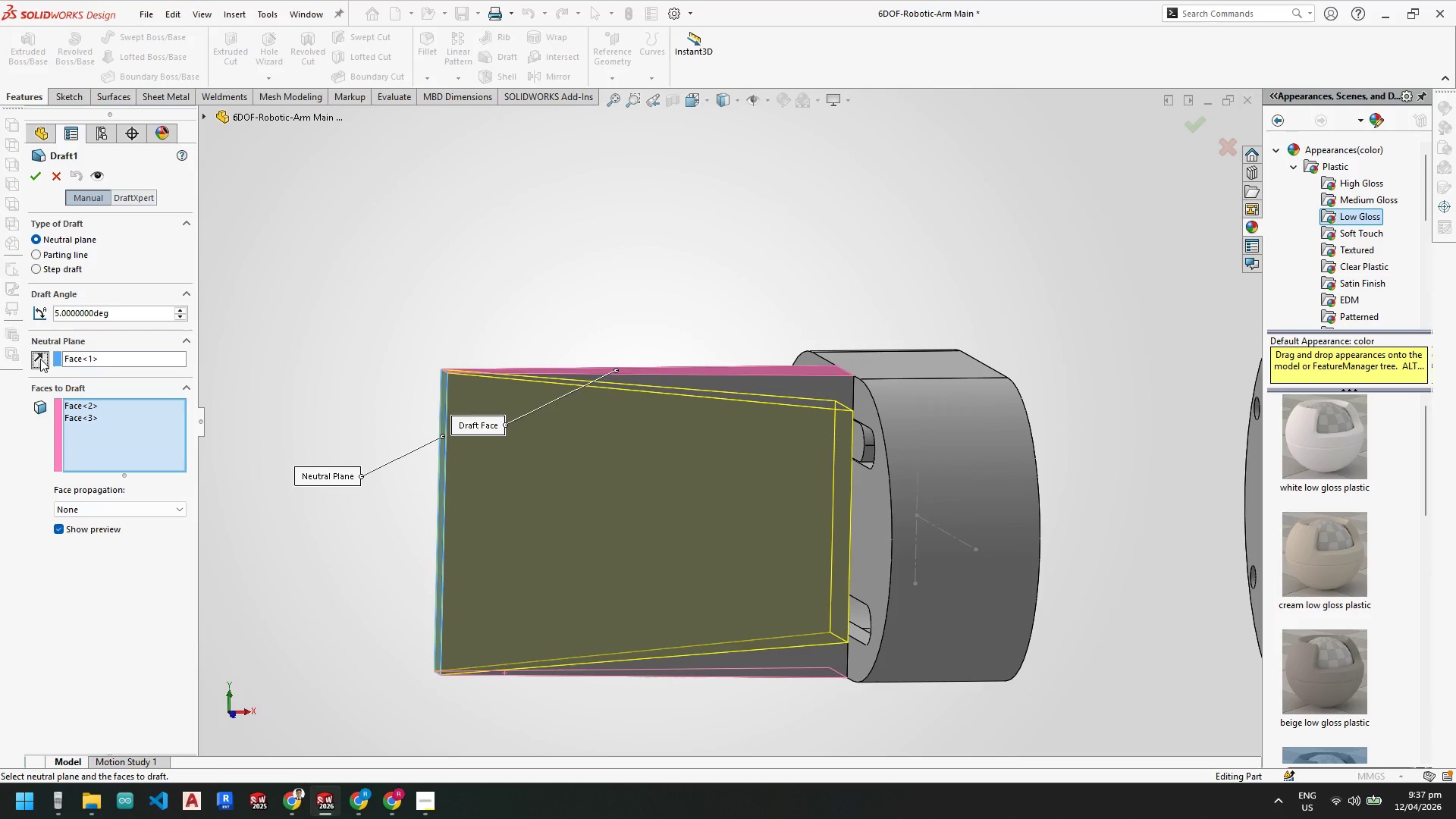 
left_click([40, 359])
 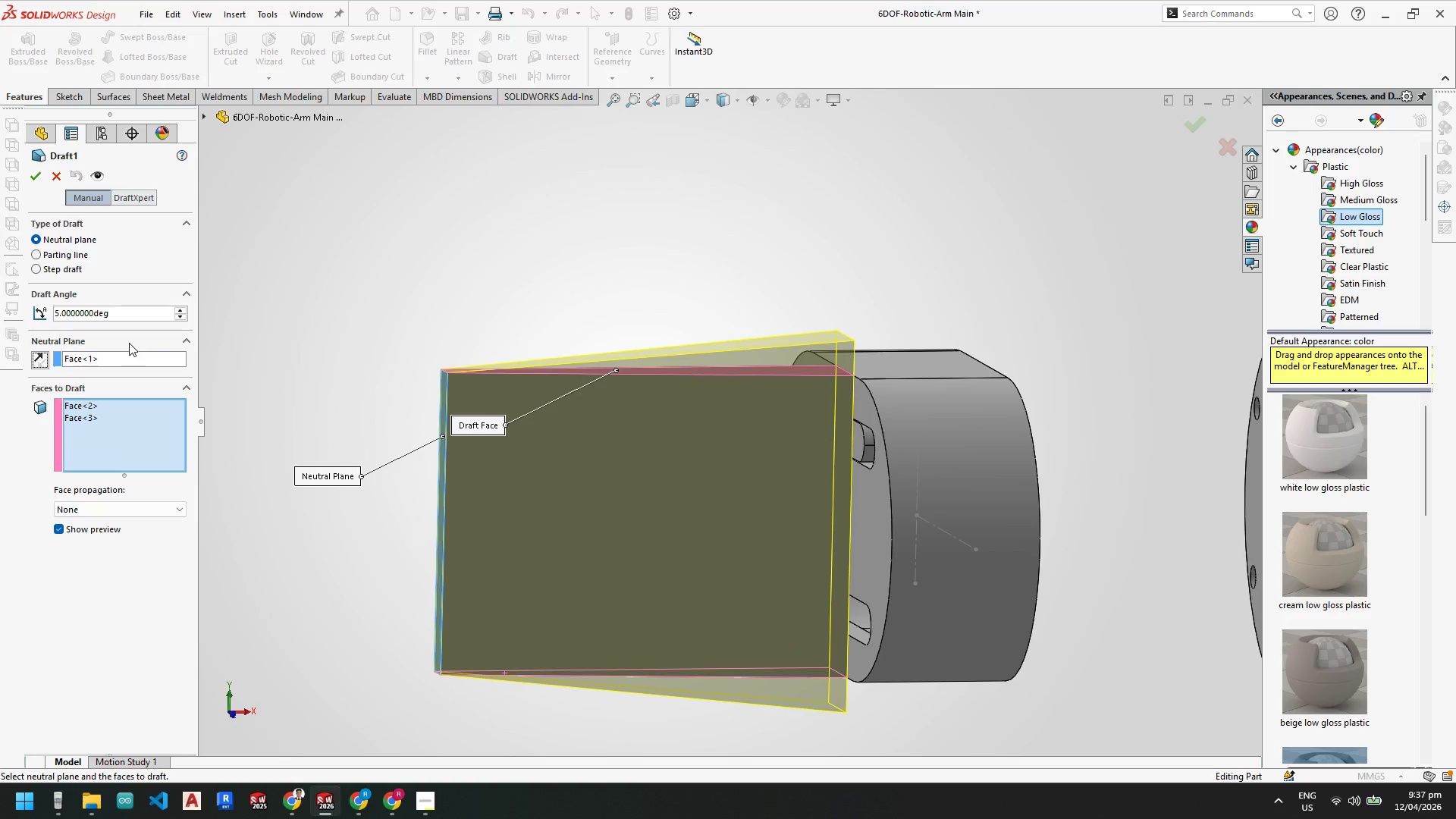 
right_click([109, 357])
 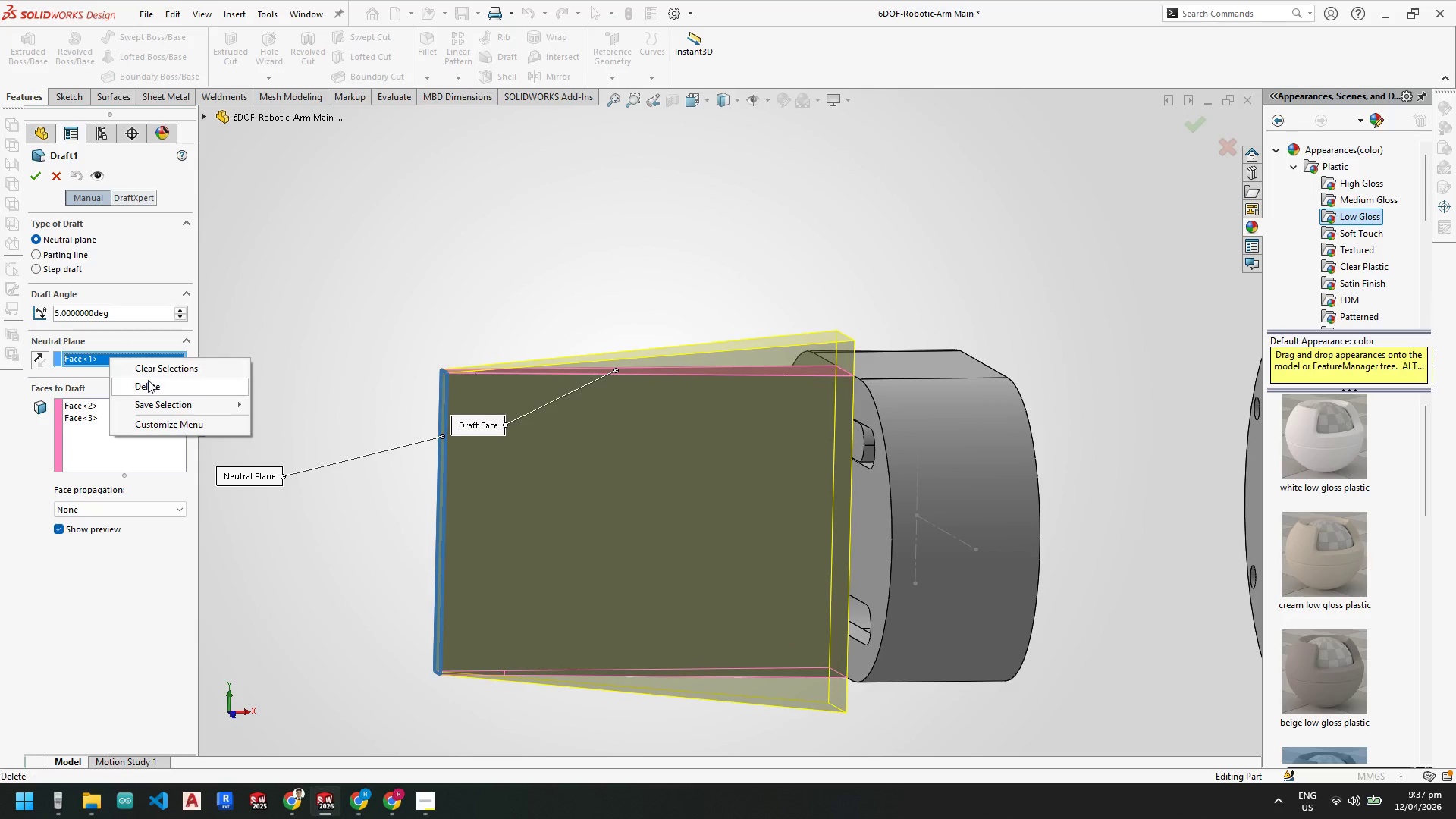 
left_click([150, 393])
 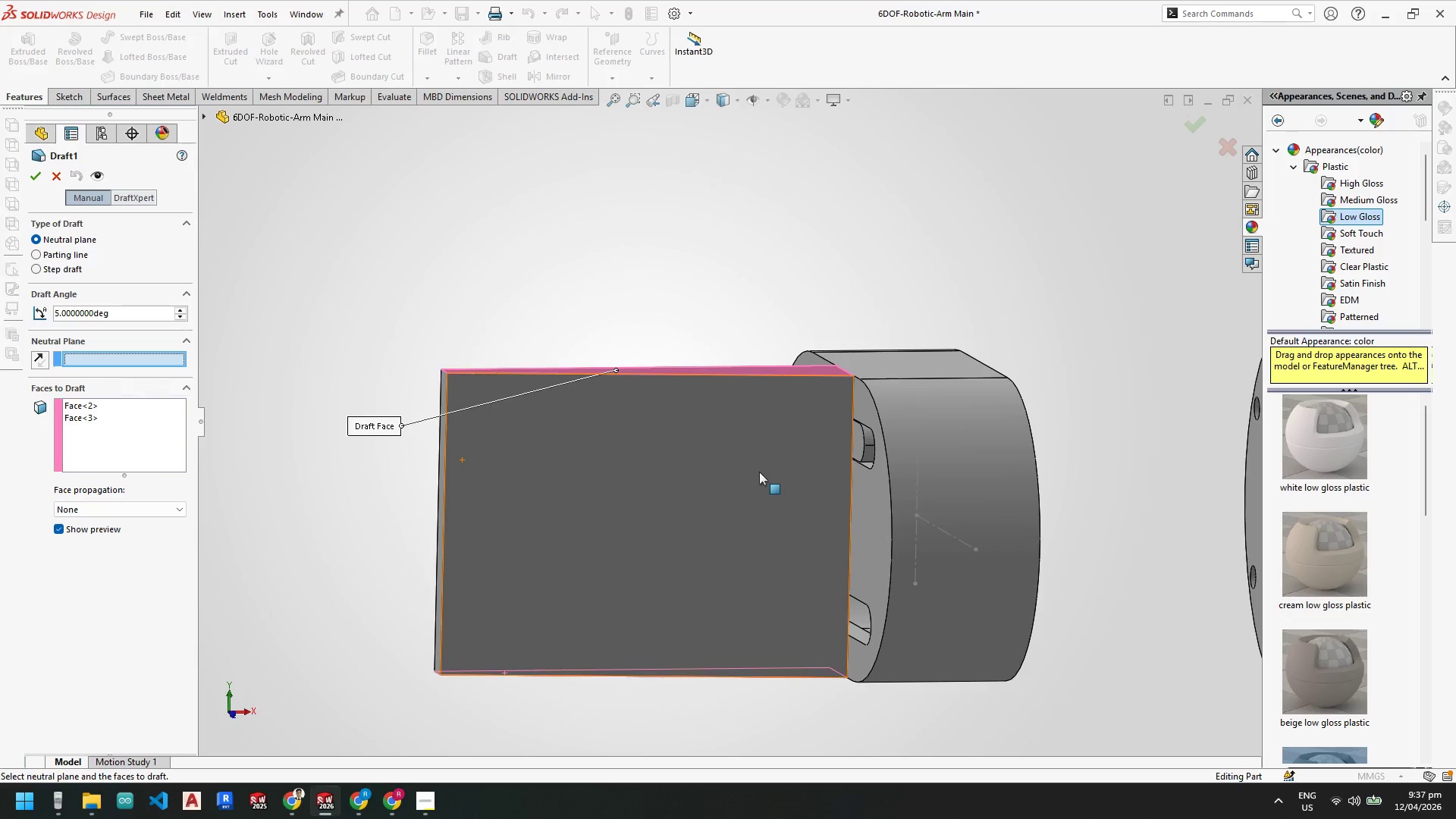 
scroll: coordinate [759, 472], scroll_direction: down, amount: 1.0
 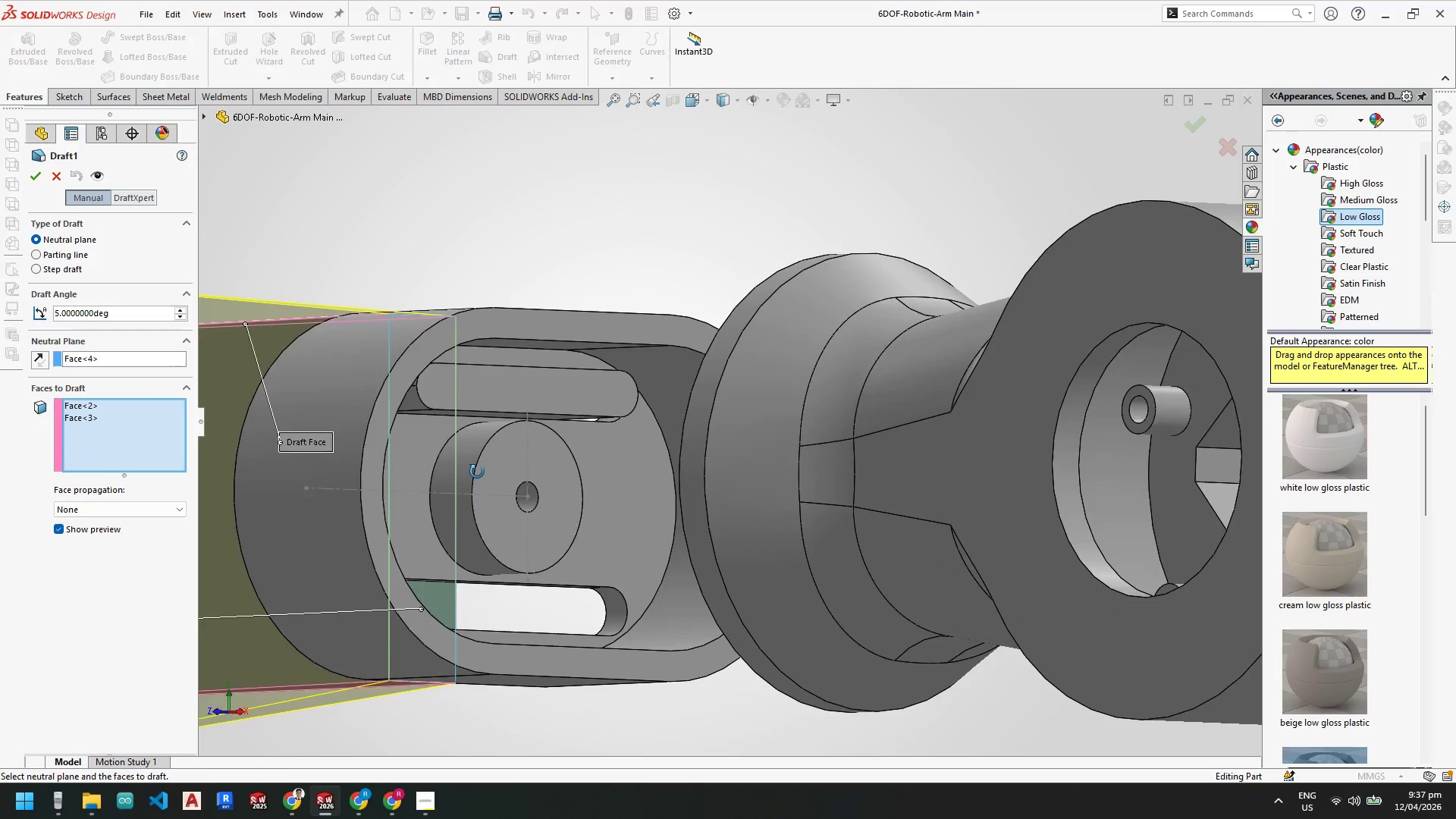 
scroll: coordinate [407, 442], scroll_direction: up, amount: 2.0
 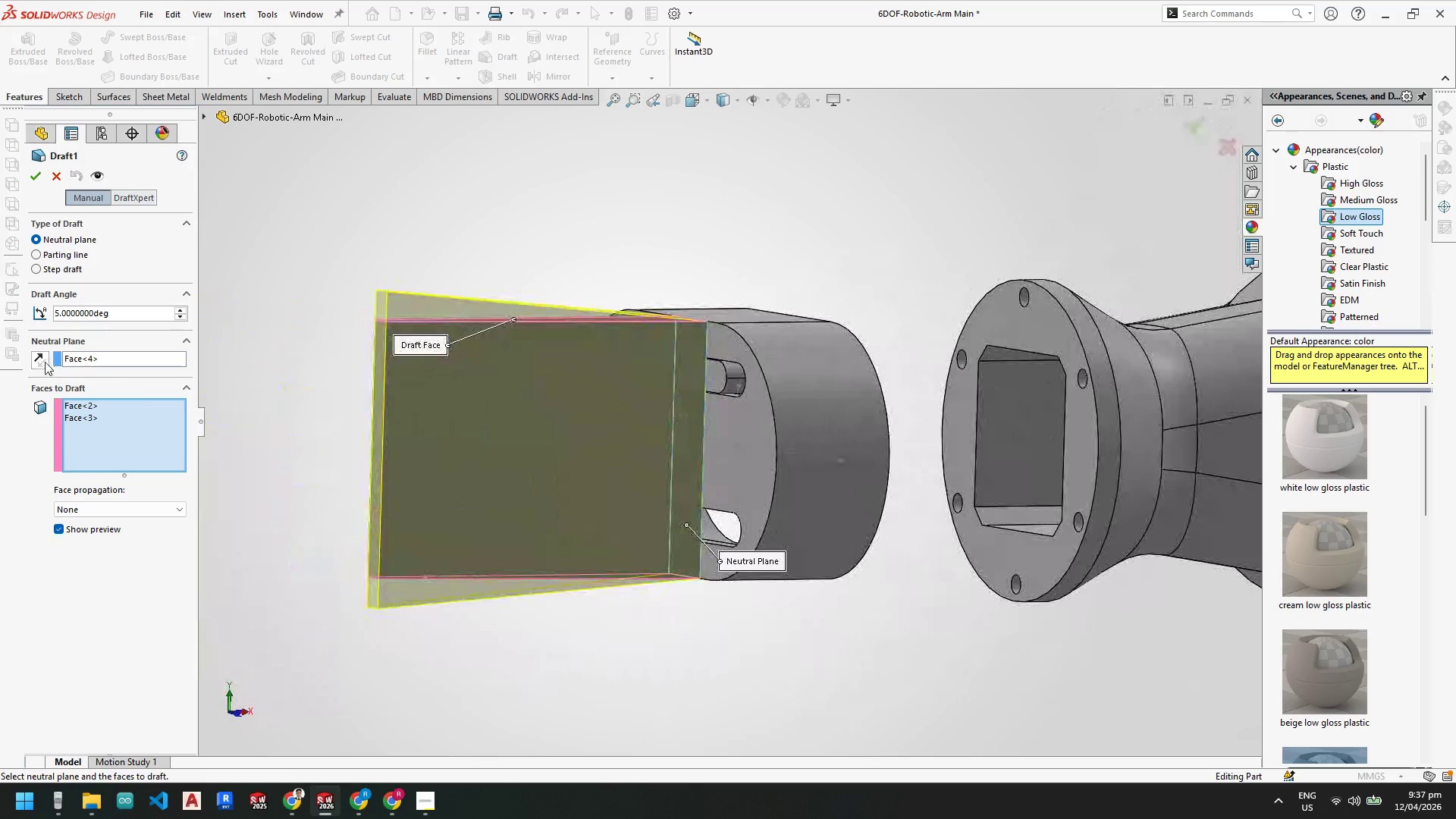 
left_click([42, 362])
 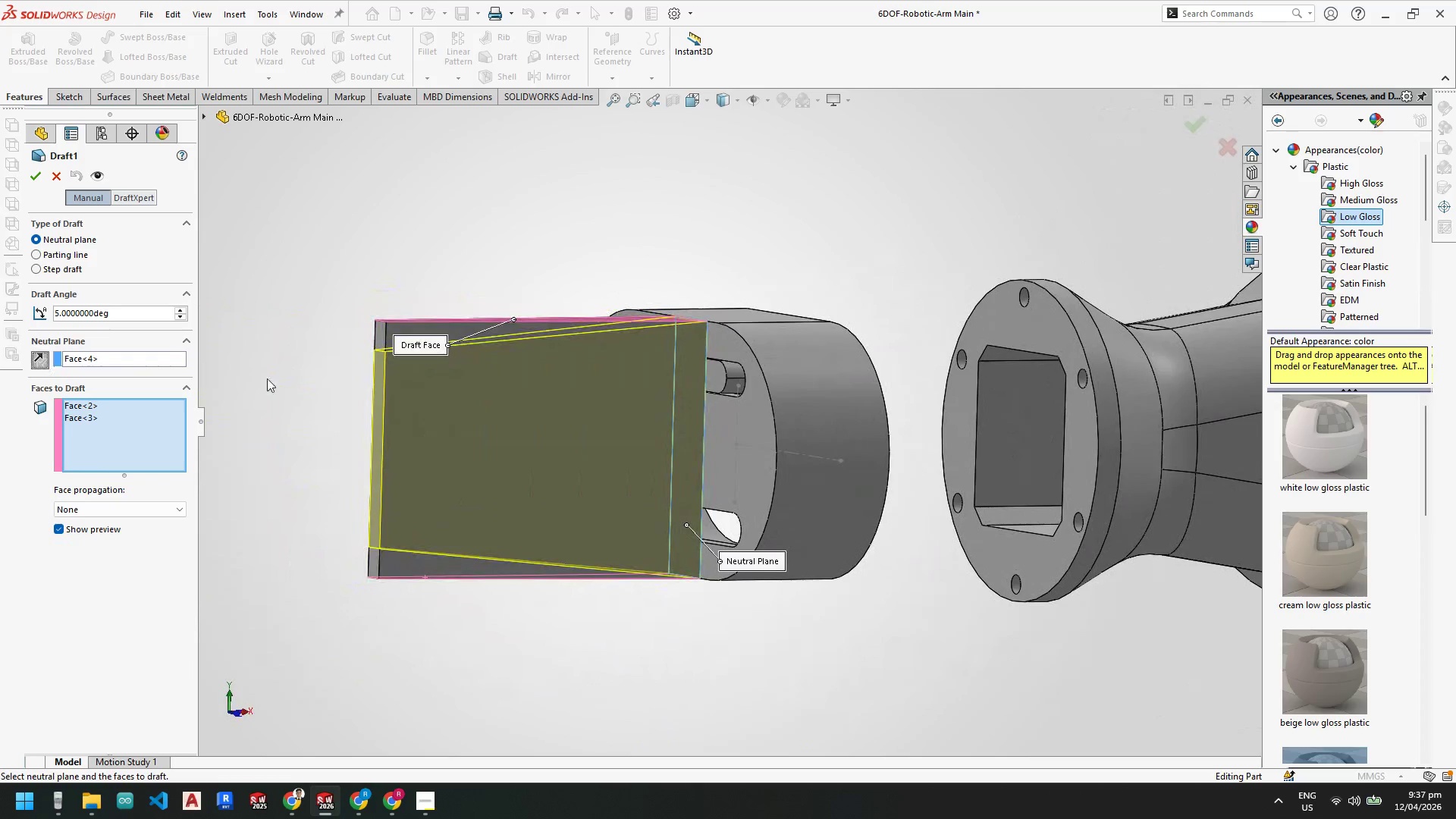 
scroll: coordinate [478, 391], scroll_direction: down, amount: 2.0
 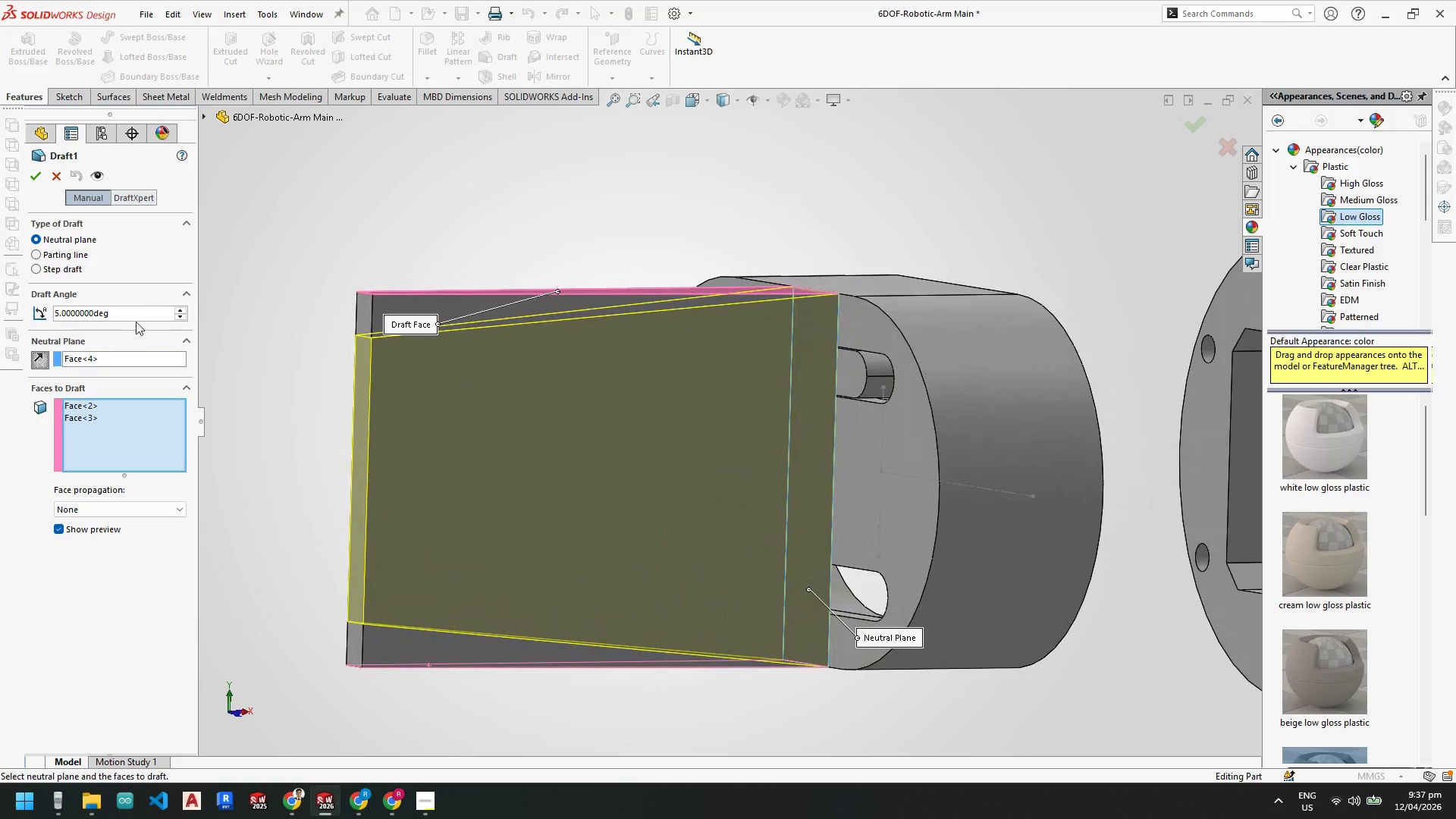 
left_click_drag(start_coordinate=[138, 316], to_coordinate=[8, 312])
 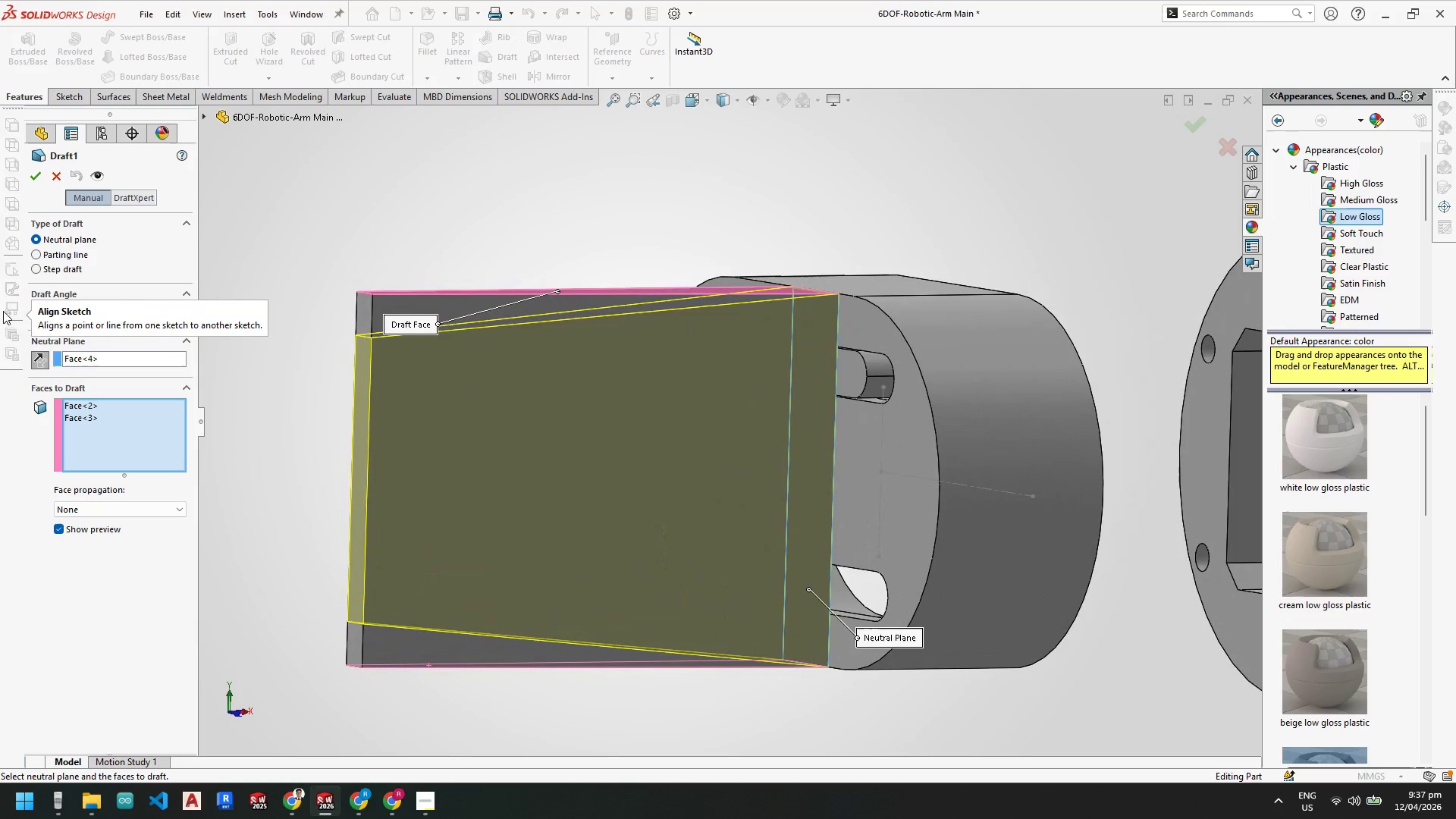 
key(Numpad1)
 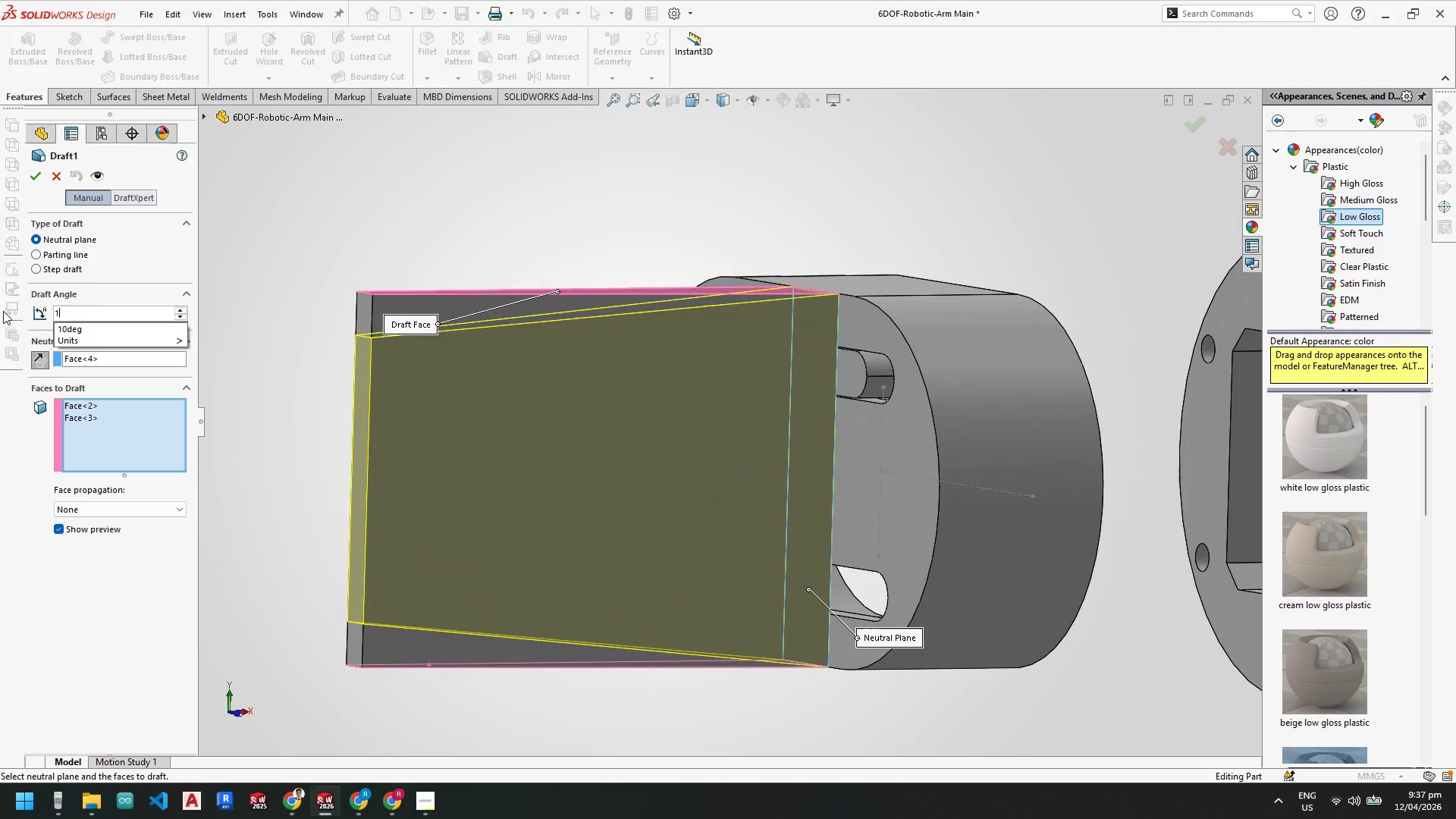 
key(Numpad0)
 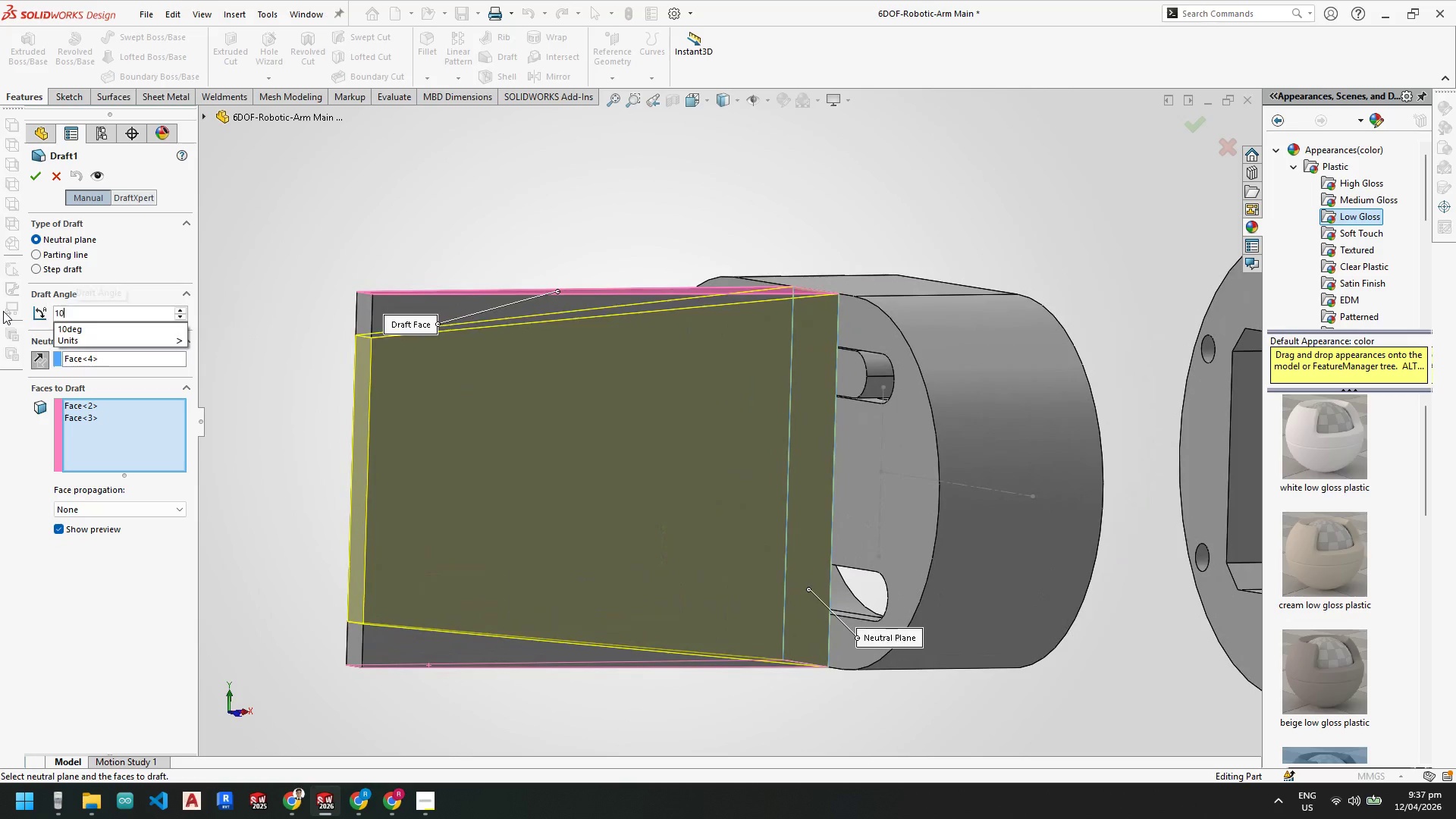 
key(NumpadEnter)
 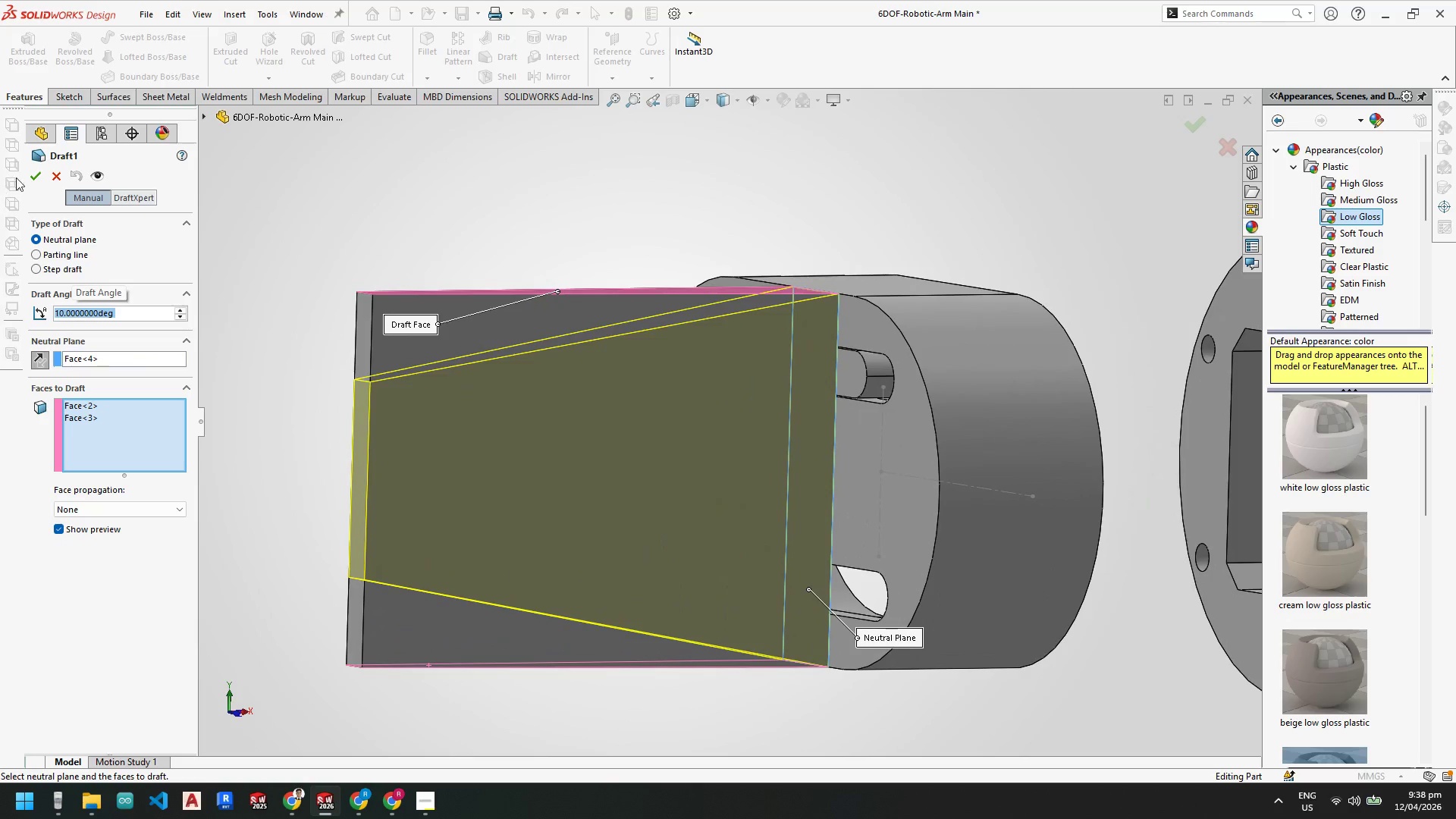 
left_click([36, 175])
 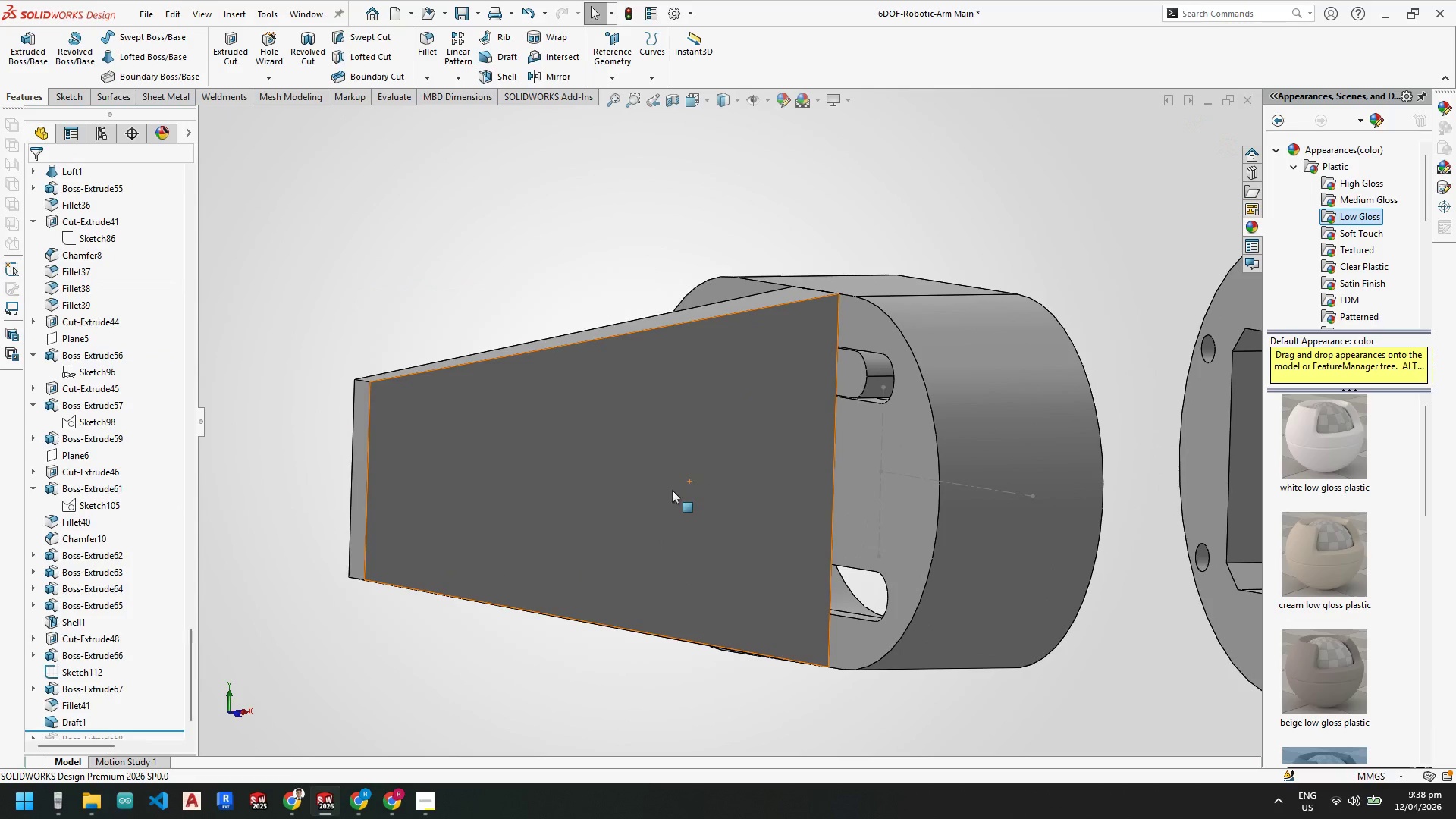 
scroll: coordinate [682, 464], scroll_direction: up, amount: 3.0
 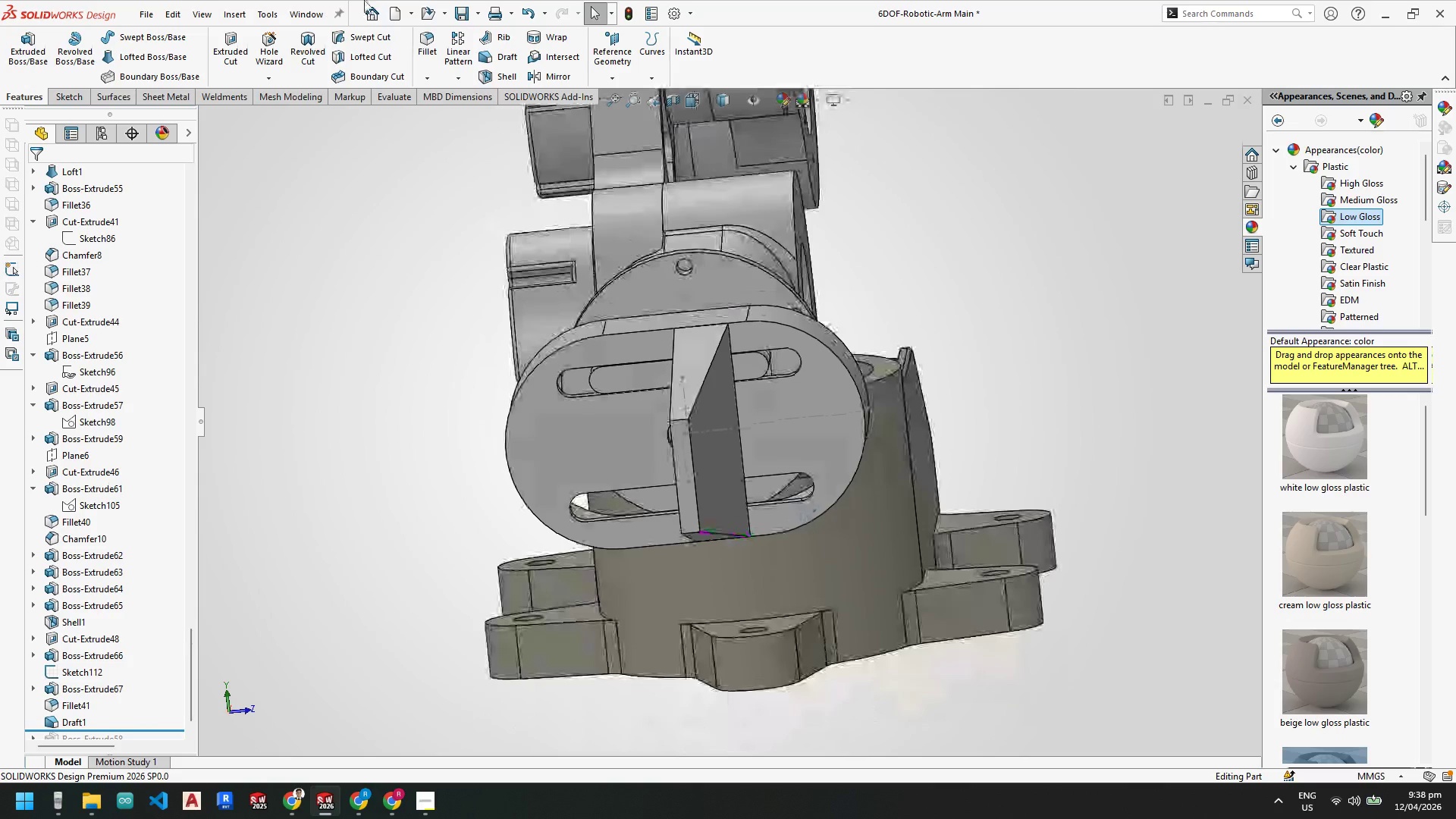 
wait(6.88)
 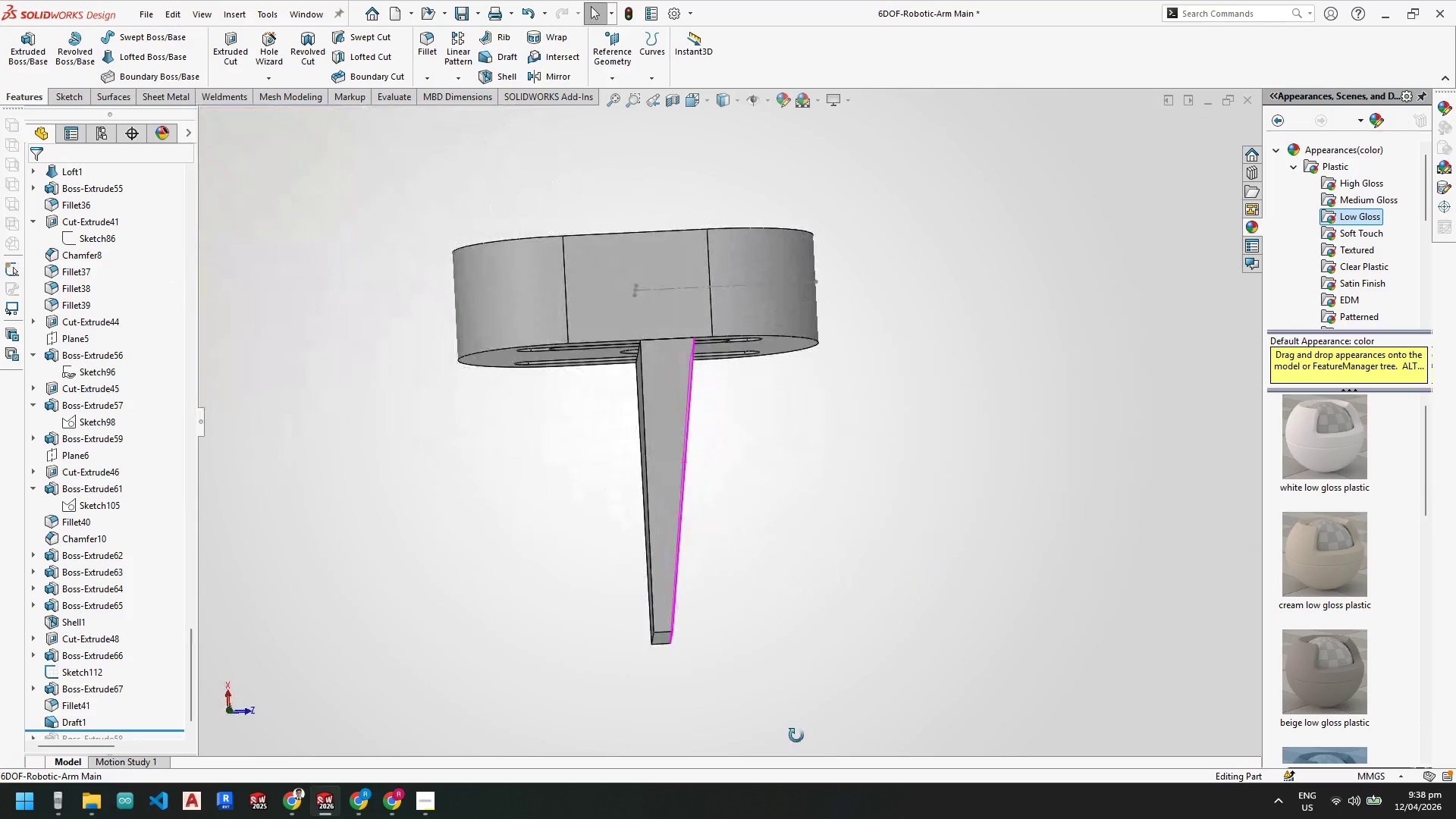 
left_click([680, 421])
 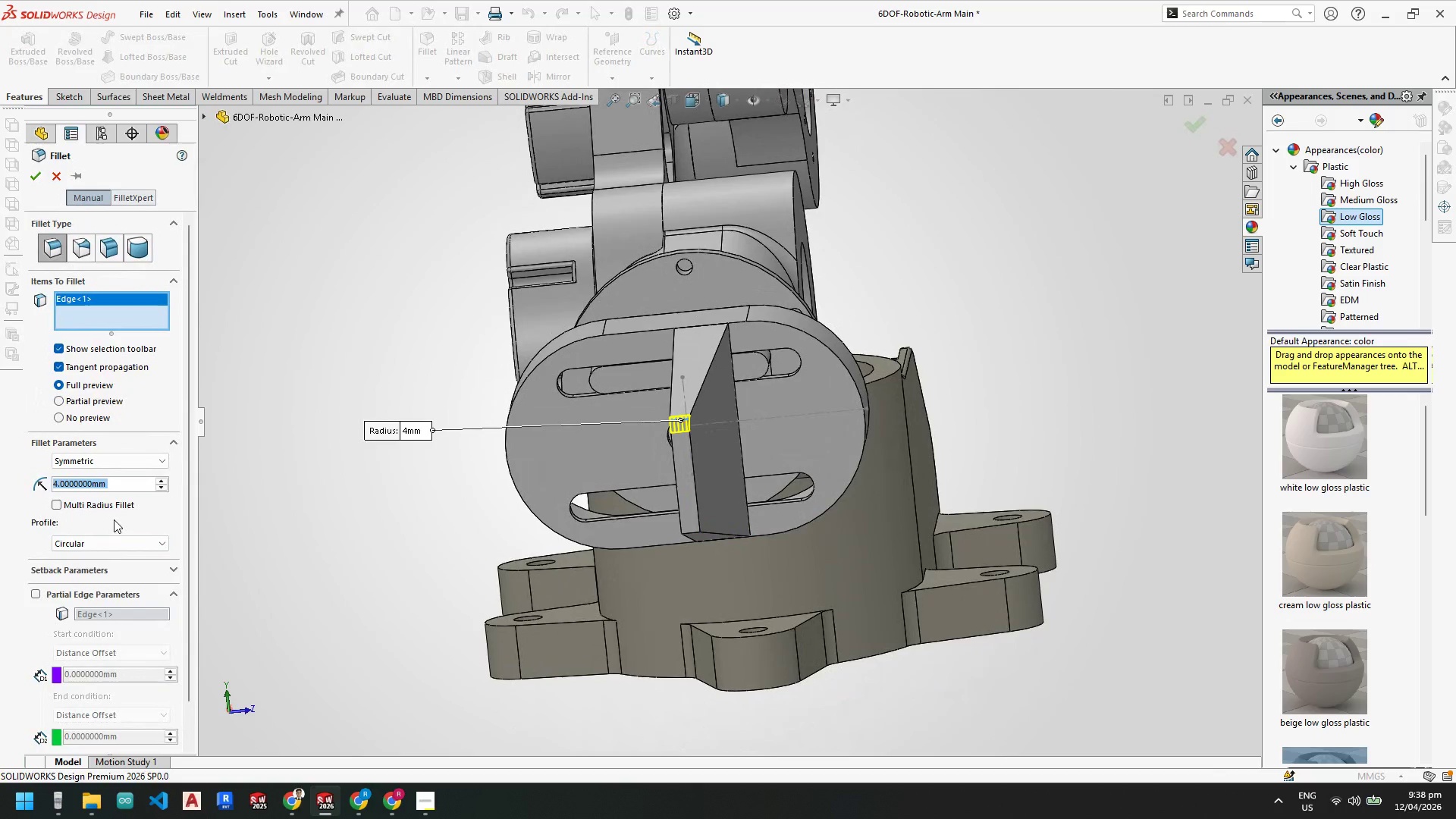 
key(Numpad2)
 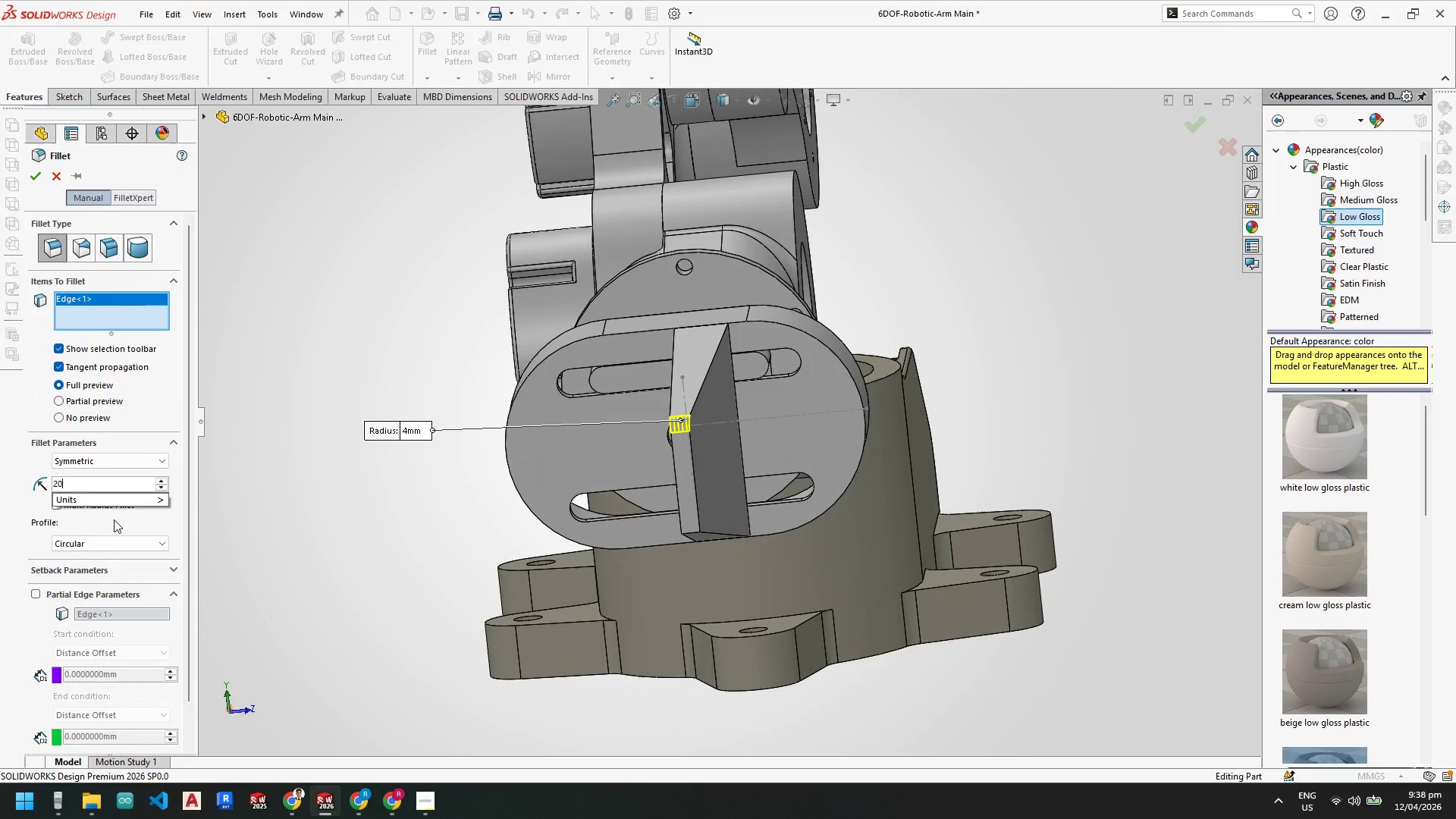 
key(Numpad0)
 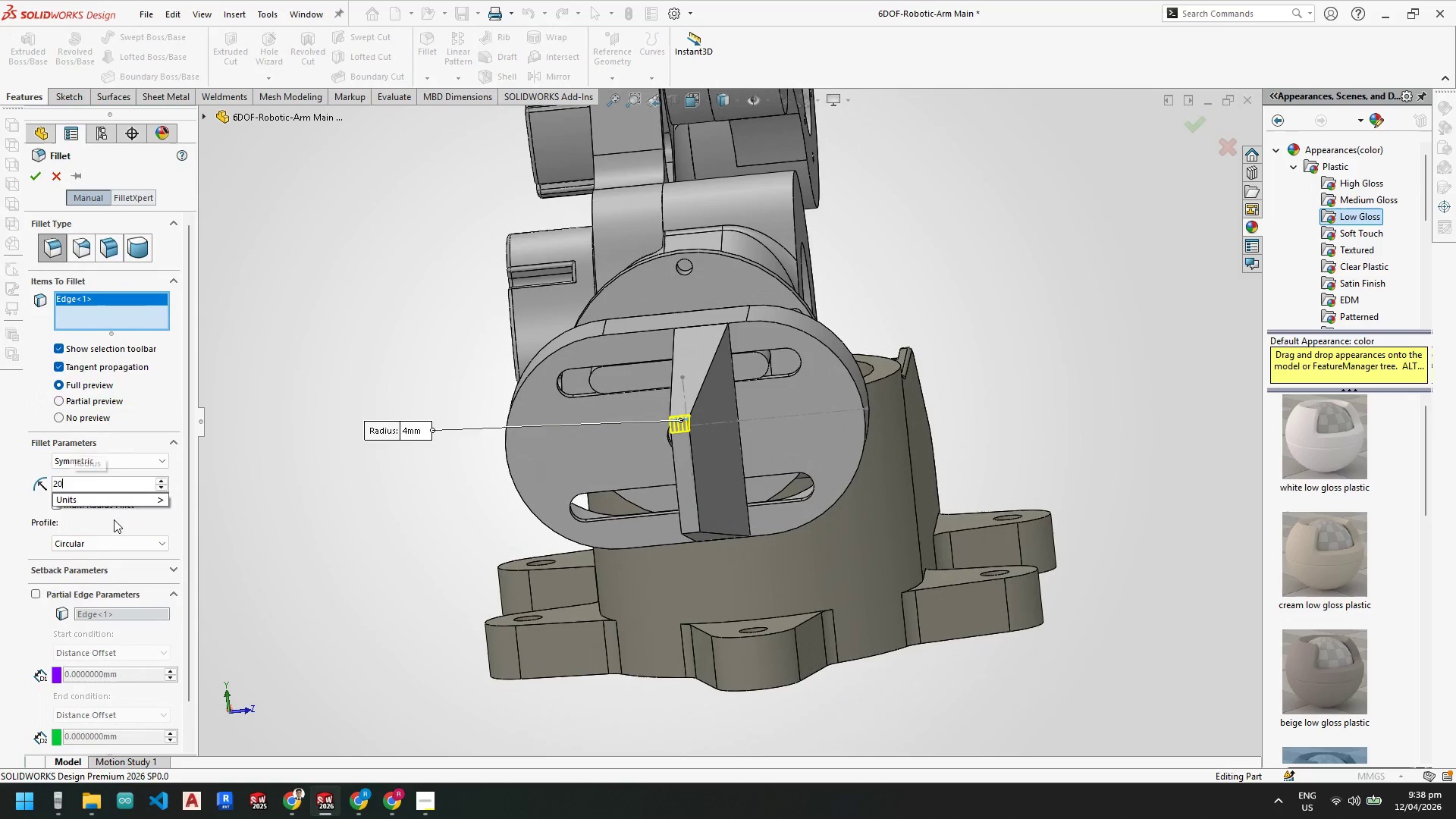 
key(NumpadEnter)
 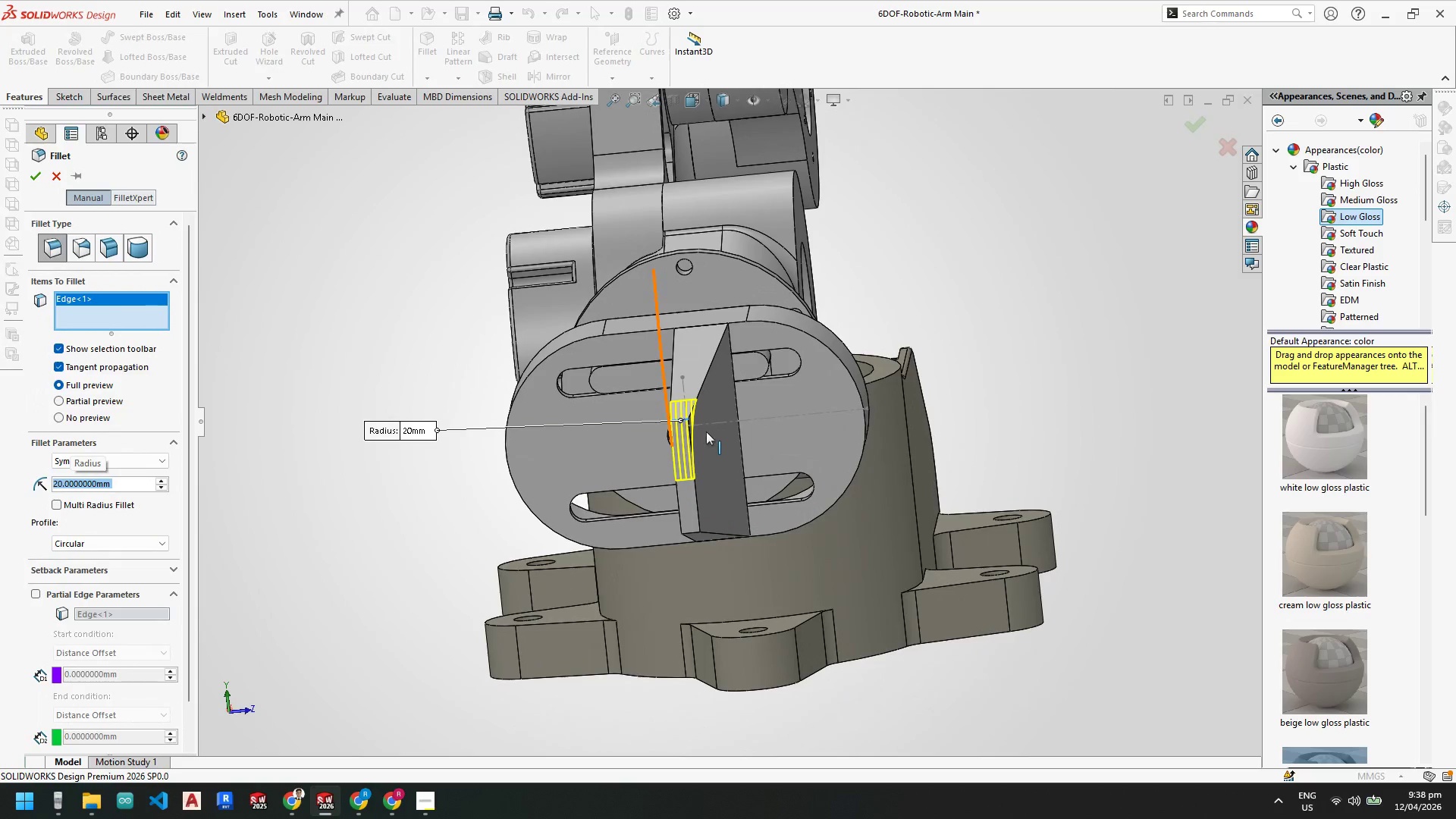 
scroll: coordinate [706, 557], scroll_direction: down, amount: 4.0
 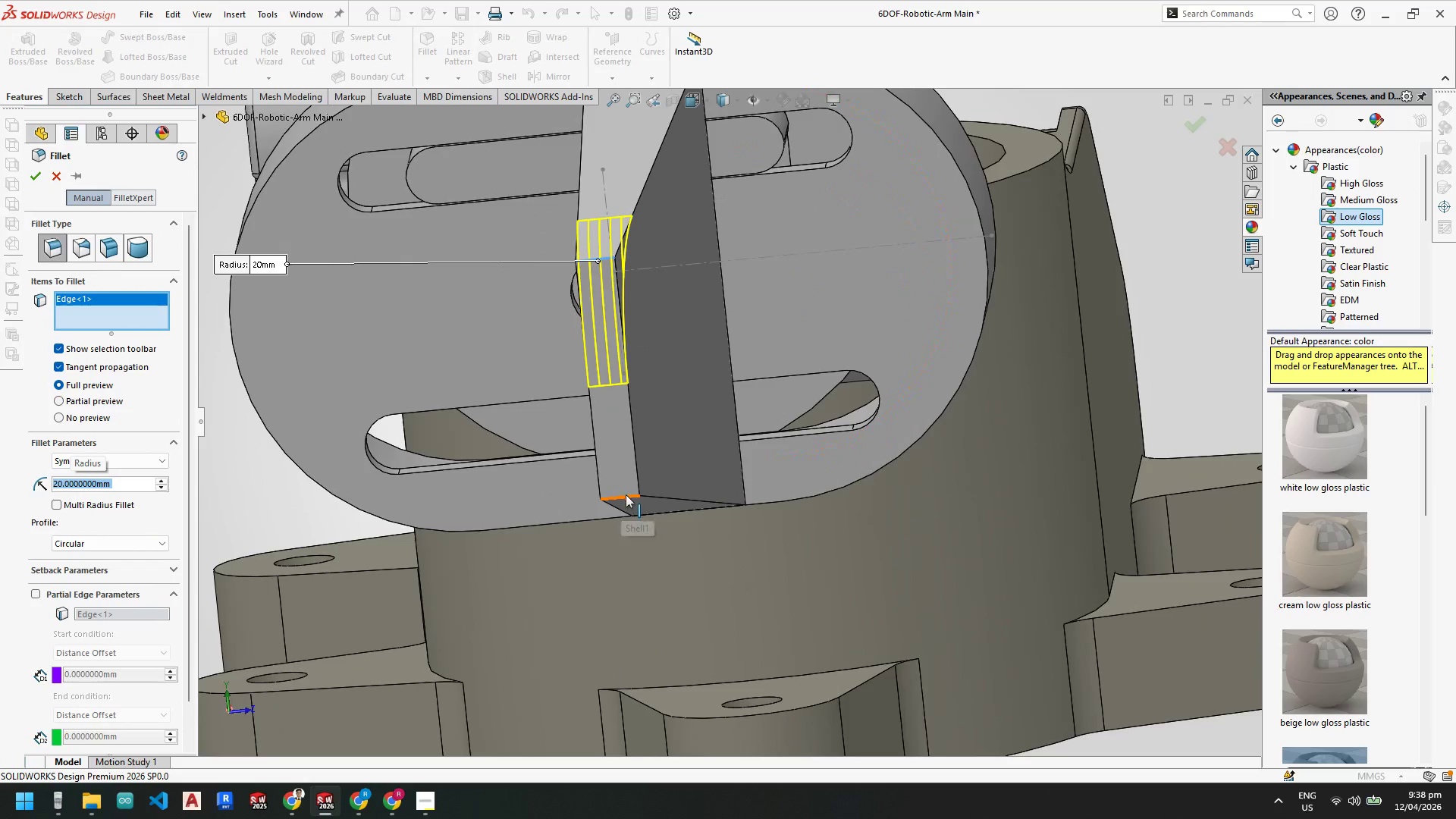 
left_click([626, 494])
 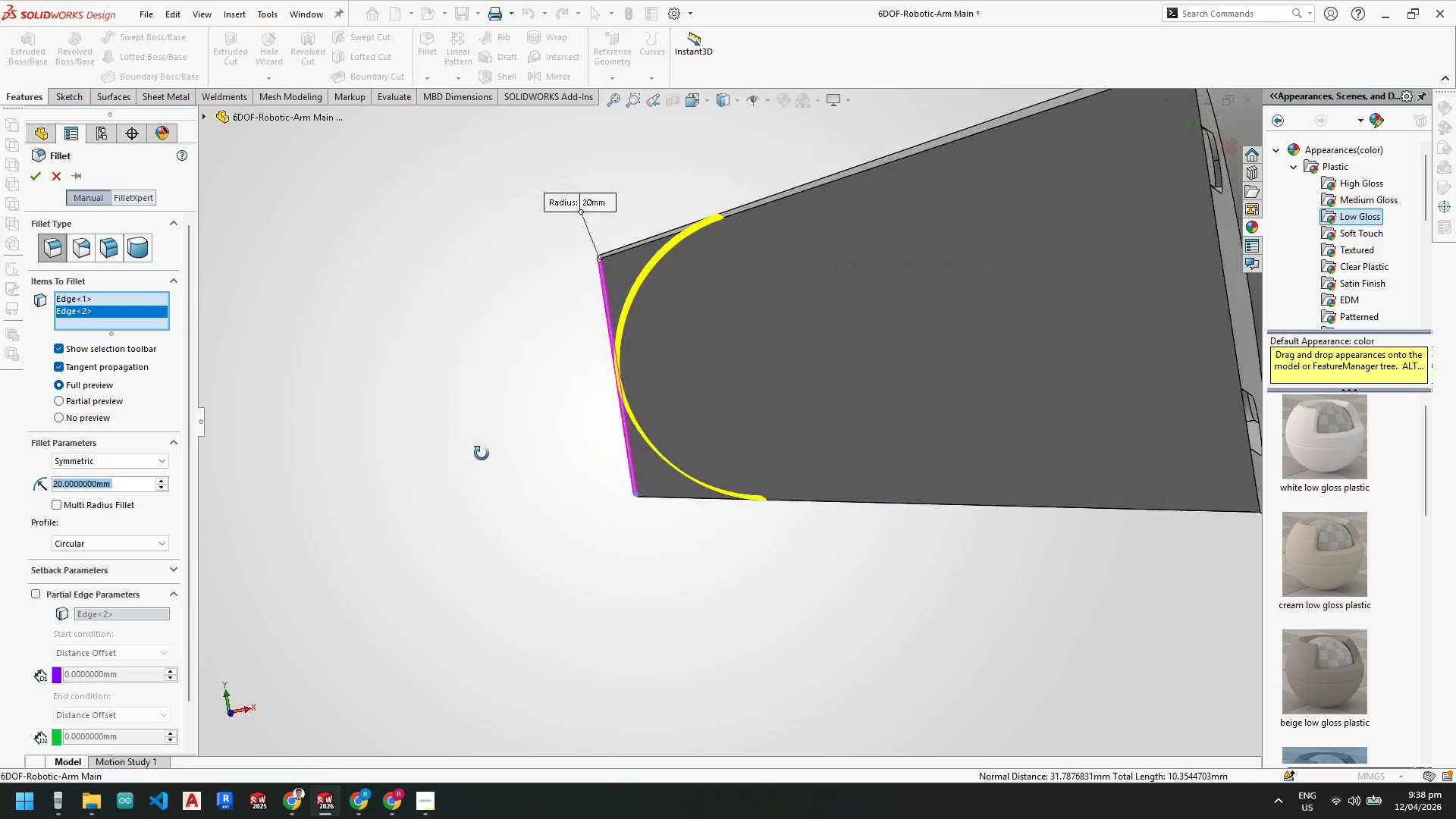 
scroll: coordinate [674, 492], scroll_direction: up, amount: 3.0
 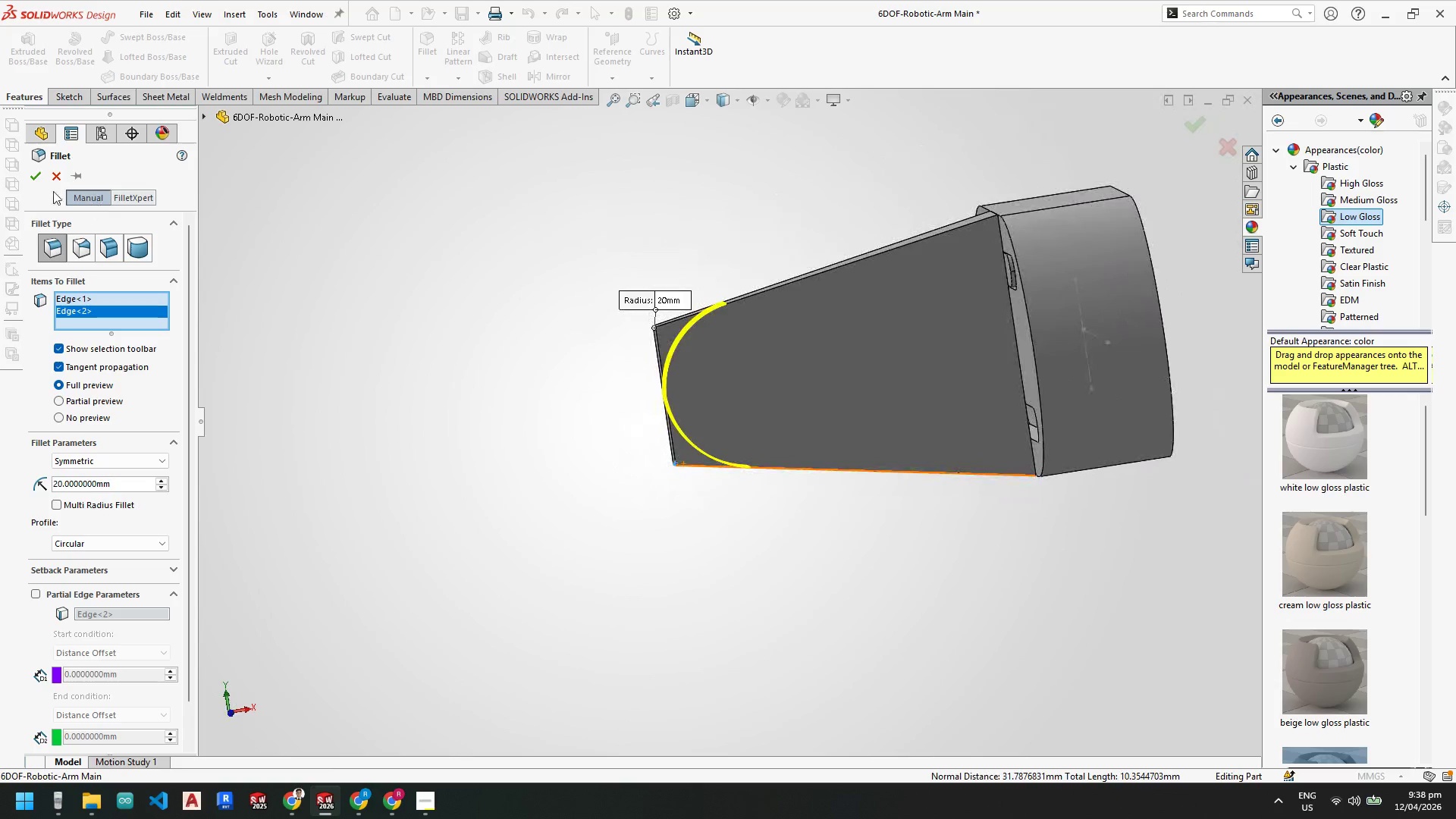 
left_click([32, 174])
 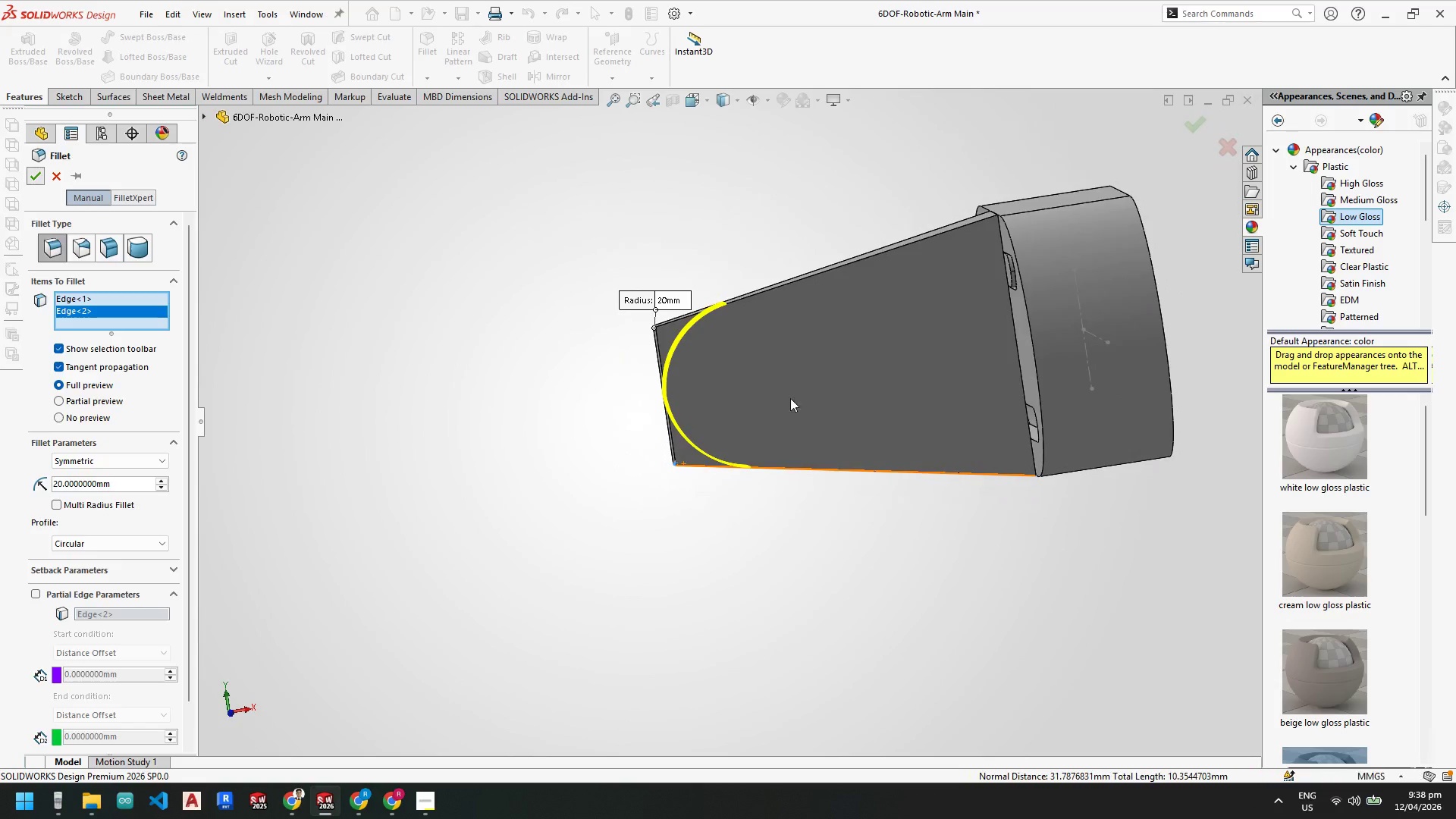 
scroll: coordinate [786, 389], scroll_direction: up, amount: 2.0
 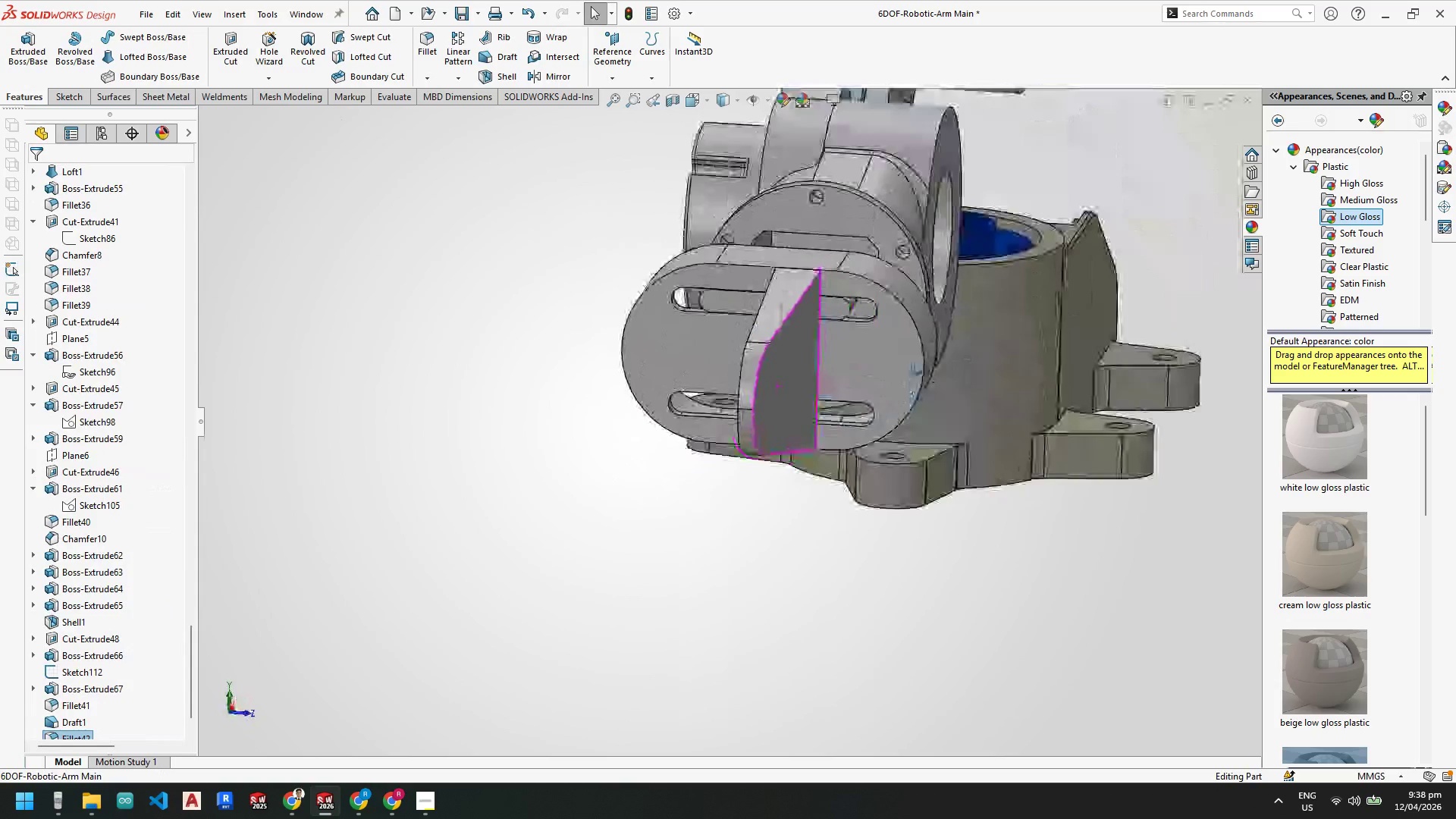 
scroll: coordinate [824, 345], scroll_direction: down, amount: 1.0
 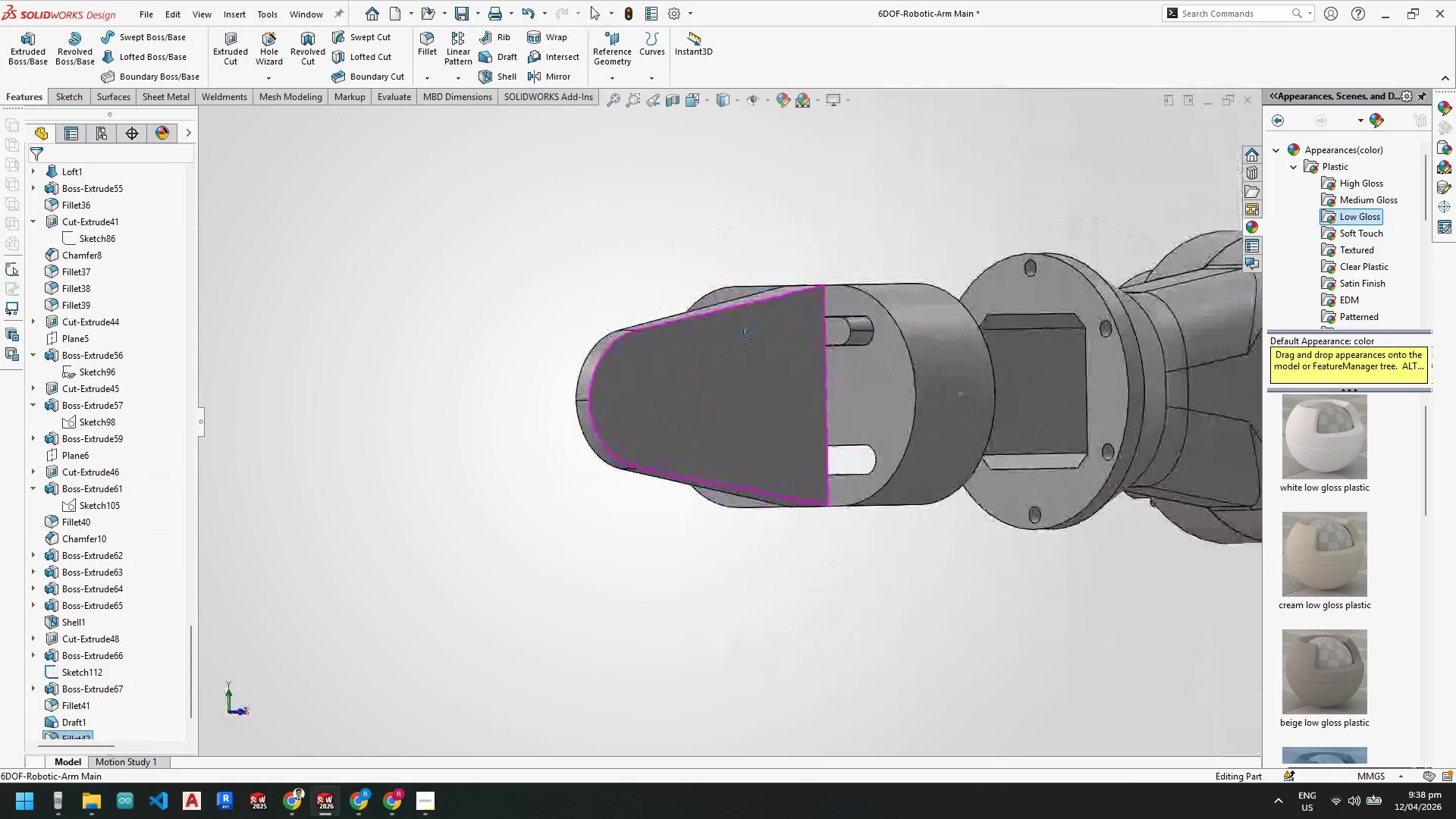 
scroll: coordinate [781, 378], scroll_direction: none, amount: 0.0
 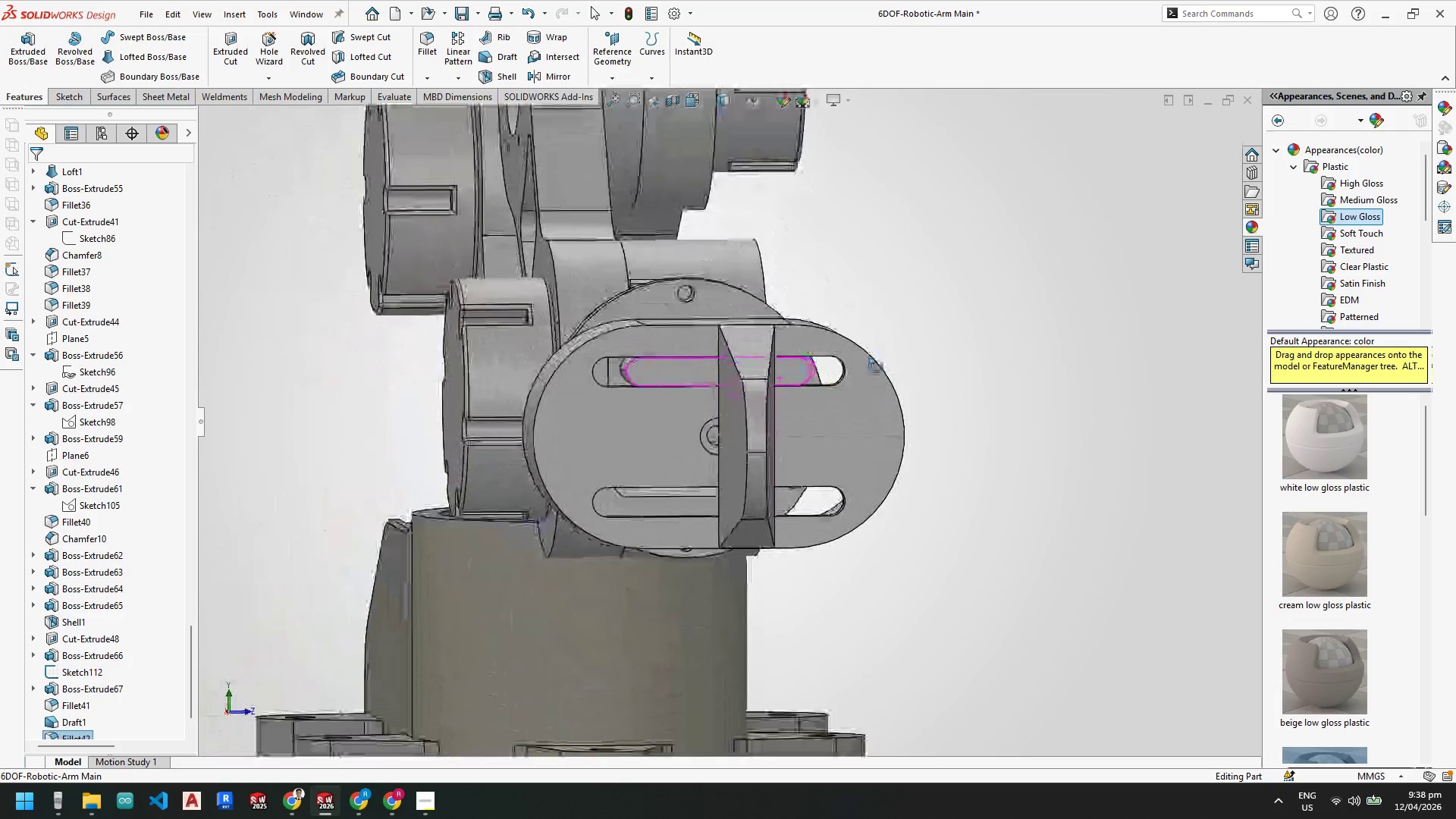 
scroll: coordinate [733, 434], scroll_direction: down, amount: 3.0
 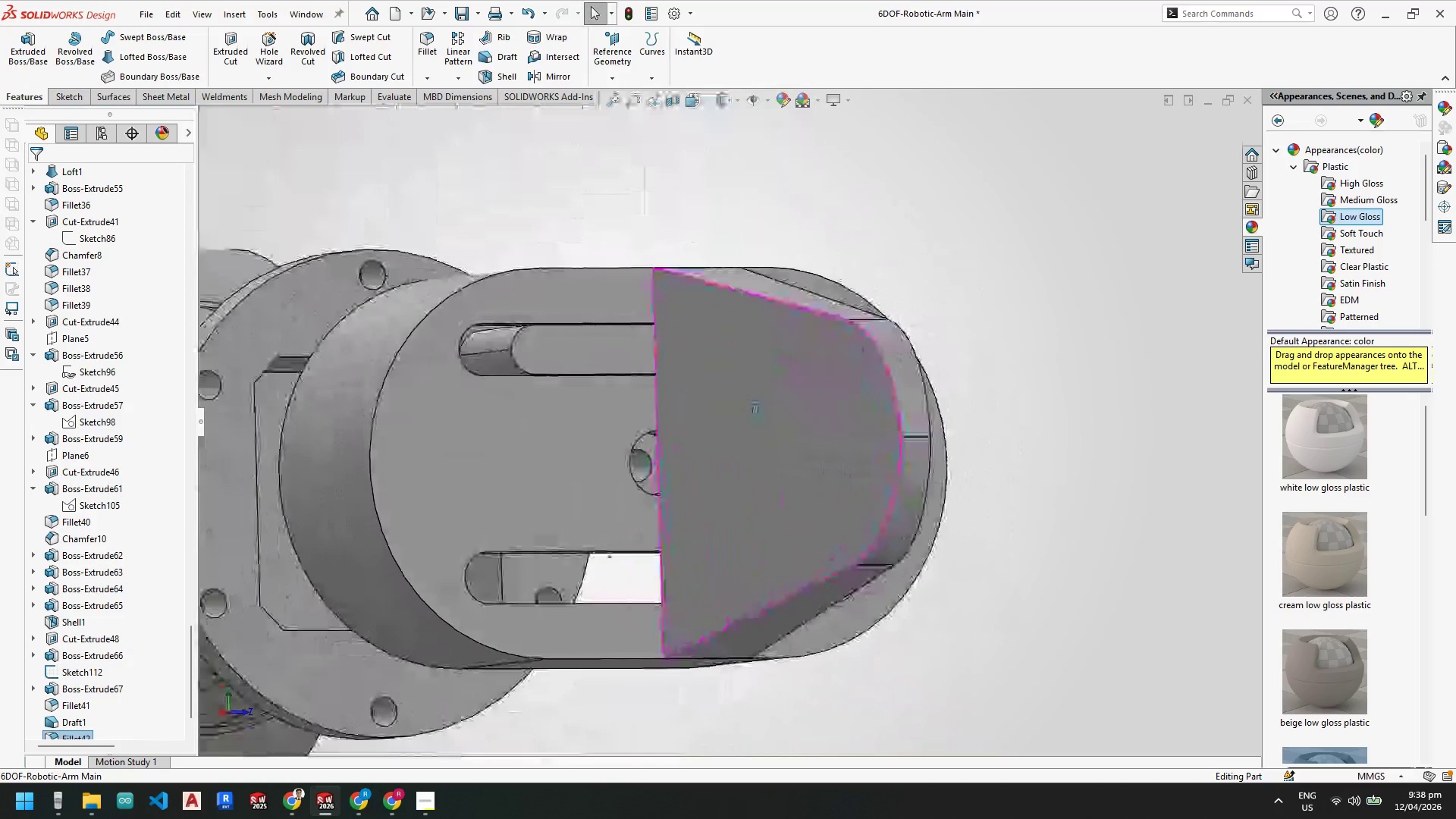 
scroll: coordinate [679, 437], scroll_direction: up, amount: 6.0
 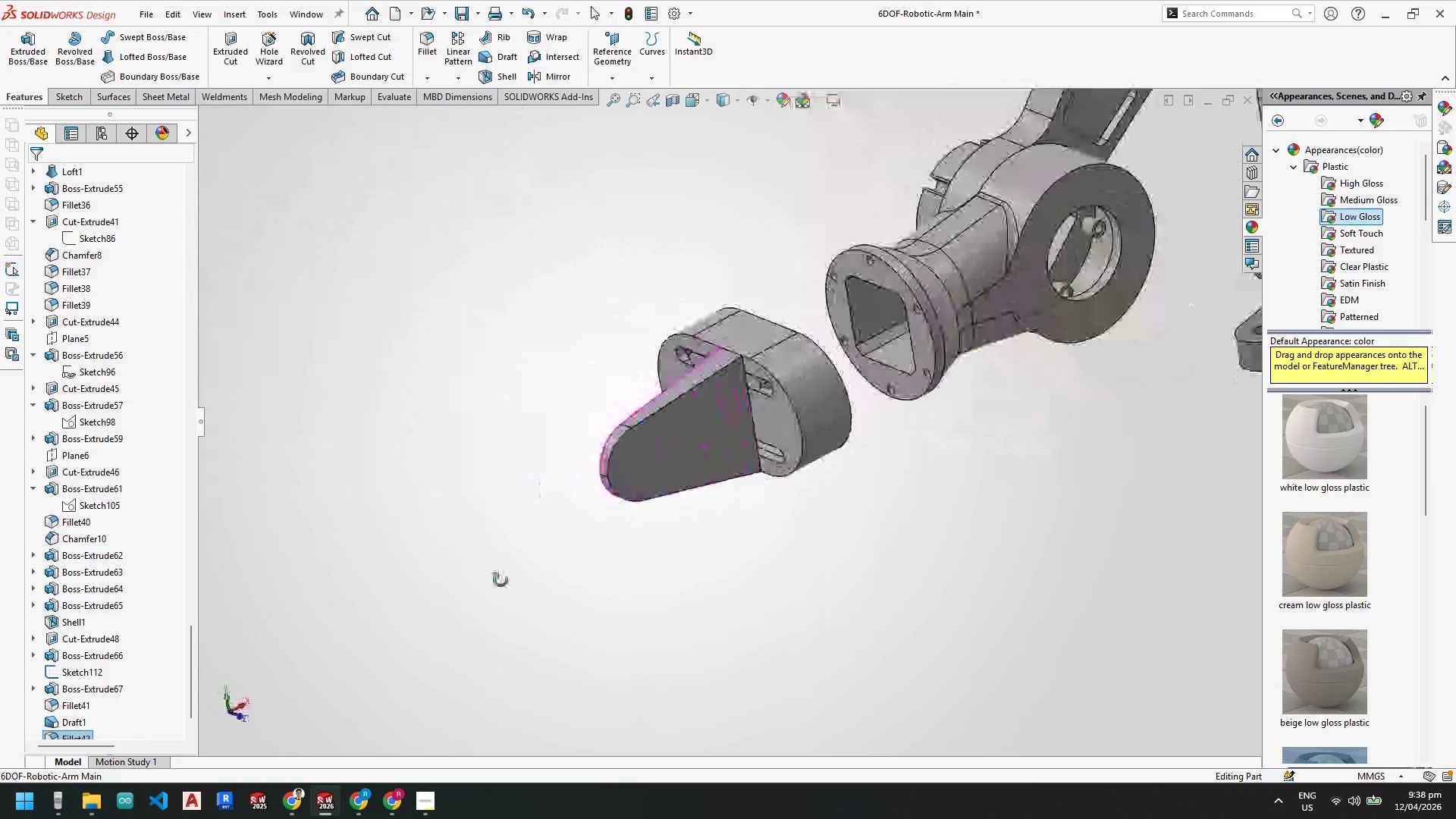 
scroll: coordinate [689, 318], scroll_direction: down, amount: 2.0
 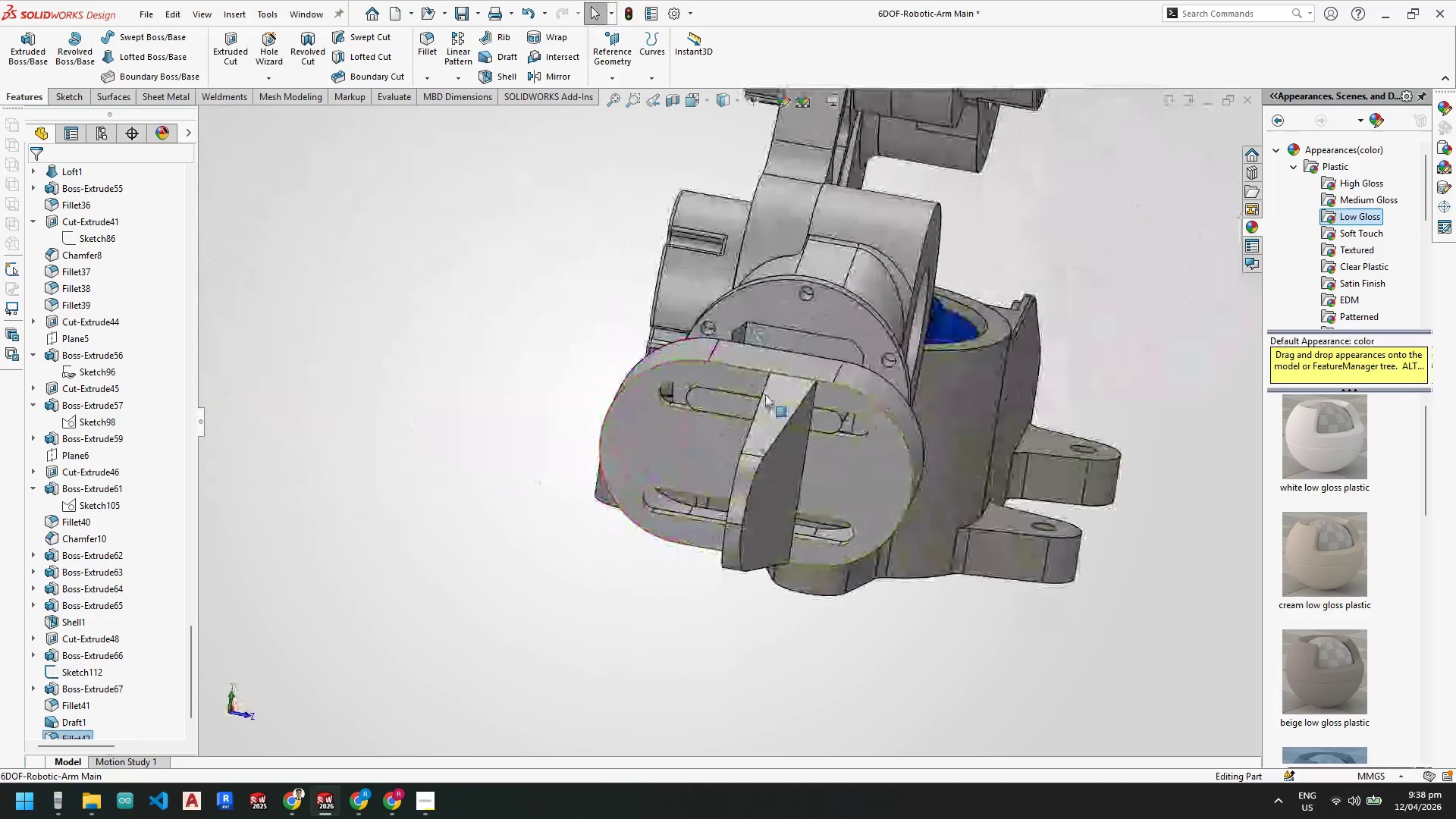 
scroll: coordinate [776, 456], scroll_direction: up, amount: 2.0
 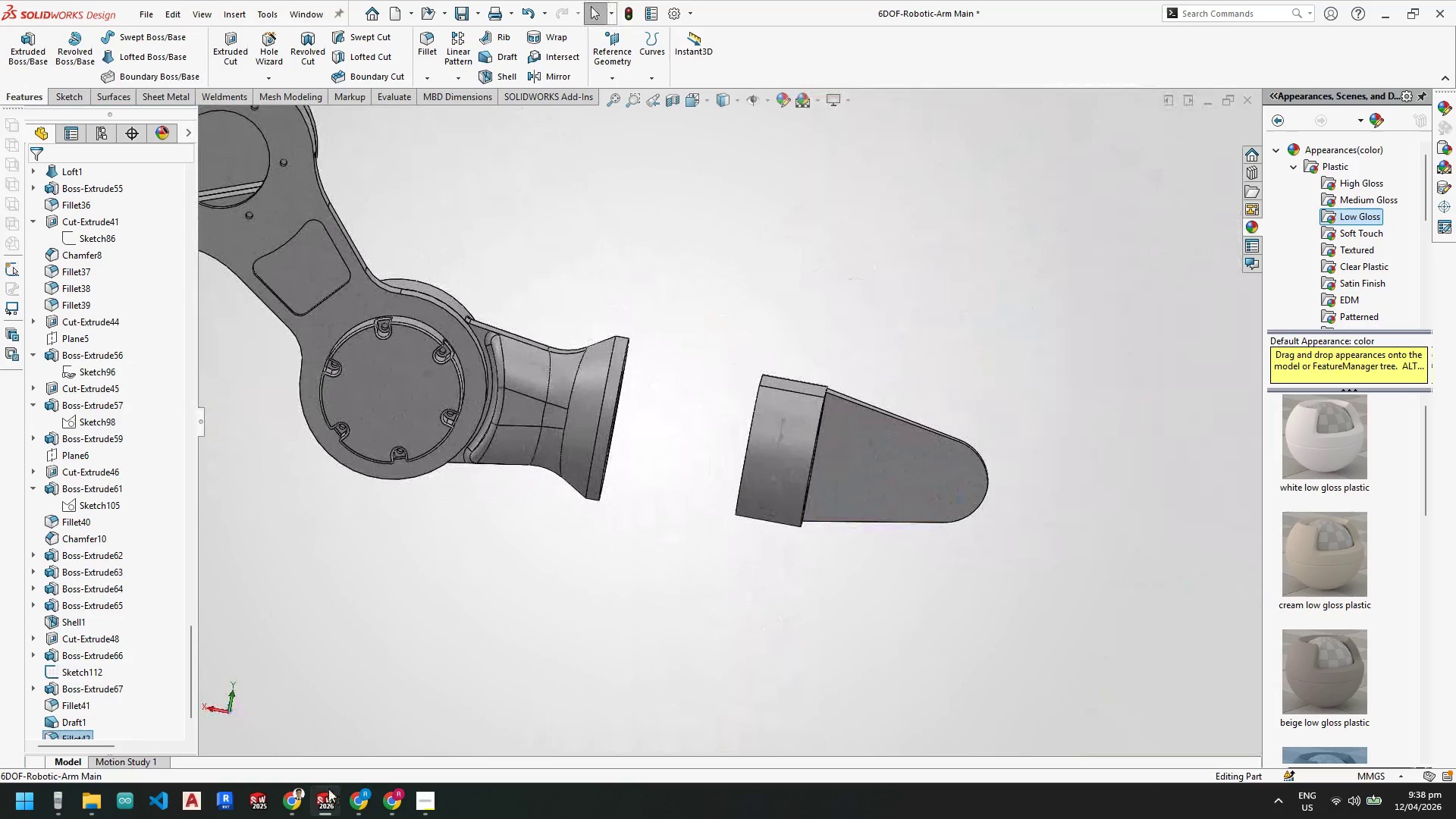 
left_click([400, 740])
 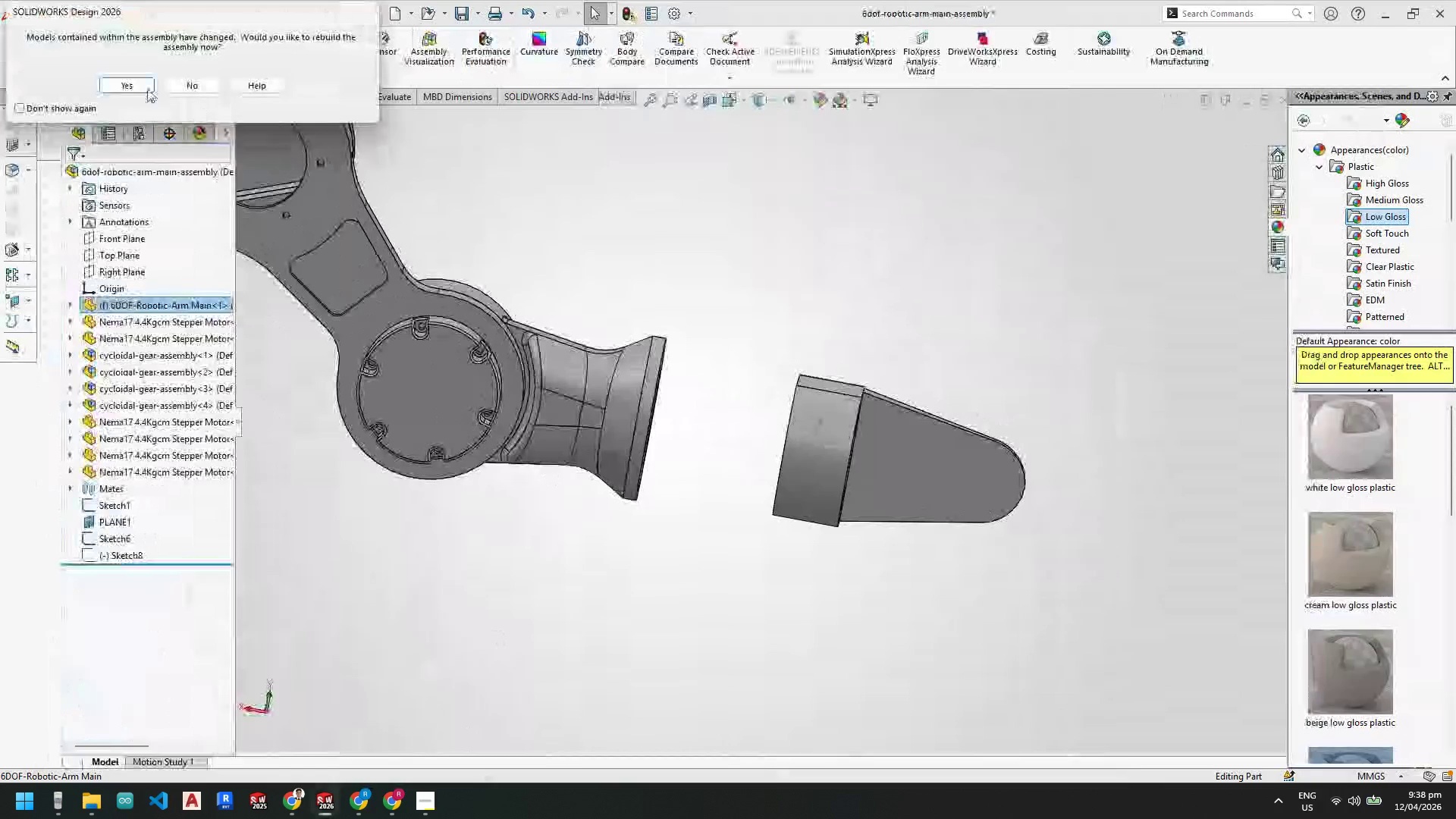 
left_click([133, 87])
 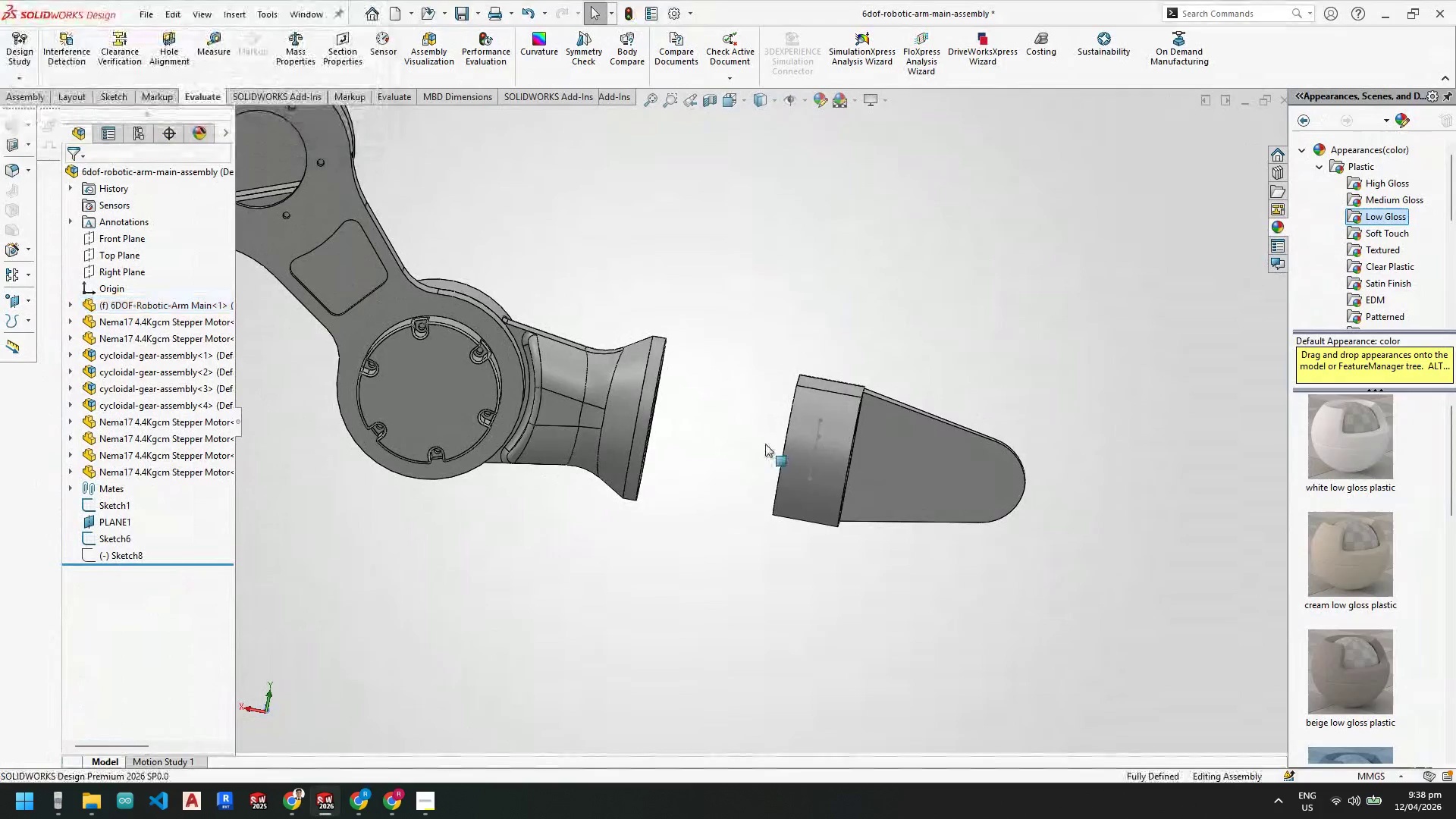 
scroll: coordinate [748, 414], scroll_direction: up, amount: 4.0
 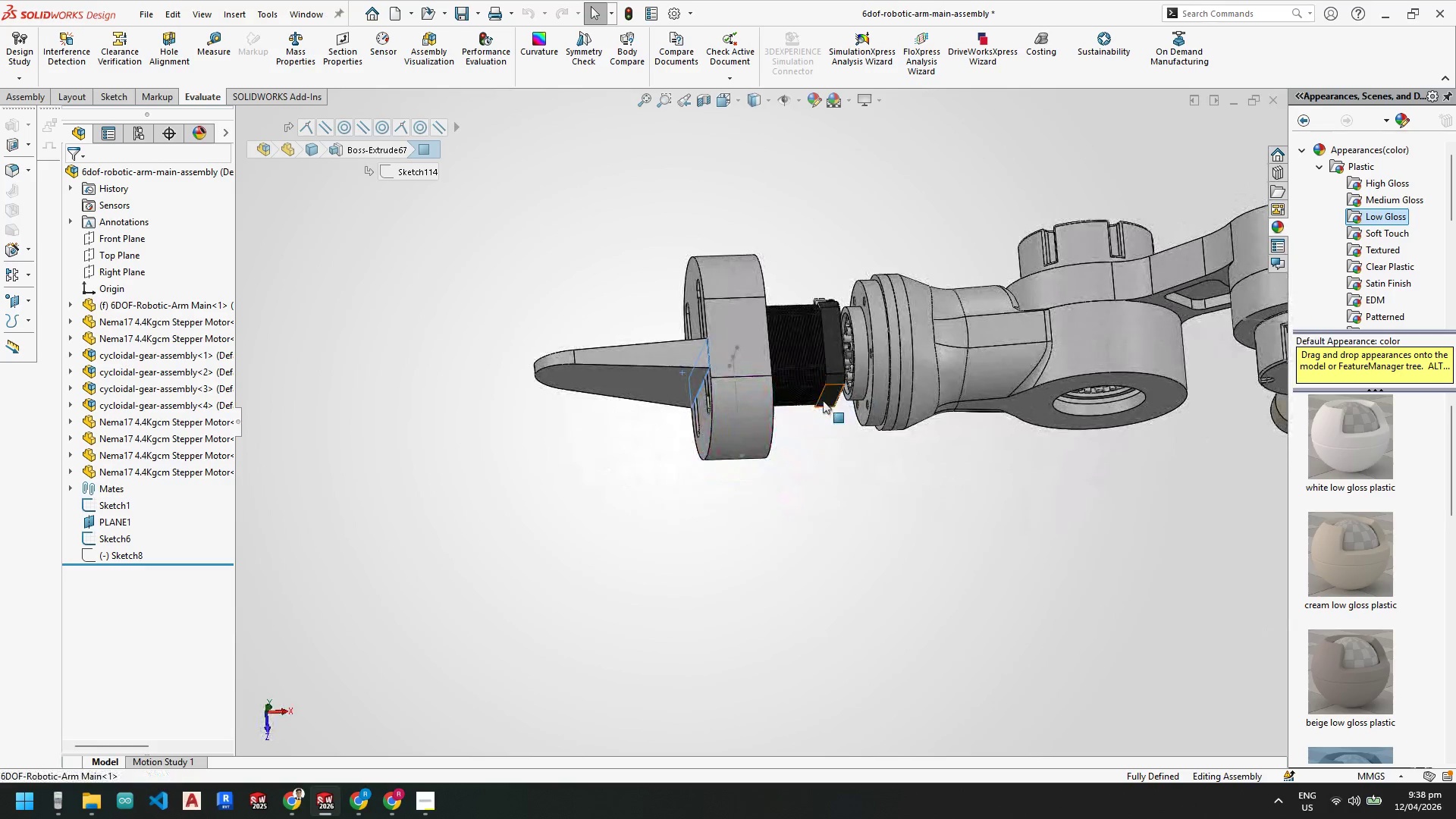 
scroll: coordinate [673, 390], scroll_direction: down, amount: 7.0
 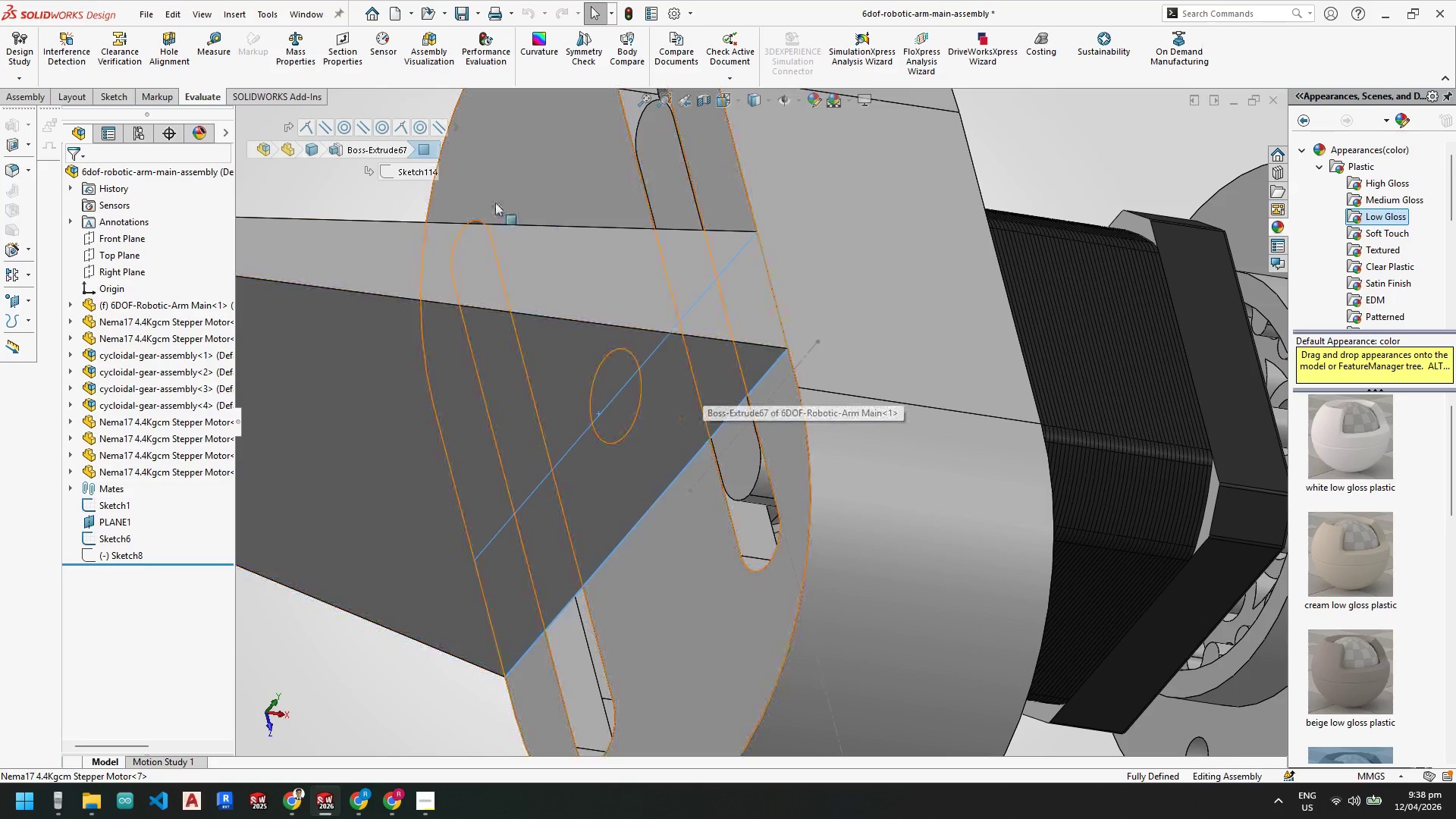 
scroll: coordinate [686, 296], scroll_direction: up, amount: 2.0
 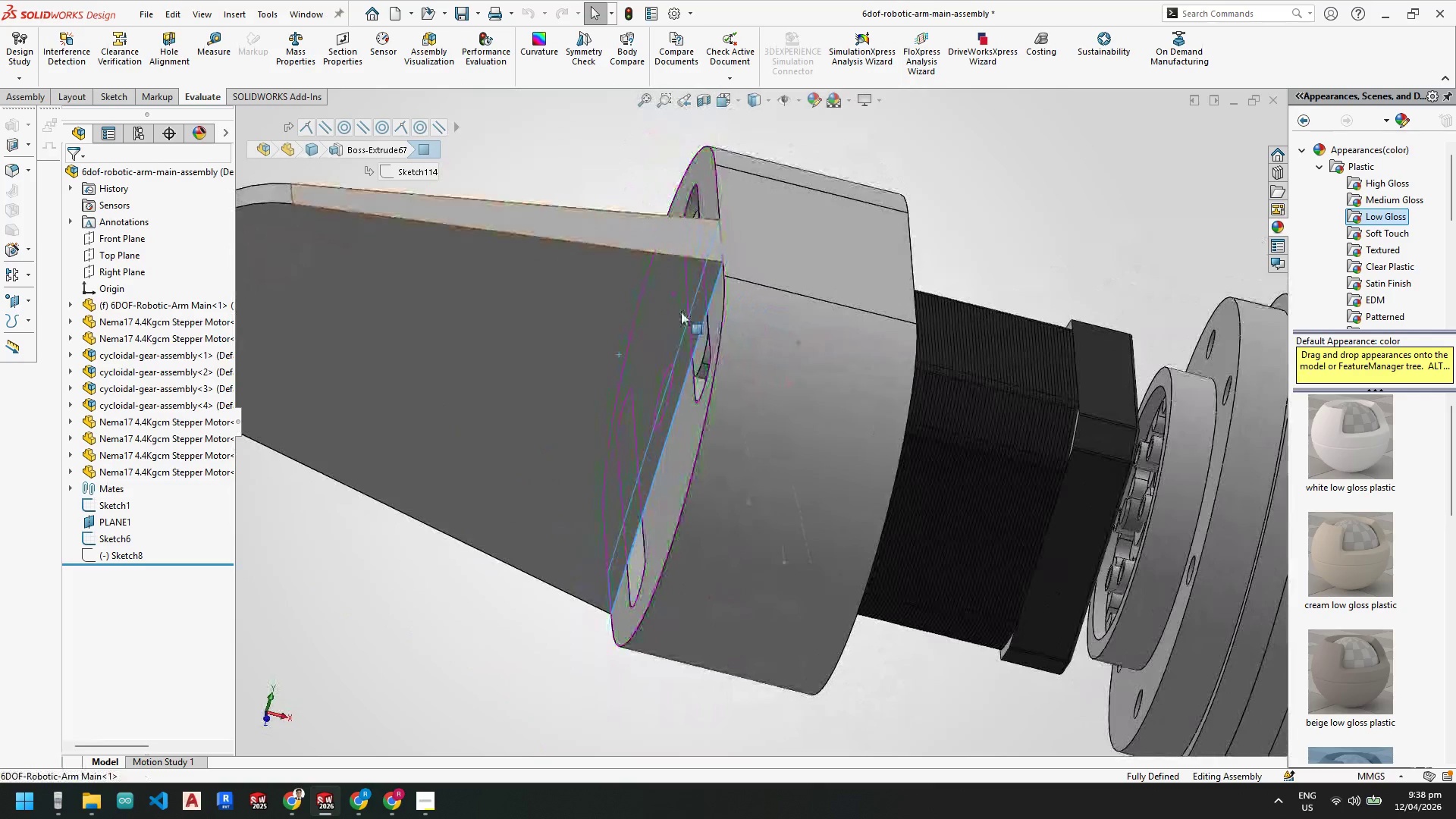 
scroll: coordinate [701, 359], scroll_direction: down, amount: 1.0
 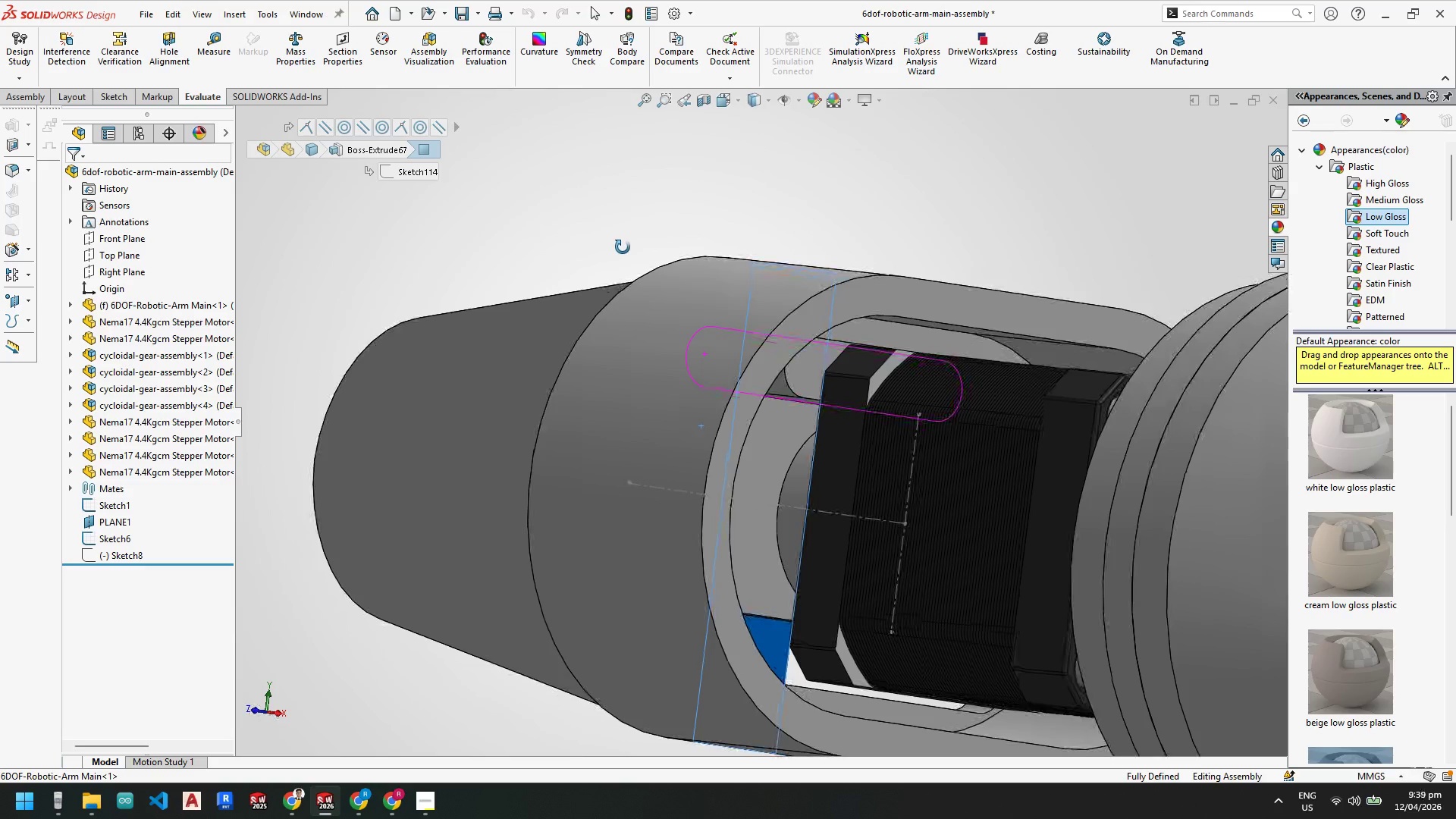 
wait(9.69)
 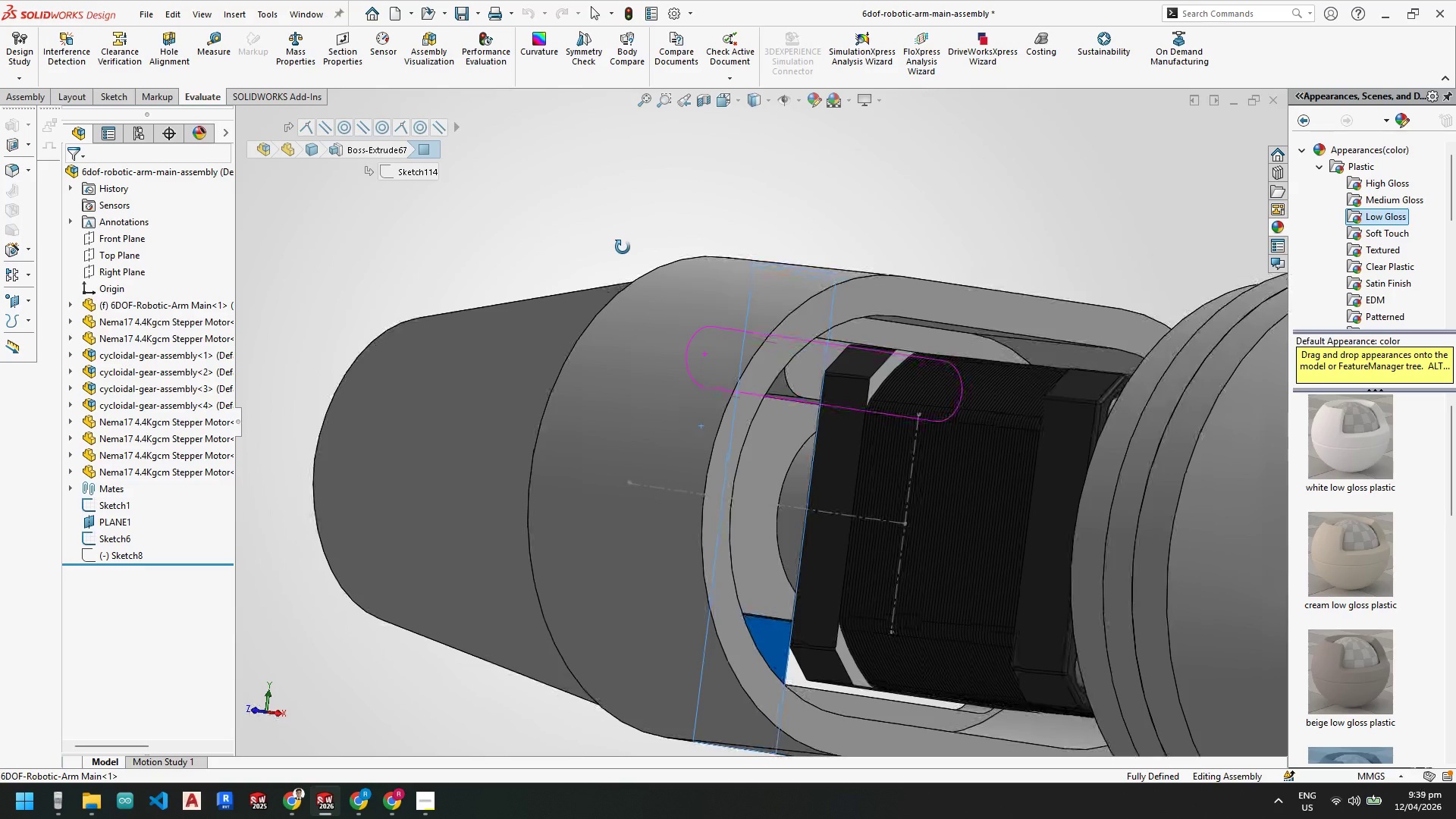 
scroll: coordinate [831, 525], scroll_direction: up, amount: 2.0
 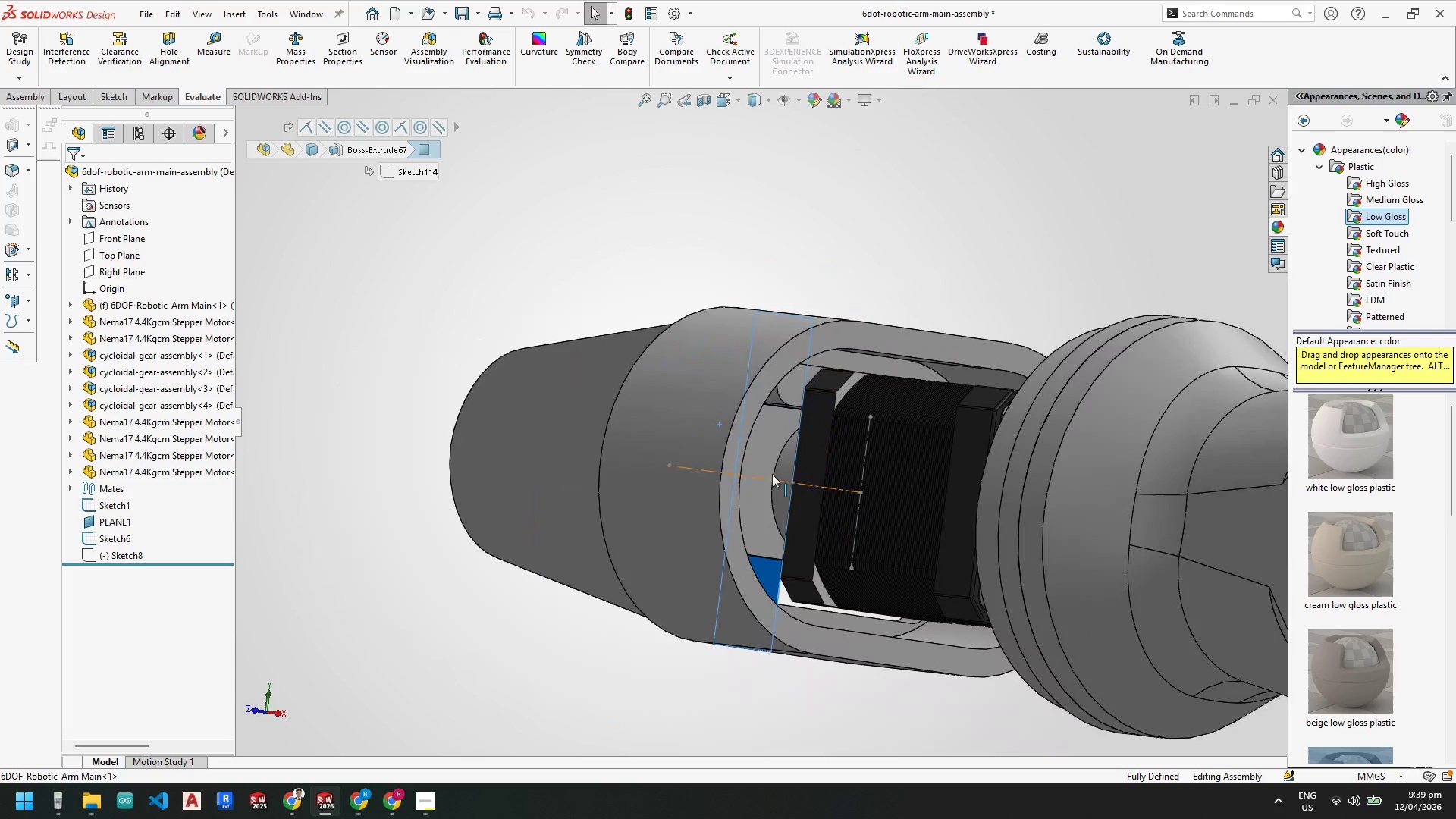 
scroll: coordinate [769, 471], scroll_direction: down, amount: 2.0
 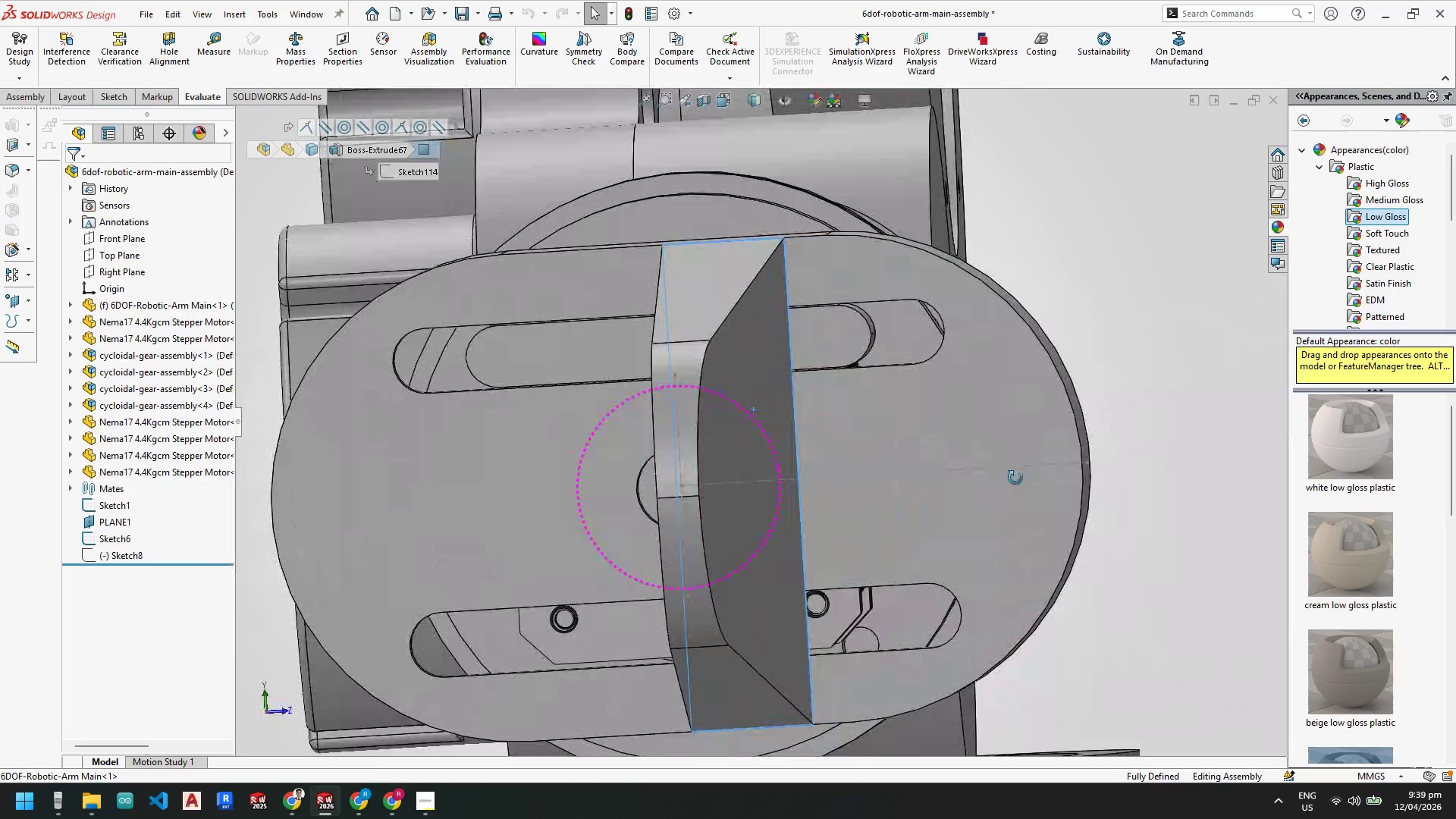 
scroll: coordinate [668, 530], scroll_direction: up, amount: 7.0
 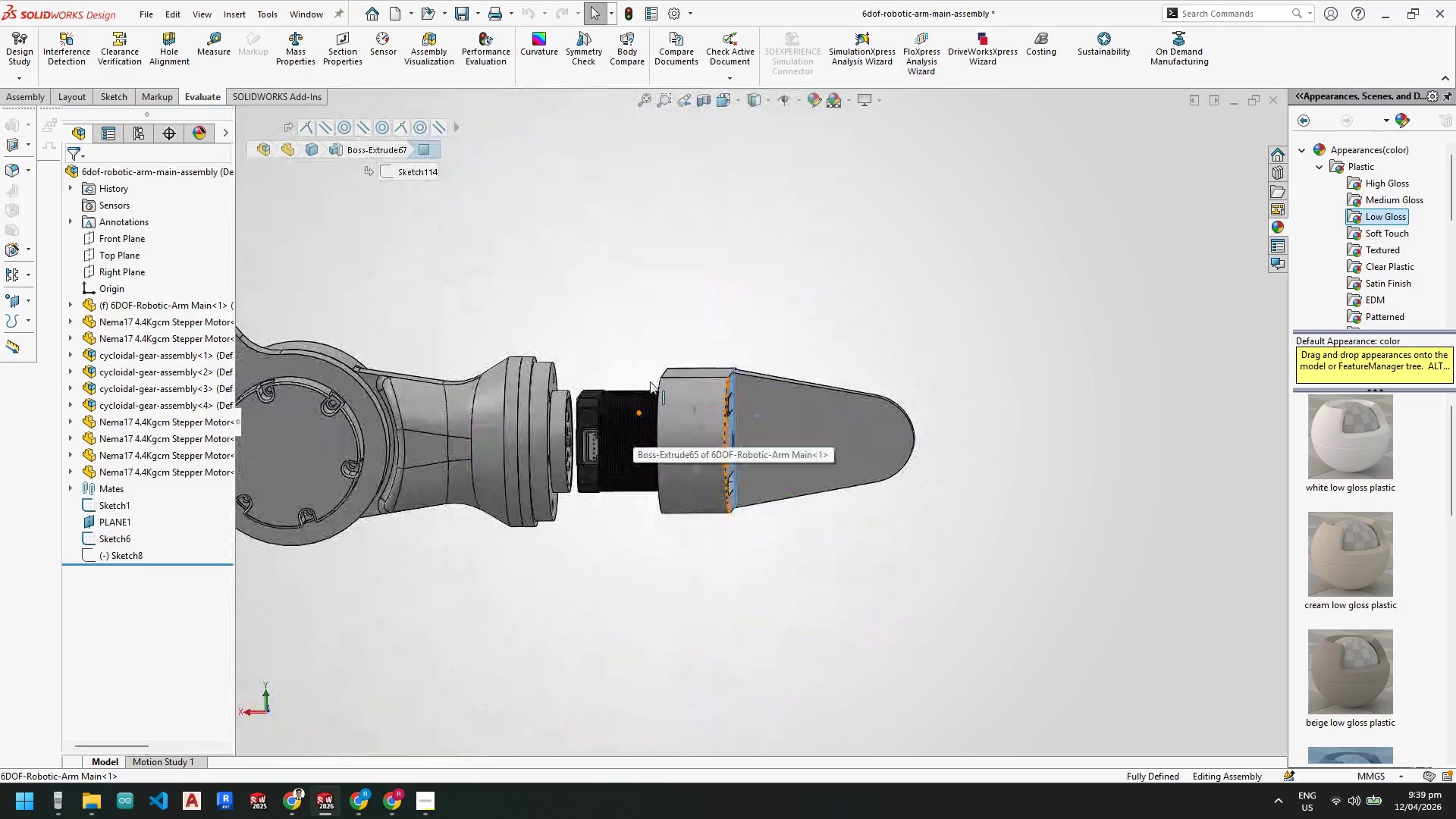 
scroll: coordinate [639, 369], scroll_direction: down, amount: 3.0
 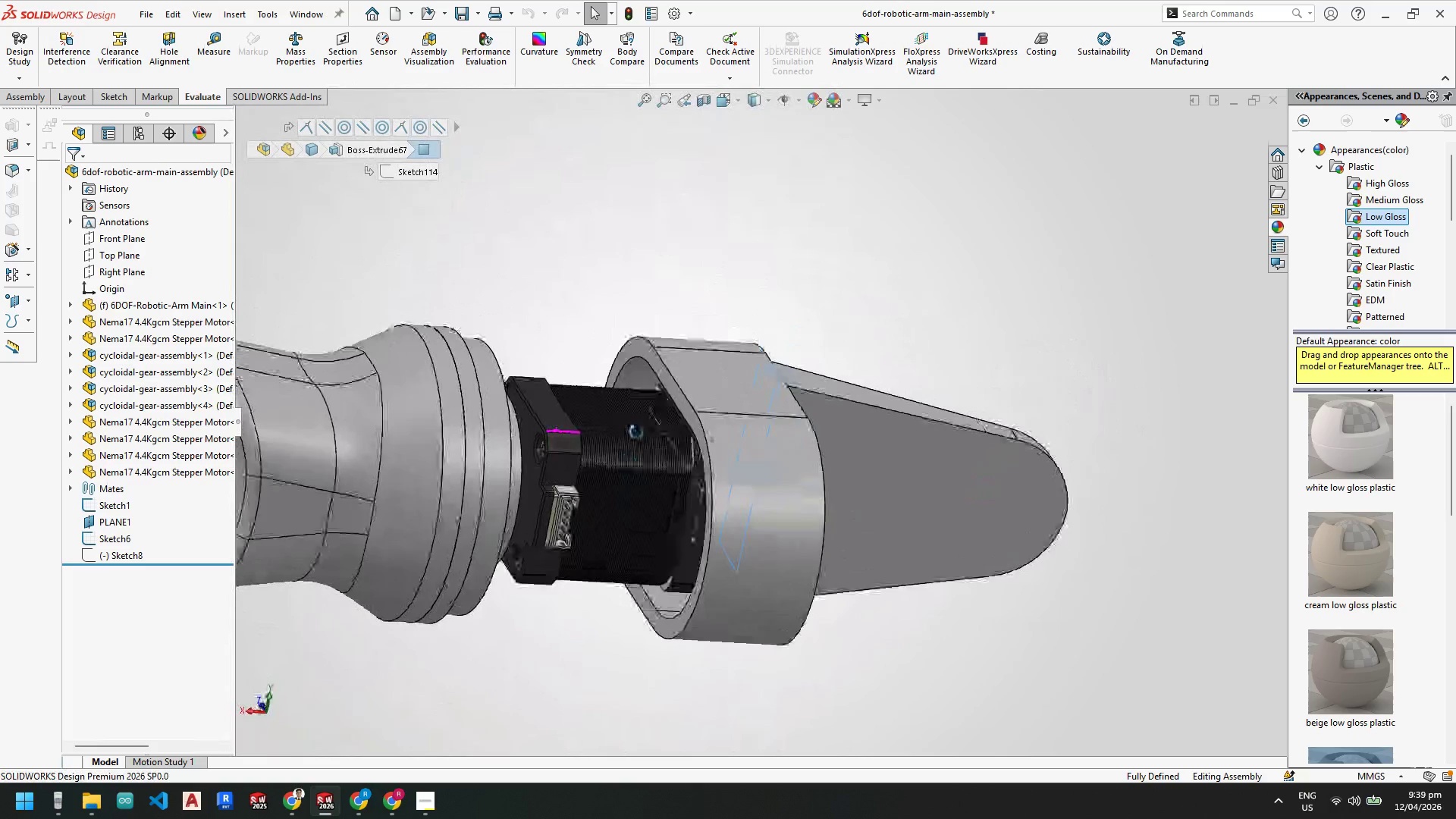 
wait(6.72)
 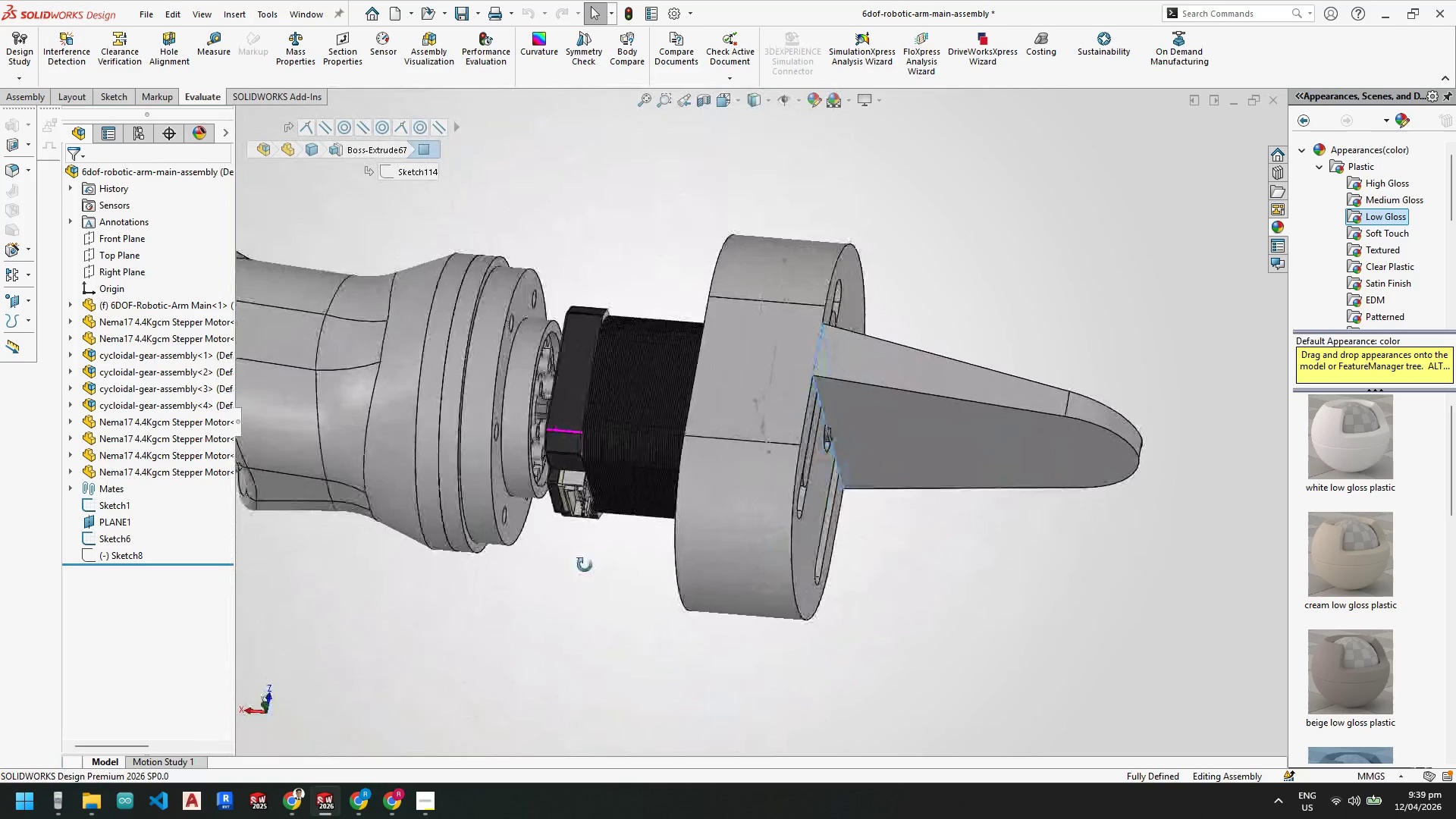 
scroll: coordinate [653, 476], scroll_direction: up, amount: 6.0
 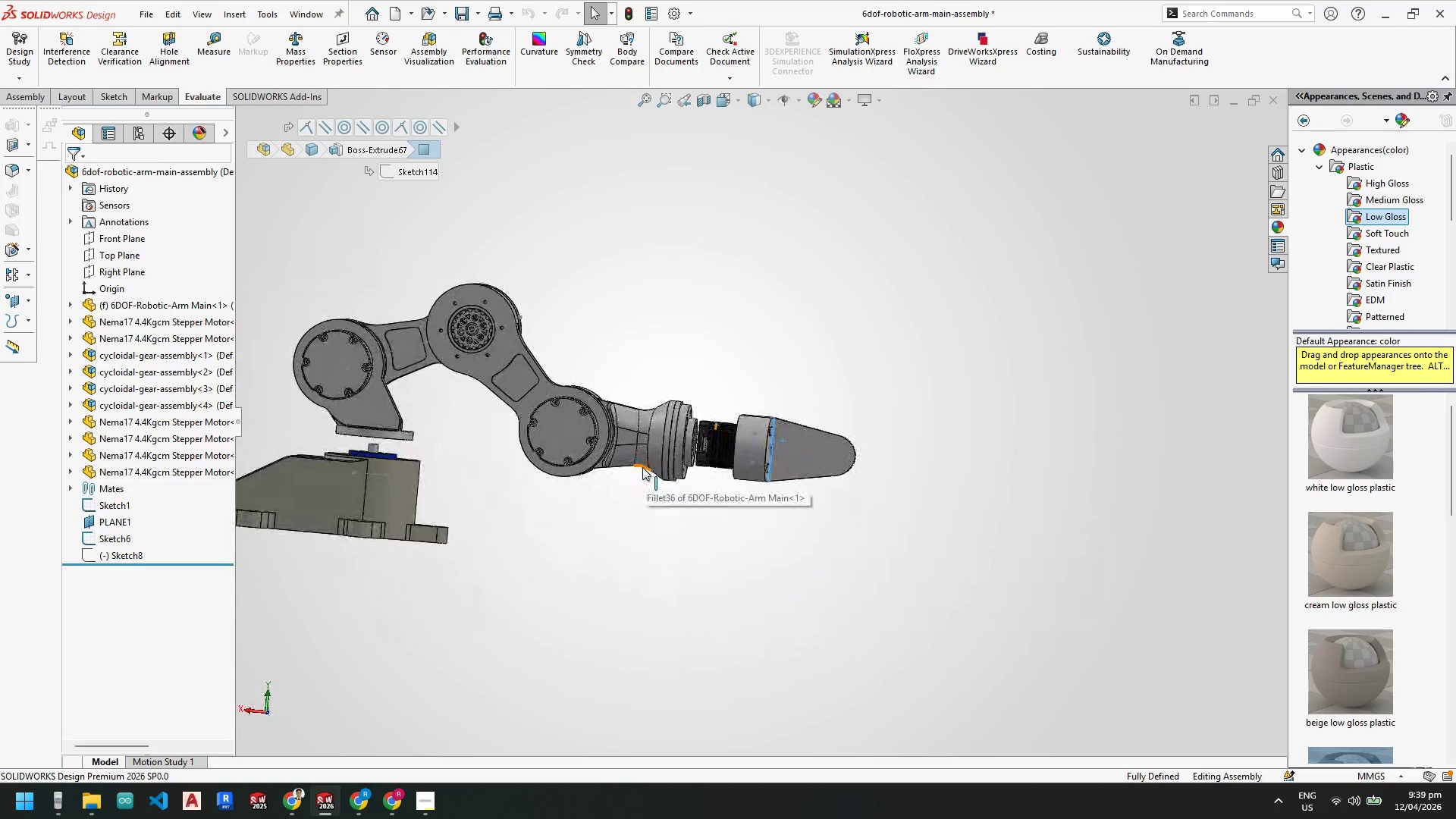 
wait(12.13)
 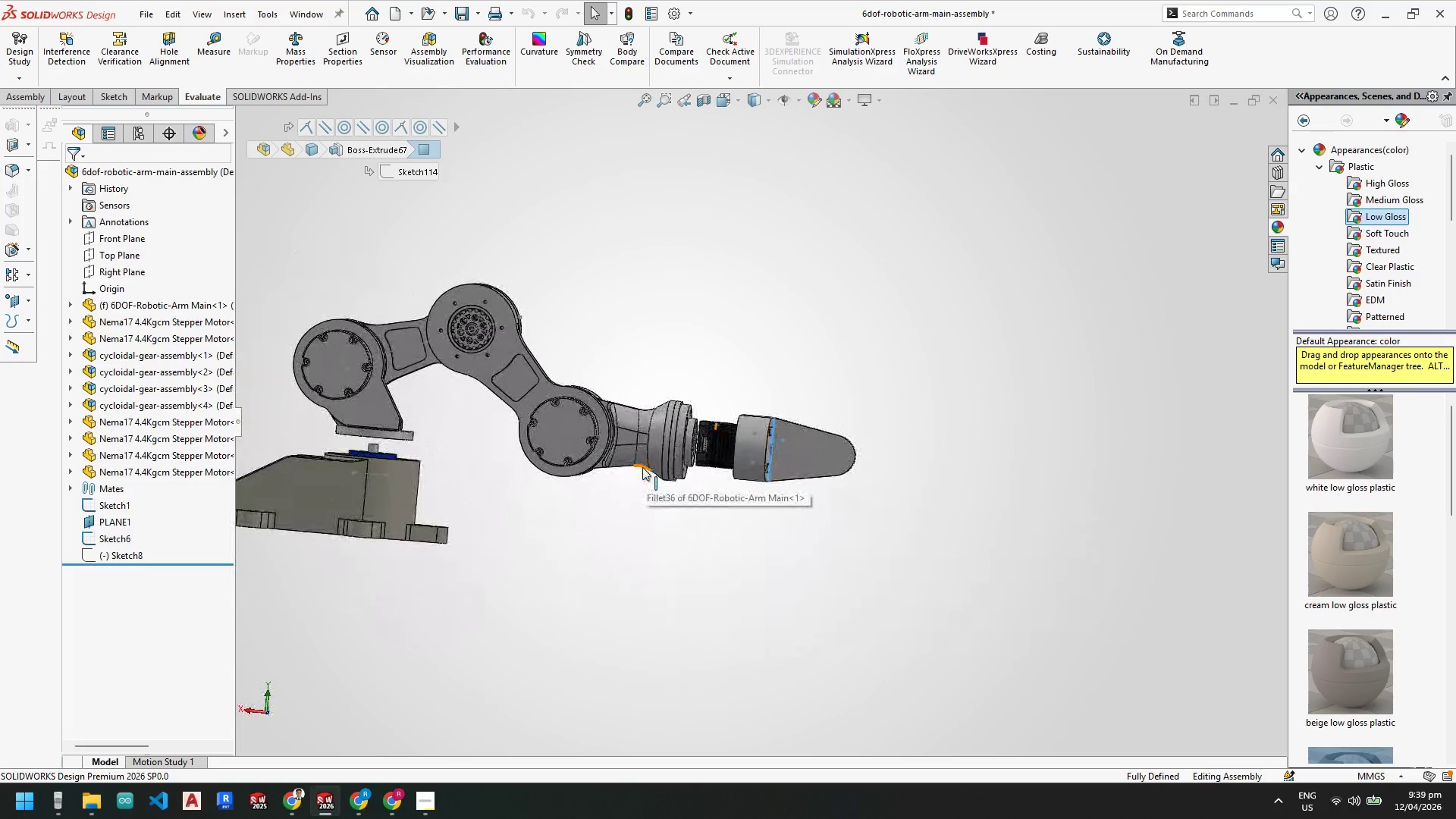 
scroll: coordinate [733, 428], scroll_direction: down, amount: 9.0
 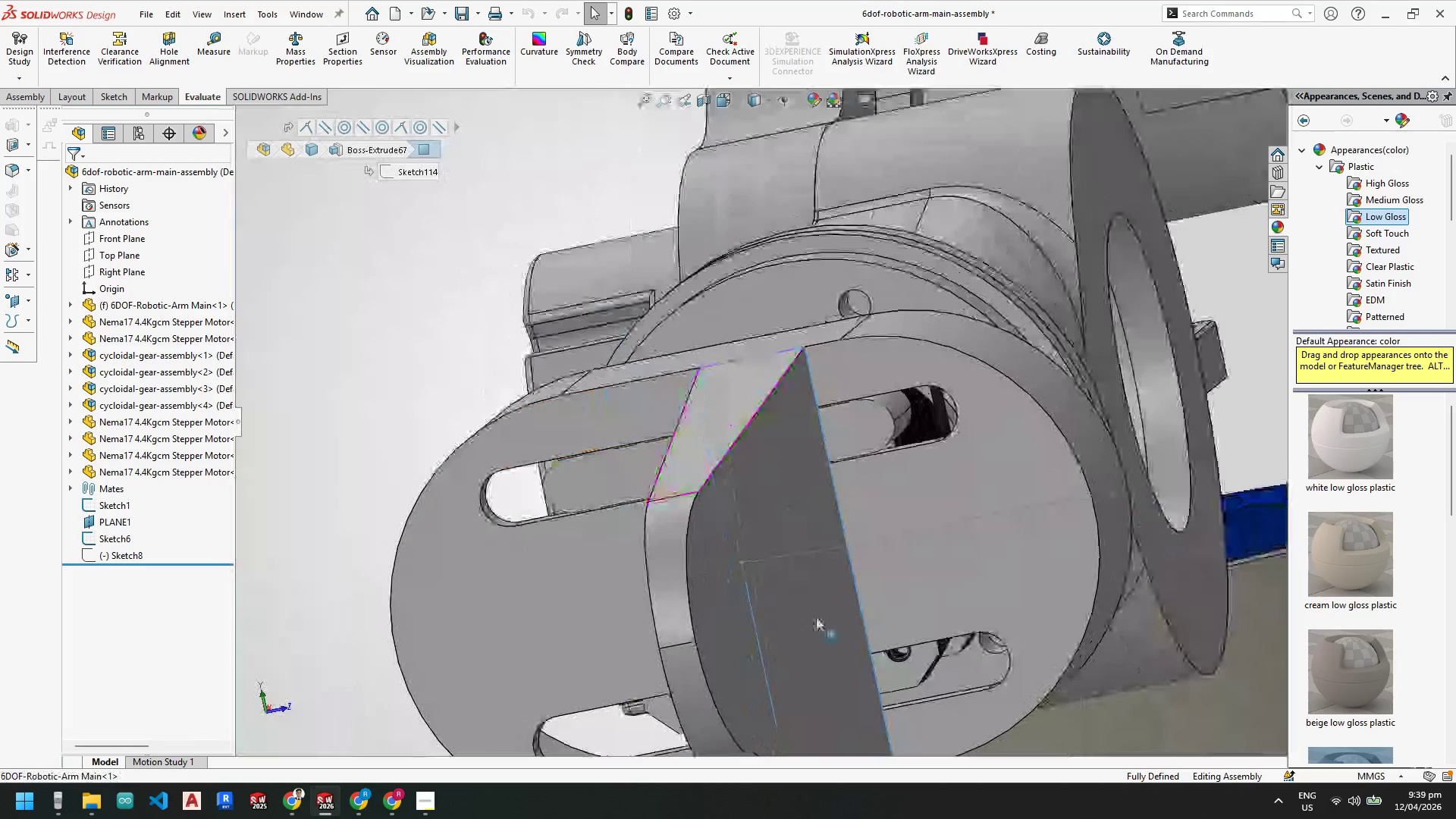 
scroll: coordinate [810, 536], scroll_direction: up, amount: 3.0
 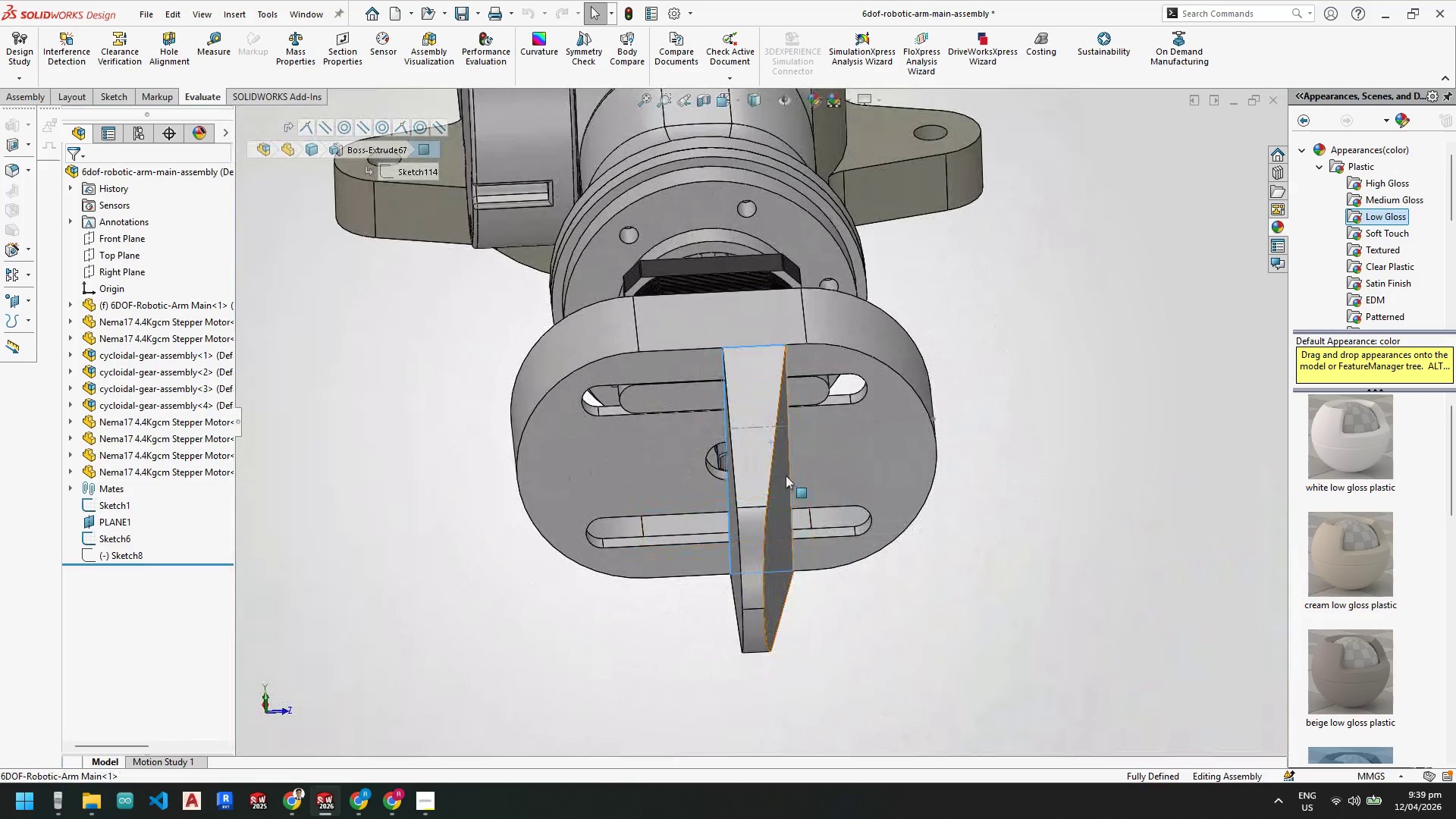 
scroll: coordinate [778, 494], scroll_direction: down, amount: 2.0
 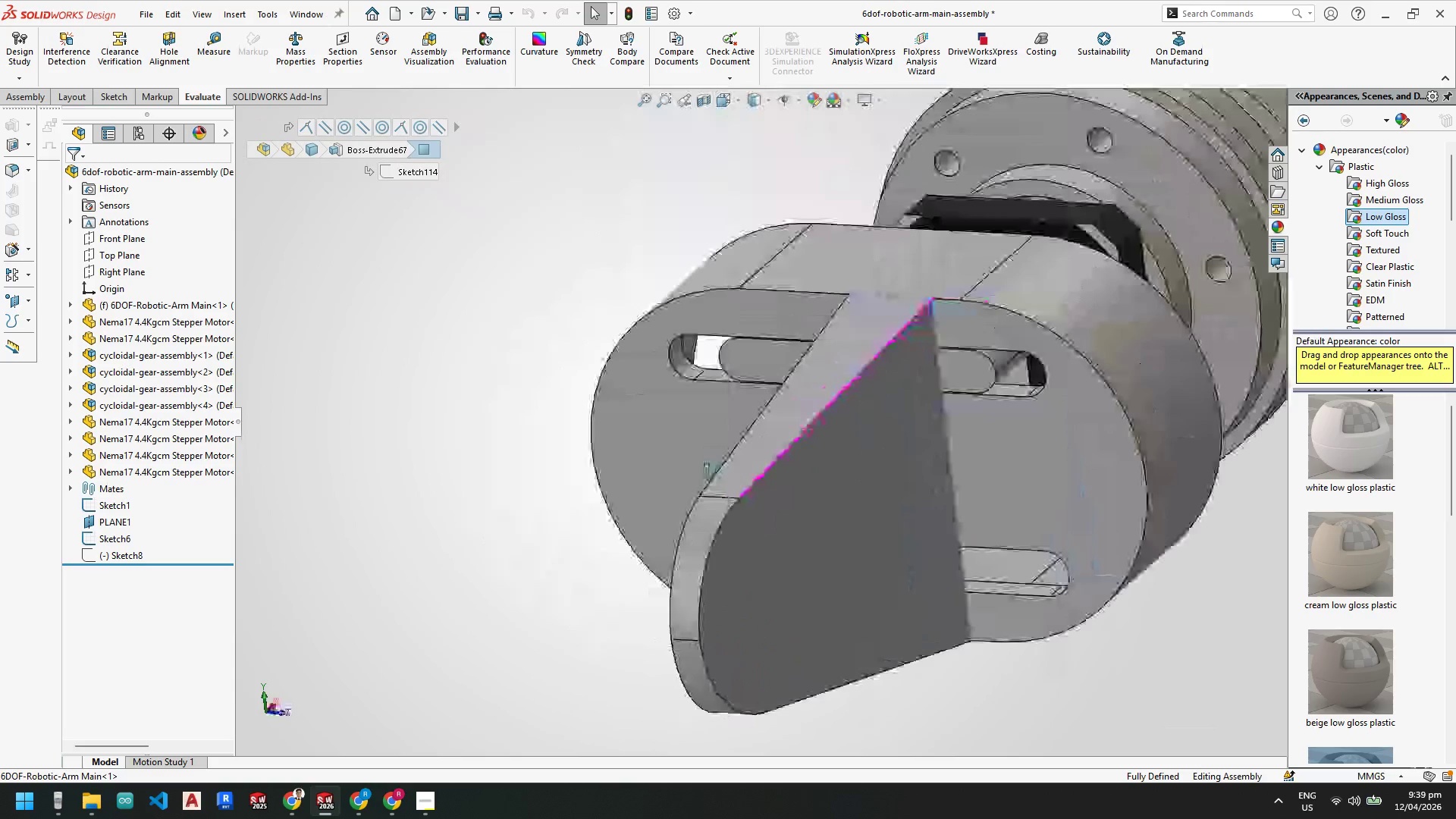 
key(Escape)
 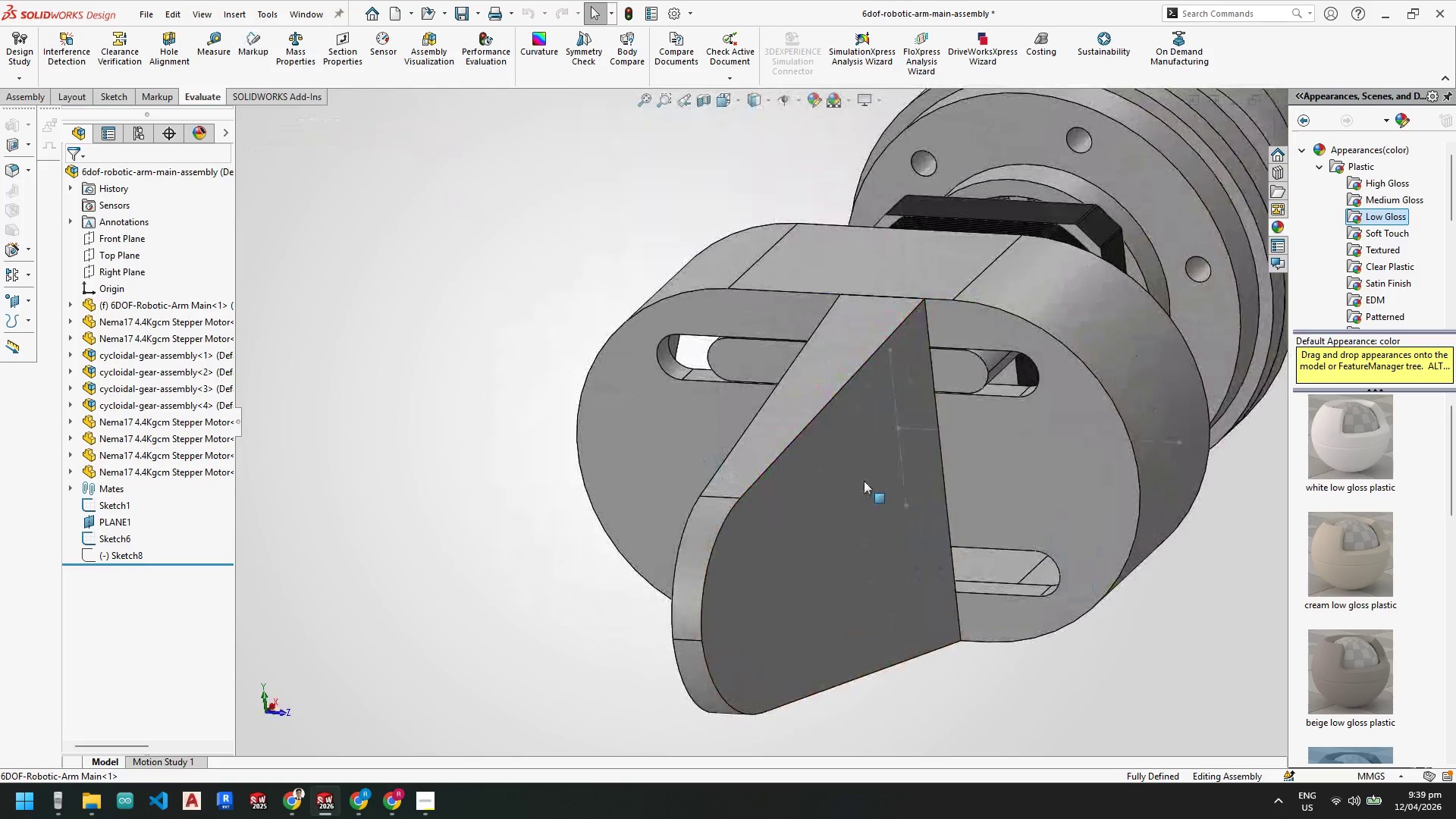 
key(Escape)
 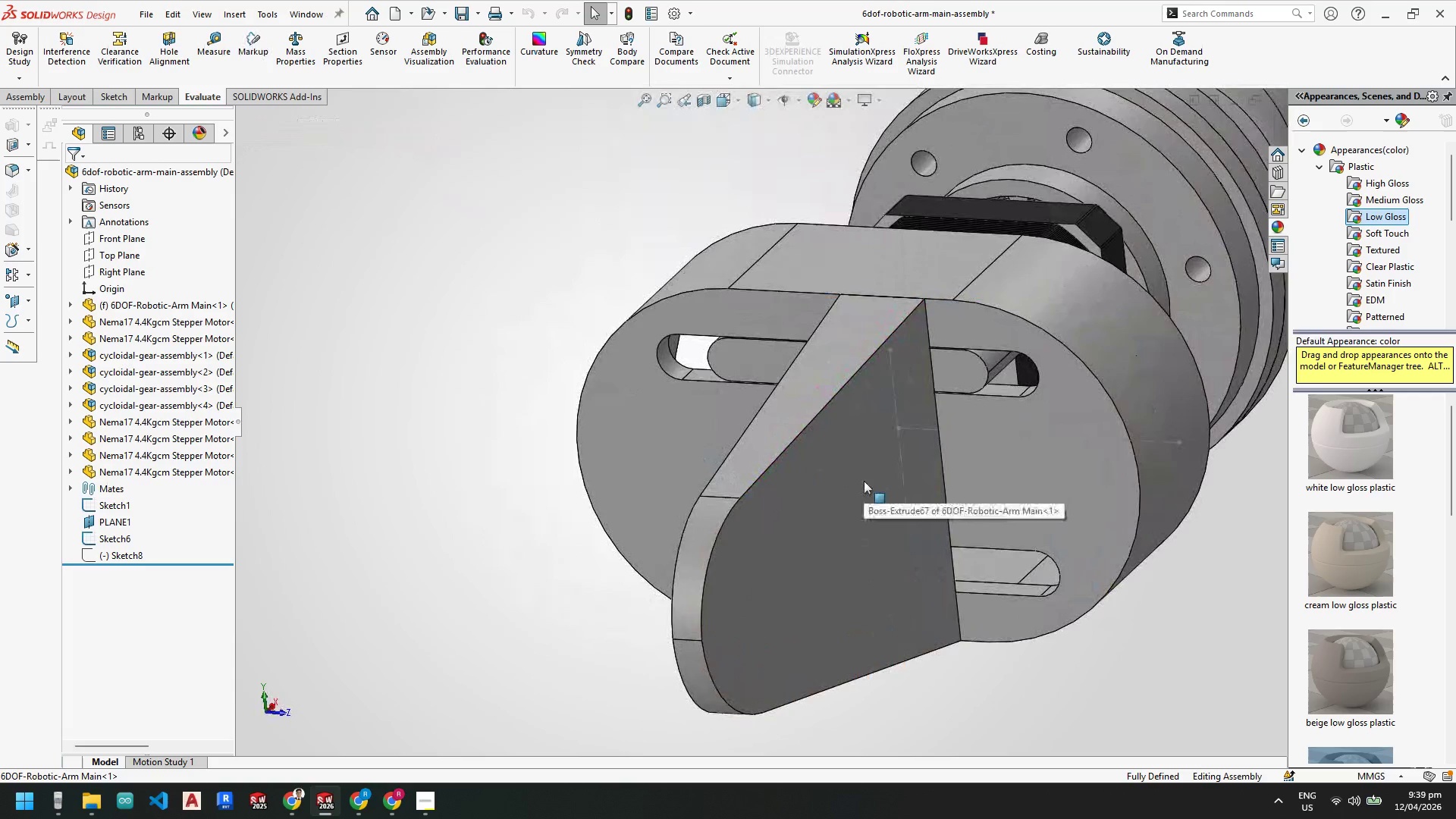 
key(Escape)
 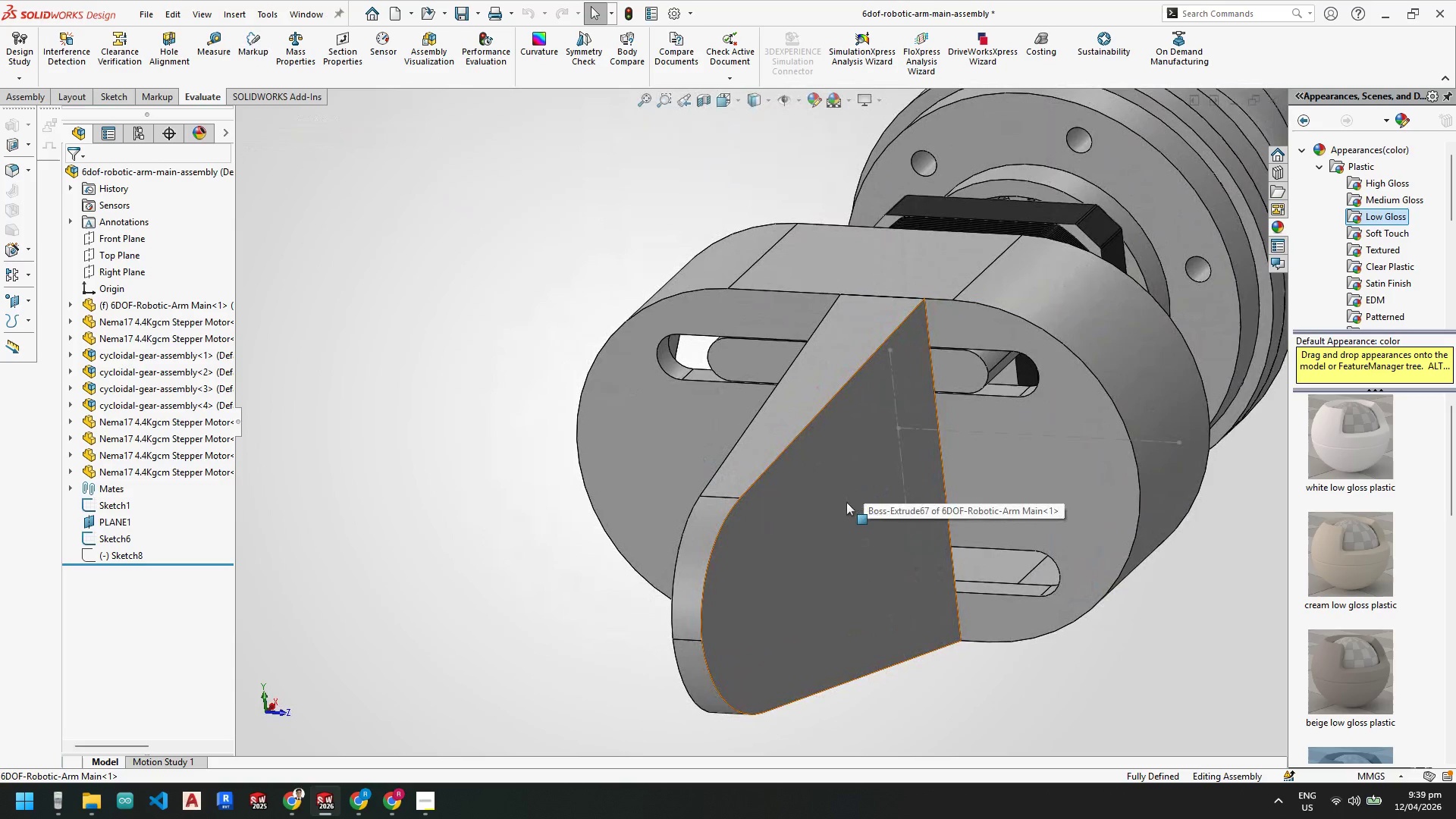 
right_click([838, 503])
 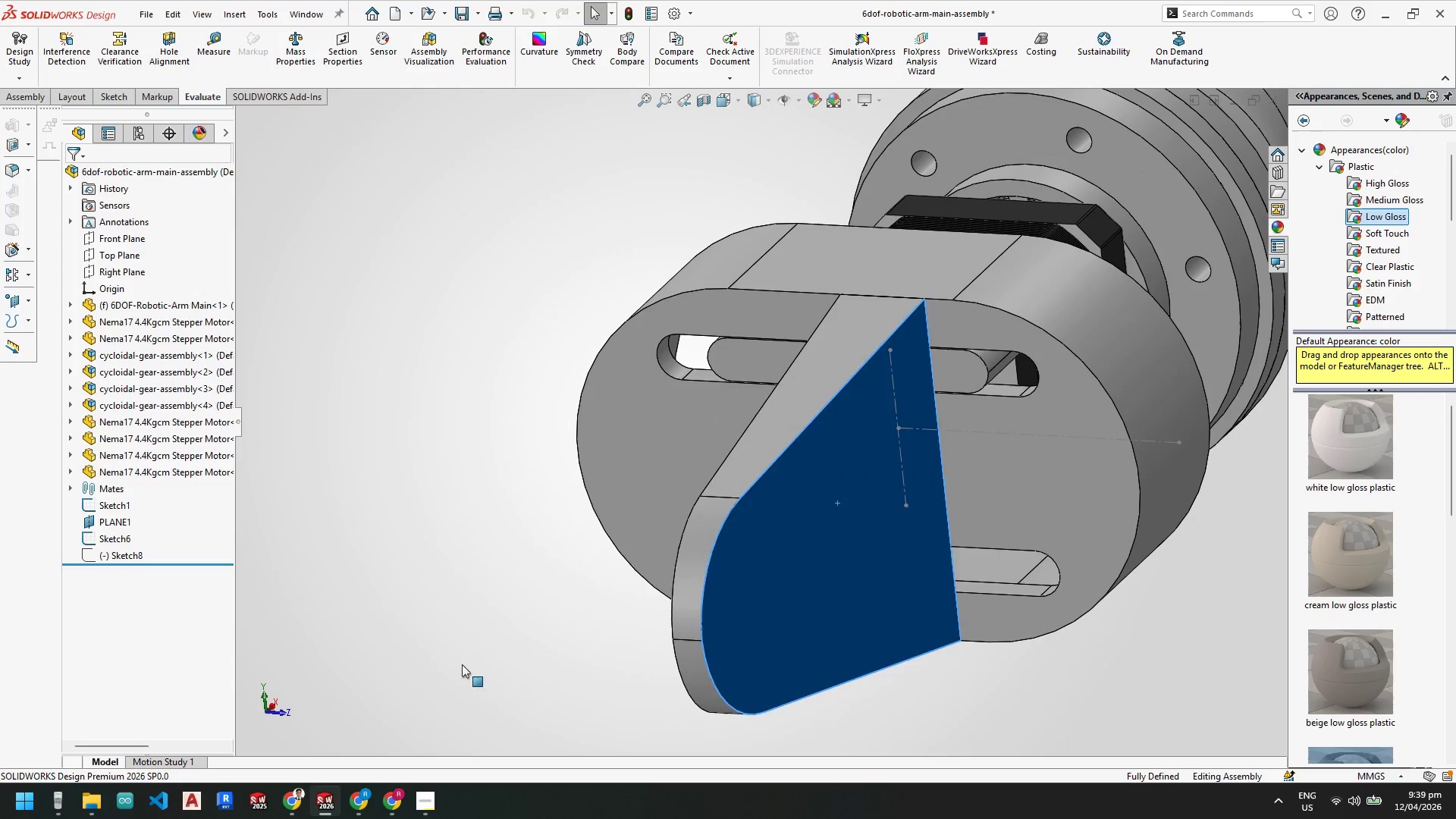 
left_click([231, 746])
 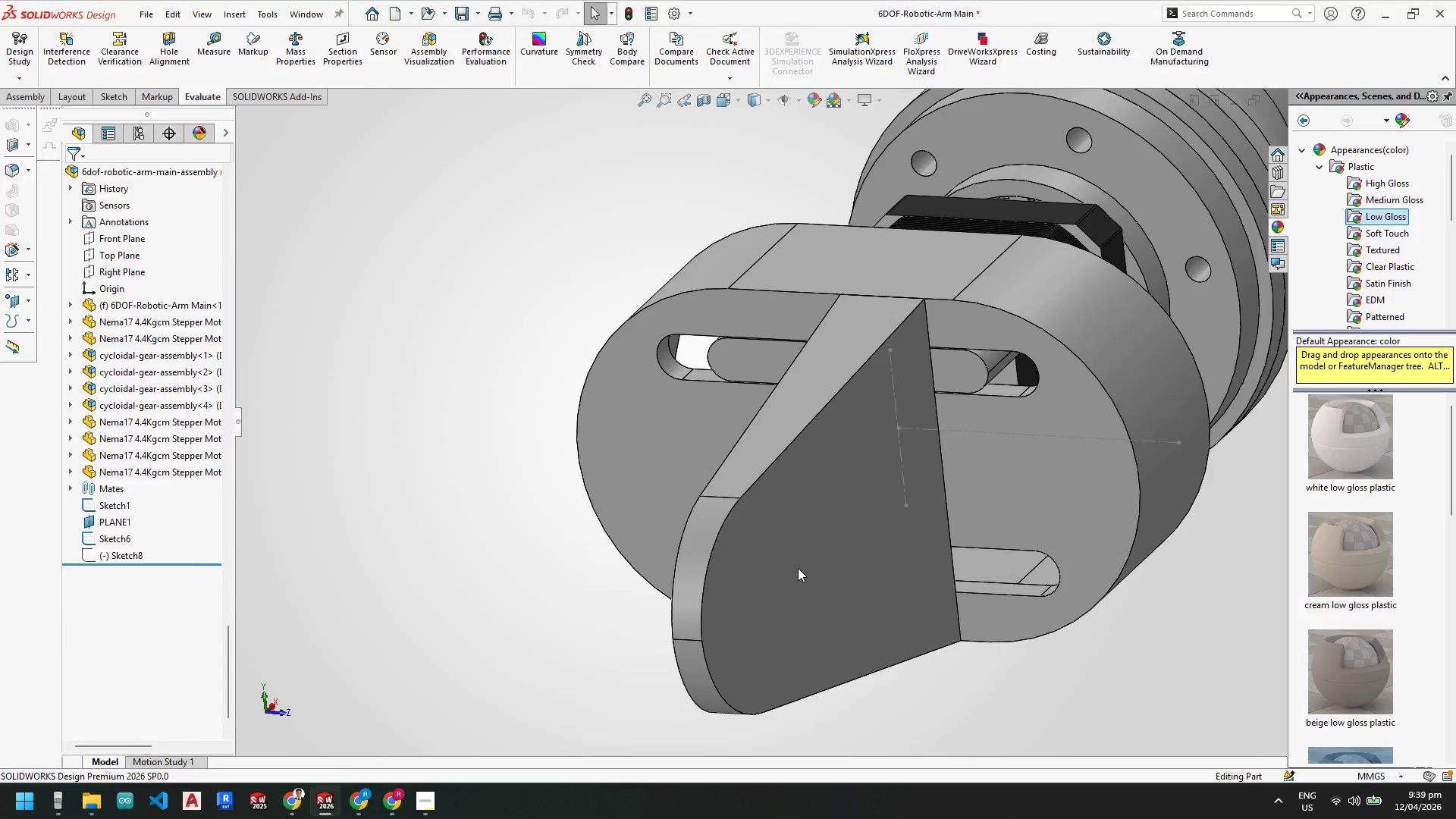 
scroll: coordinate [808, 435], scroll_direction: up, amount: 1.0
 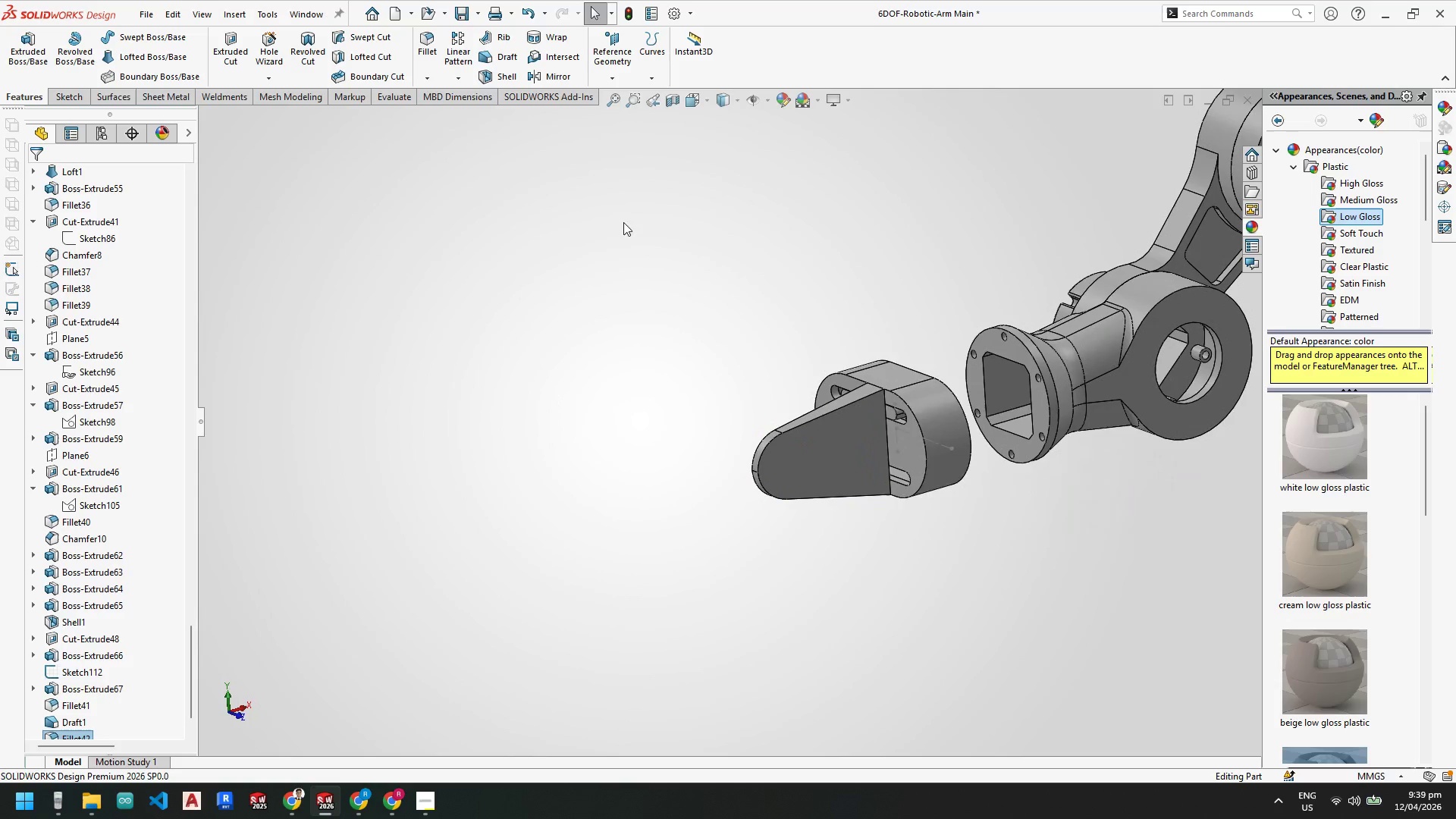 
left_click([846, 437])
 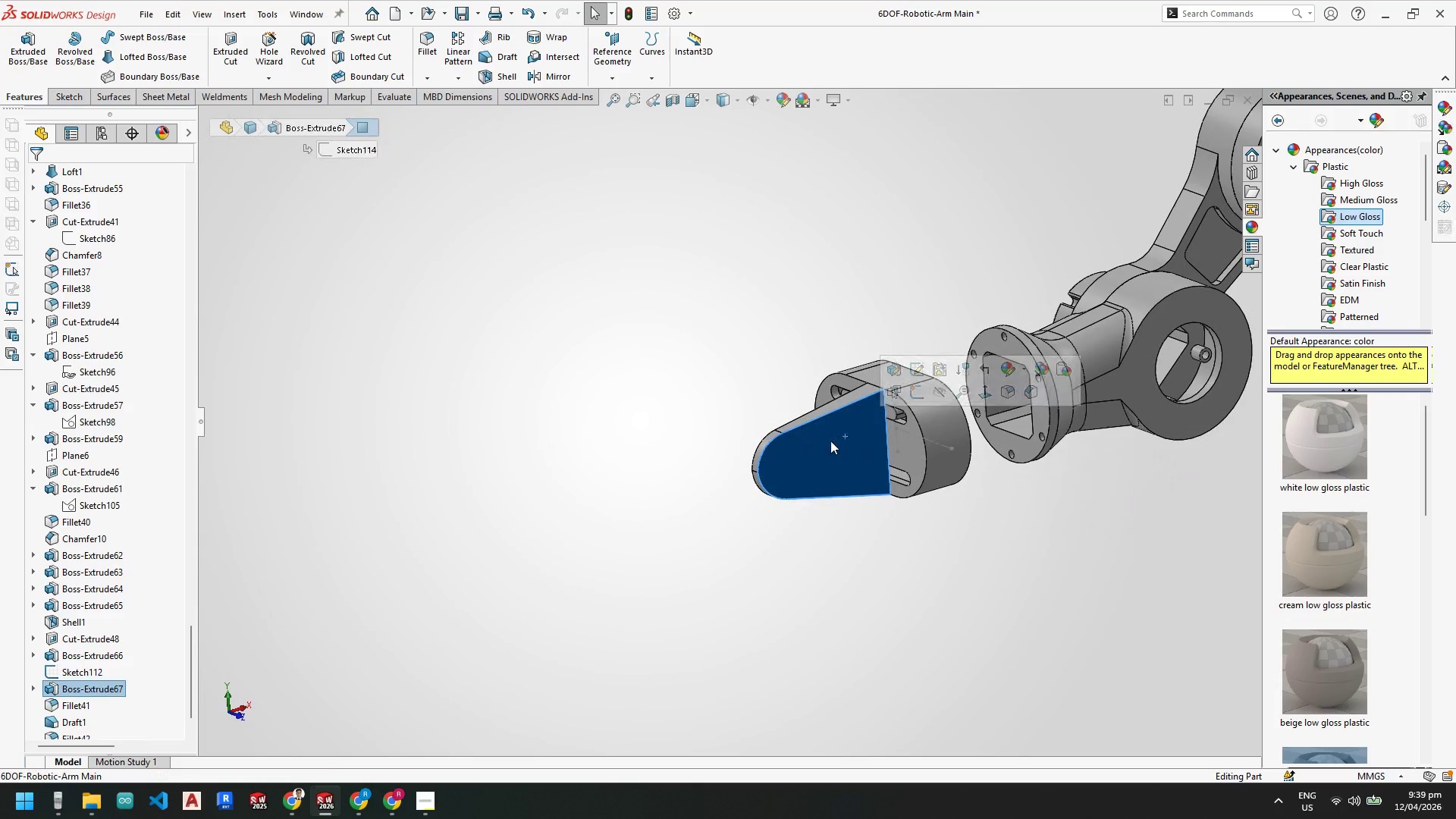 
right_click([830, 441])
 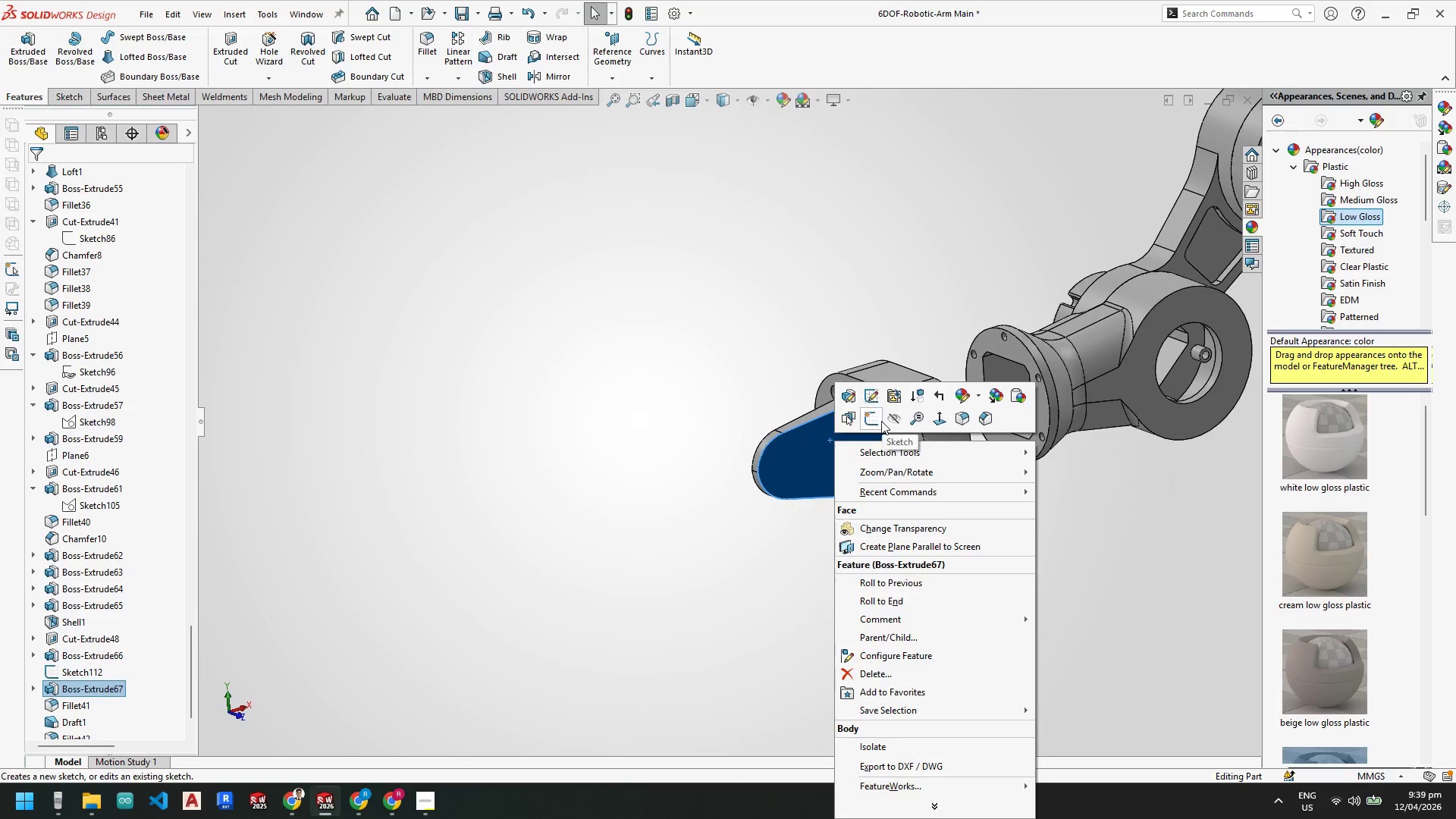 
left_click([877, 421])
 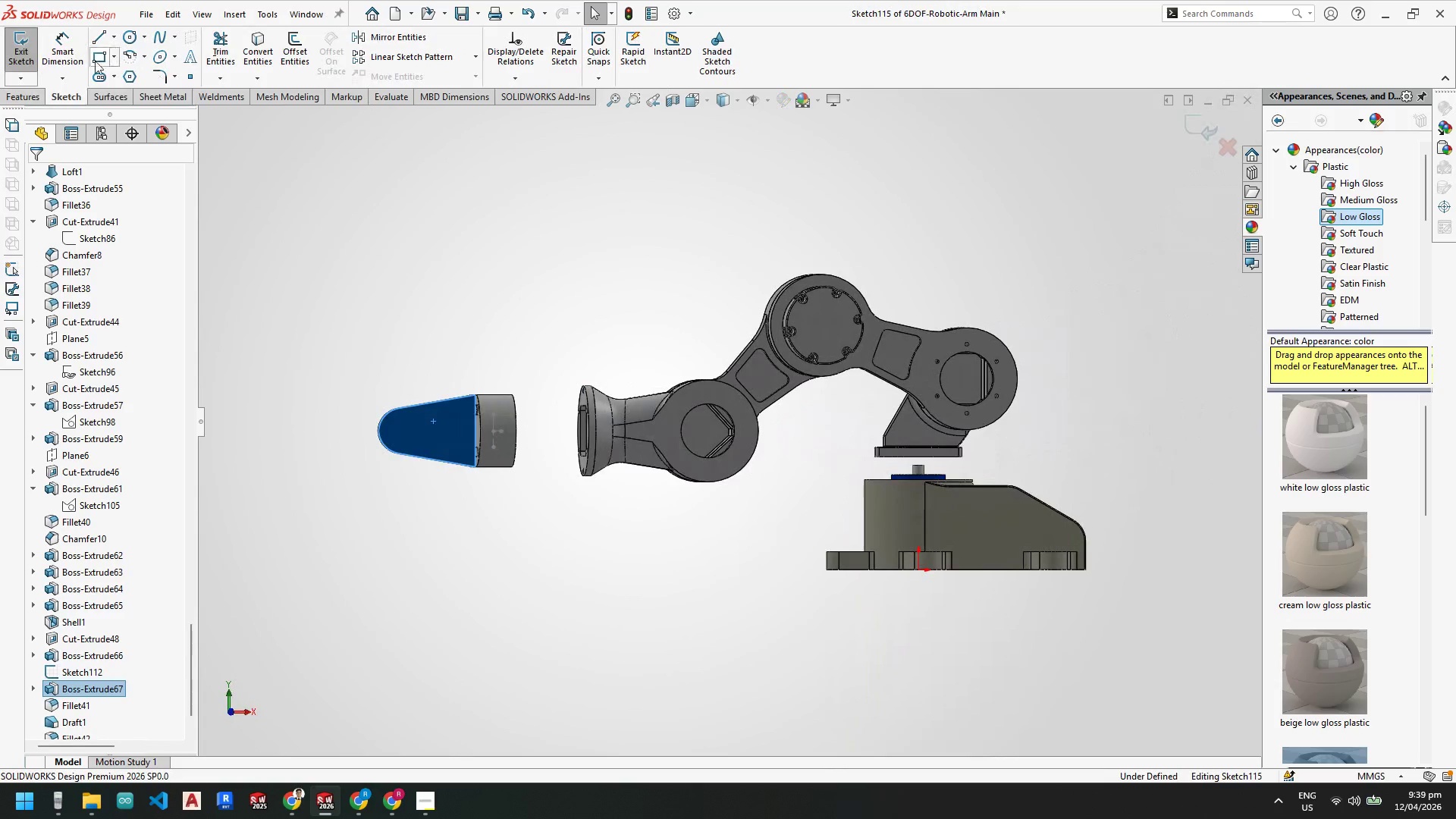 
left_click([27, 93])
 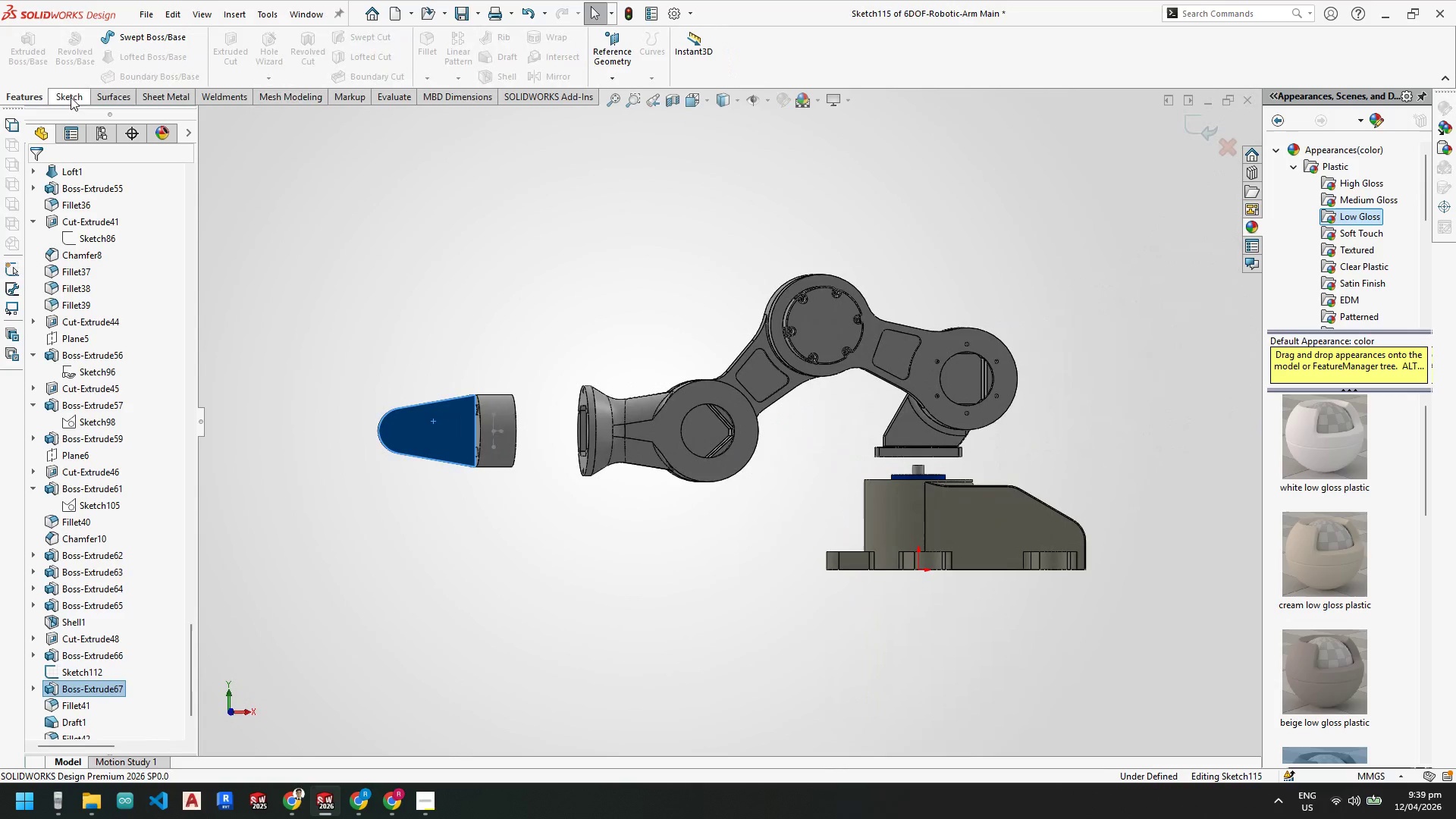 
left_click([68, 95])
 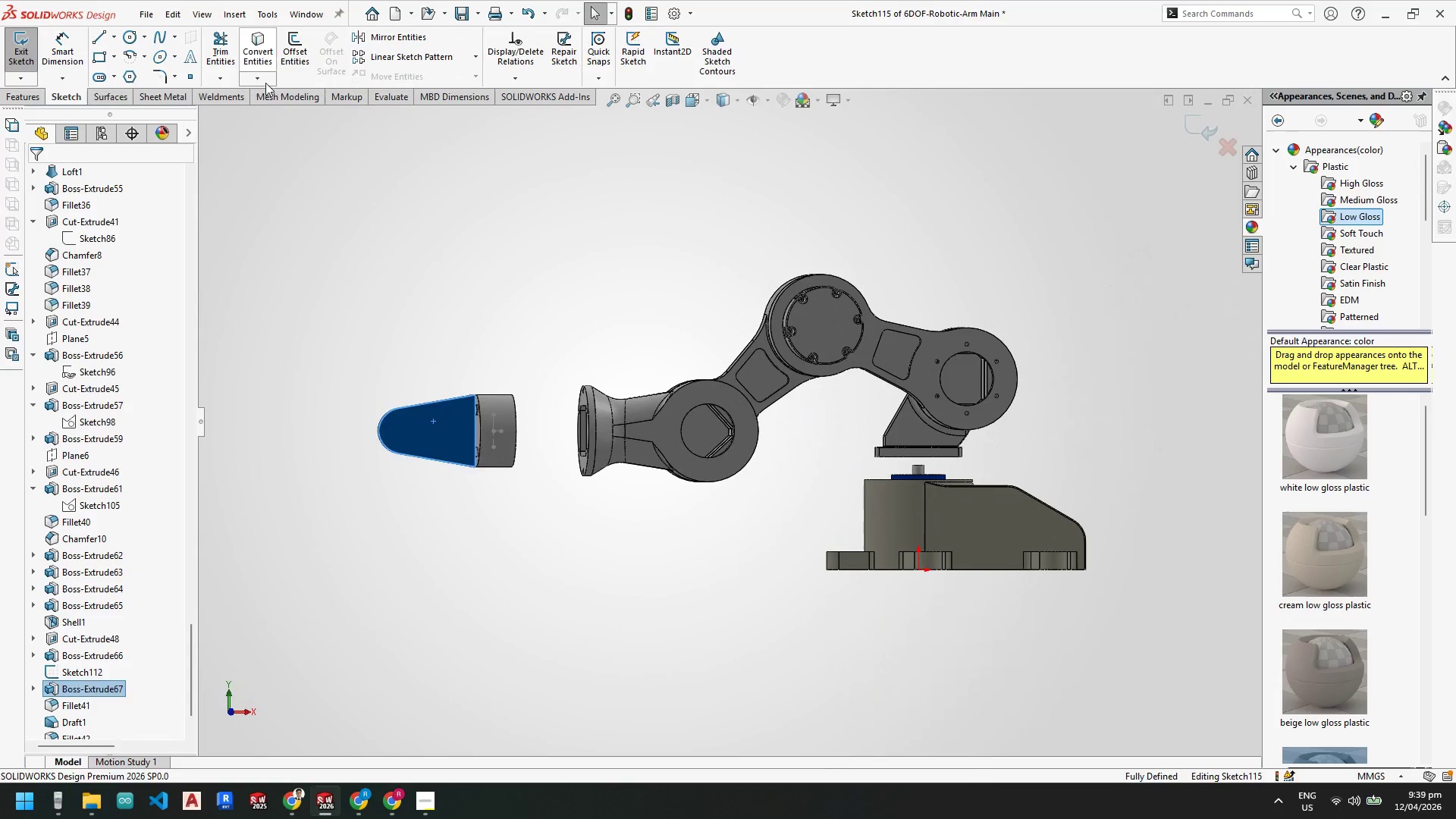 
scroll: coordinate [377, 363], scroll_direction: down, amount: 4.0
 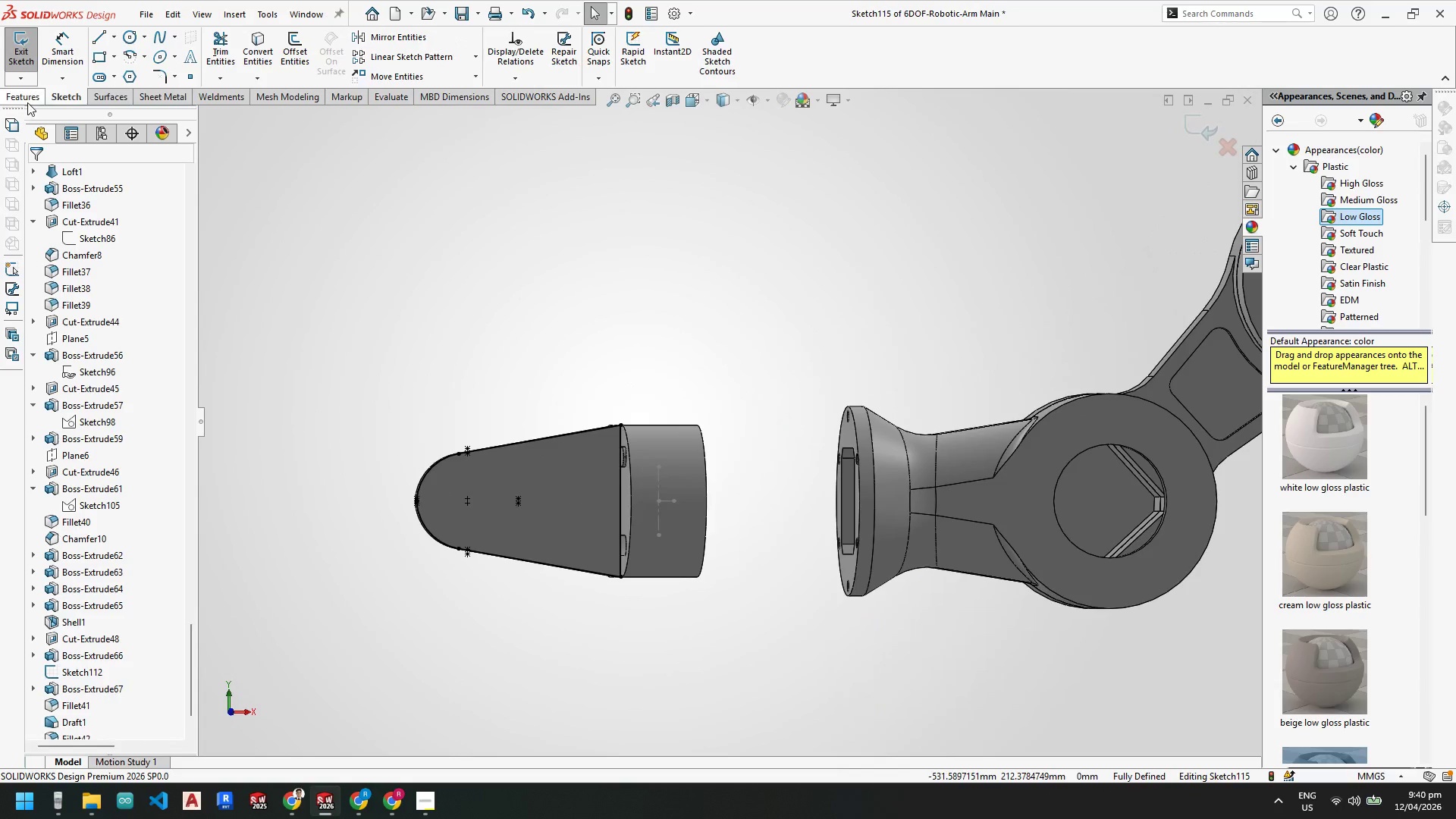 
left_click([27, 102])
 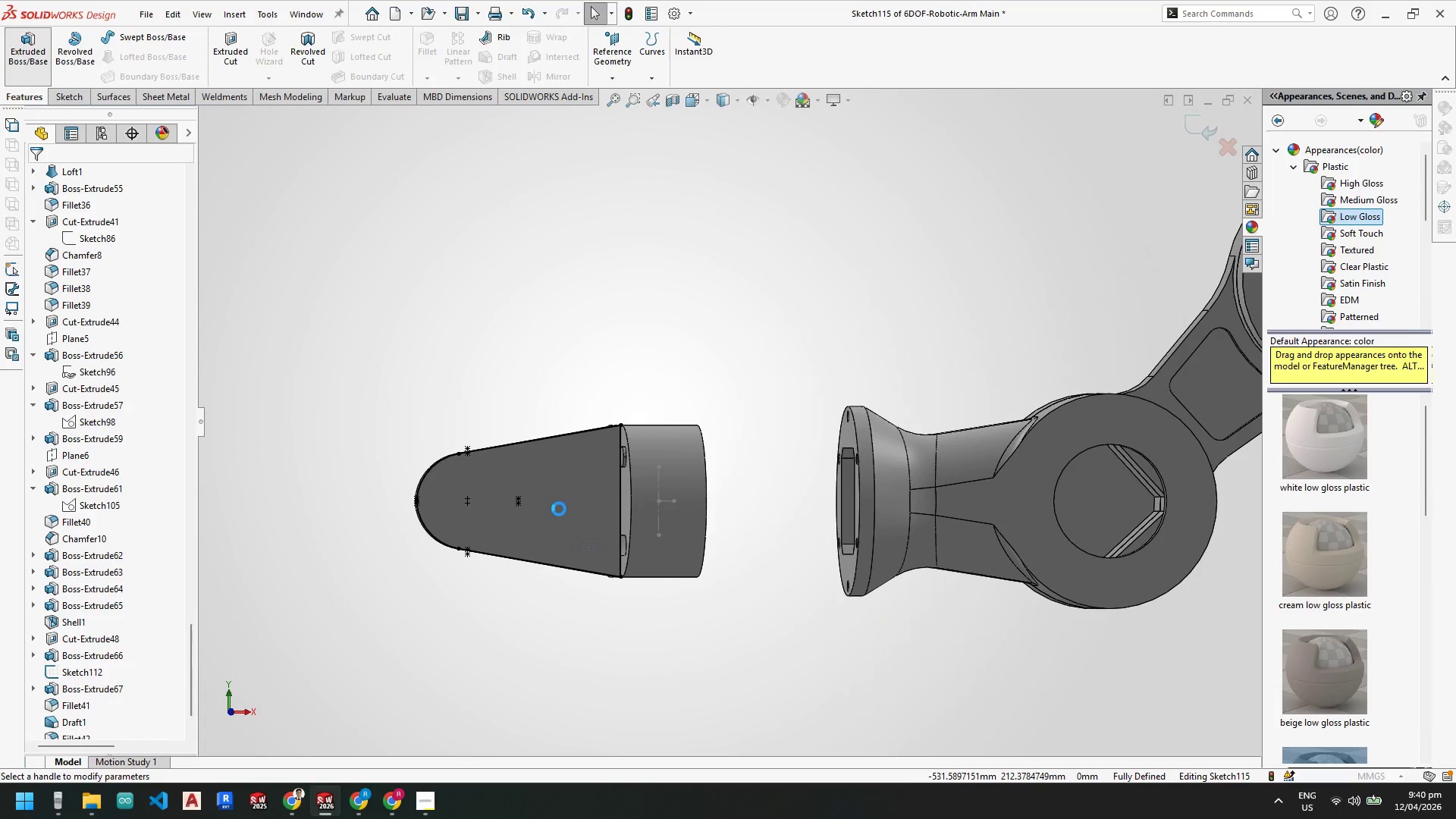 
scroll: coordinate [535, 494], scroll_direction: down, amount: 2.0
 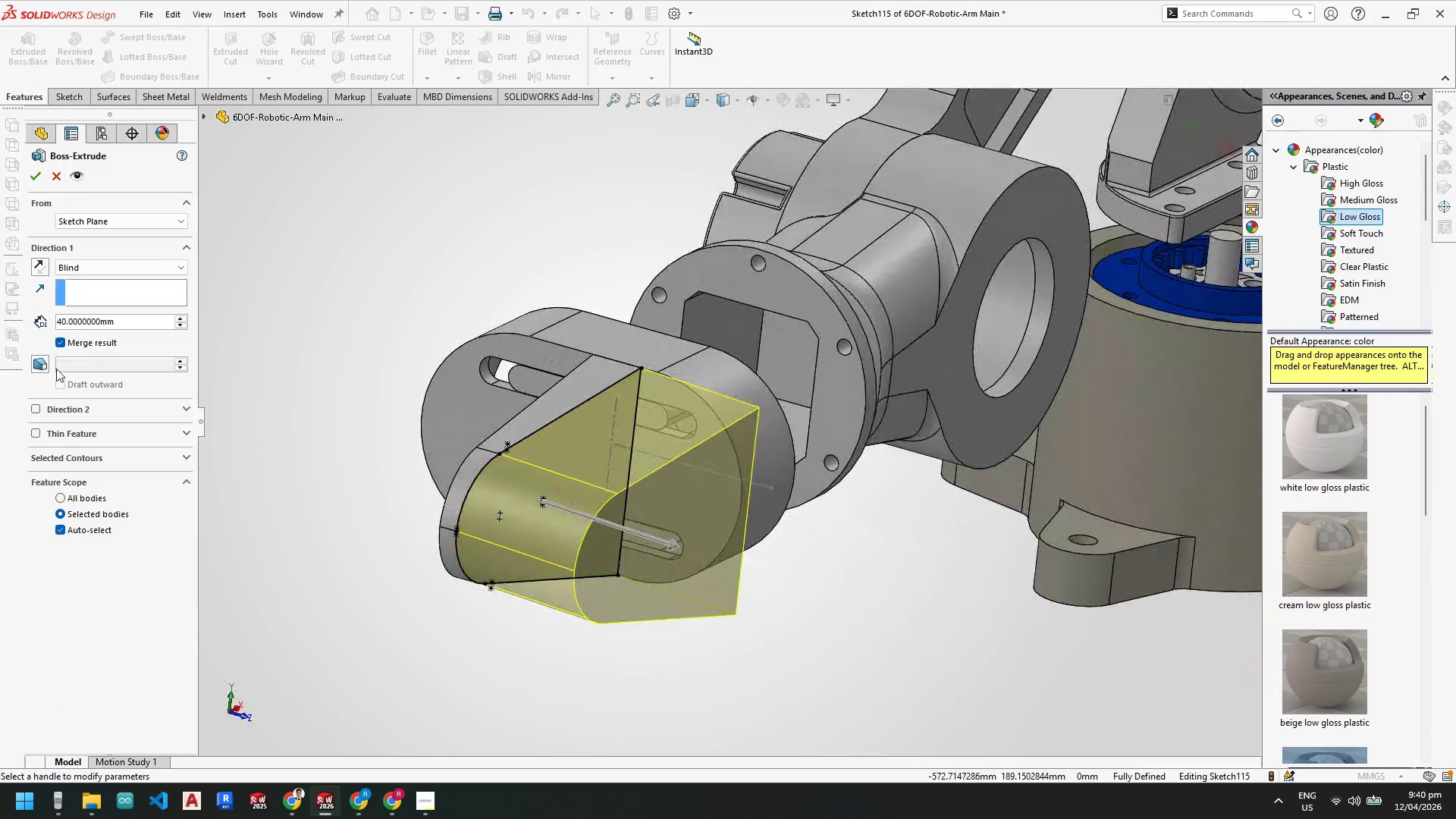 
left_click_drag(start_coordinate=[43, 362], to_coordinate=[27, 361])
 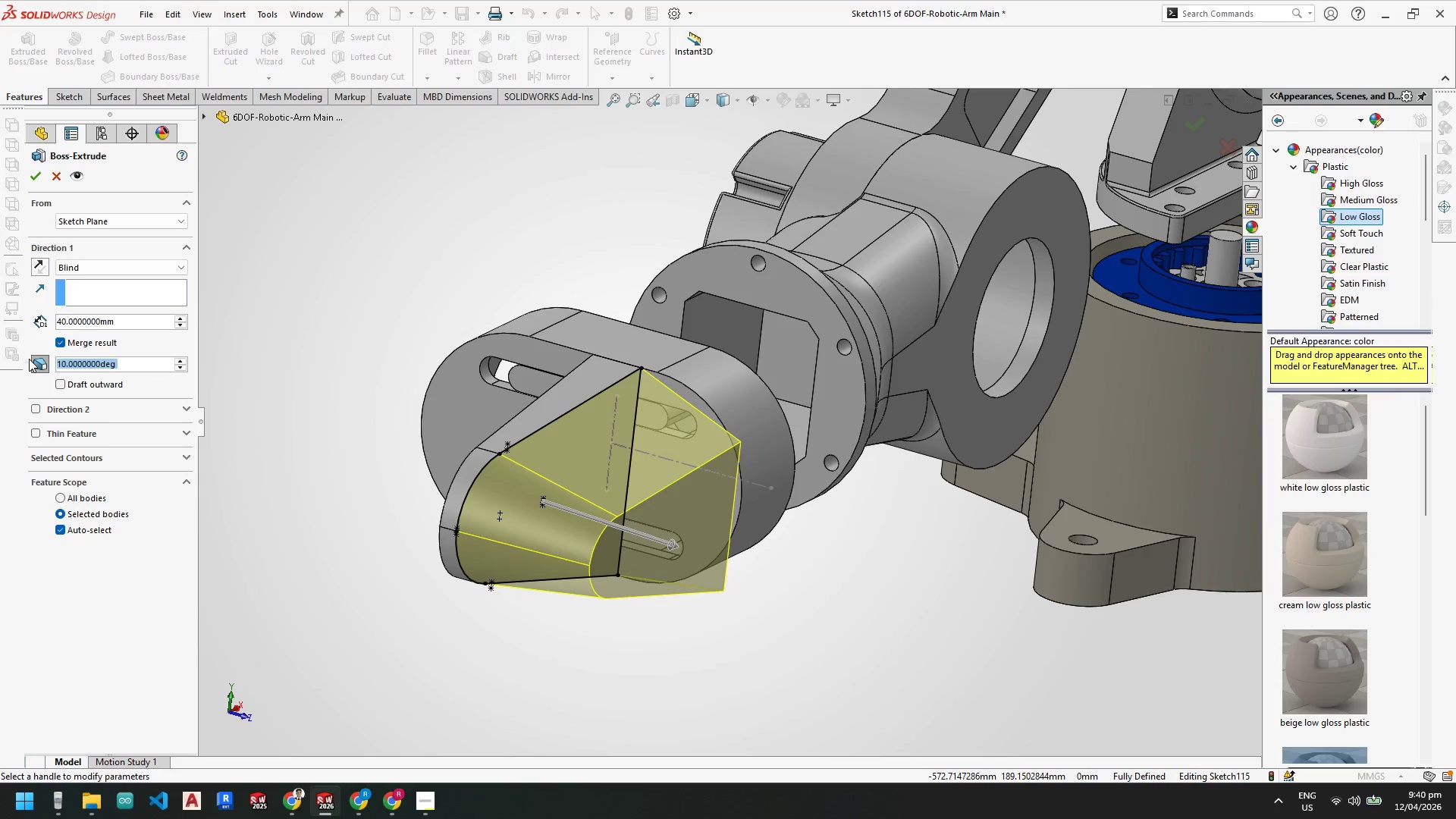 
key(Numpad5)
 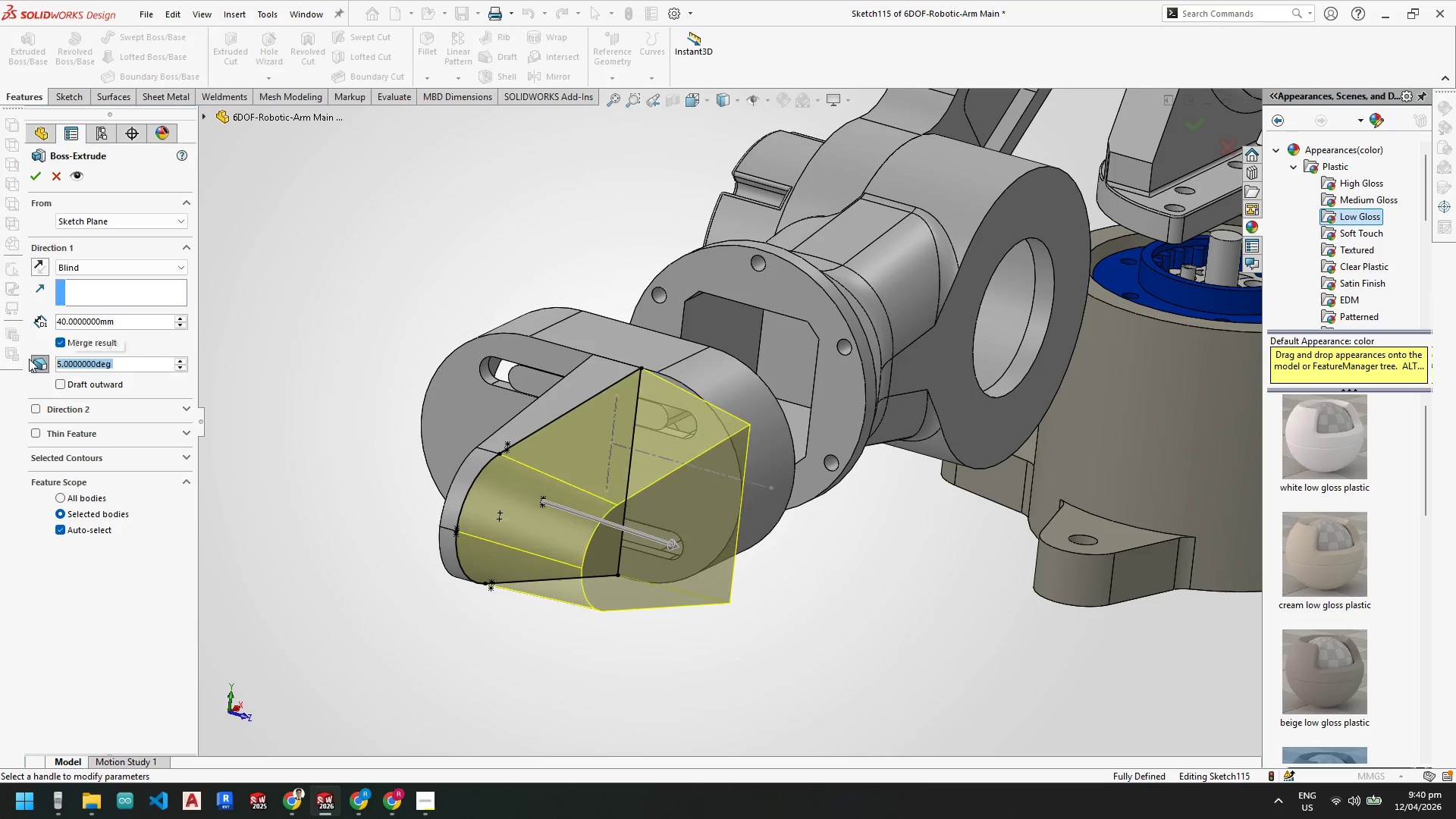 
key(NumpadEnter)
 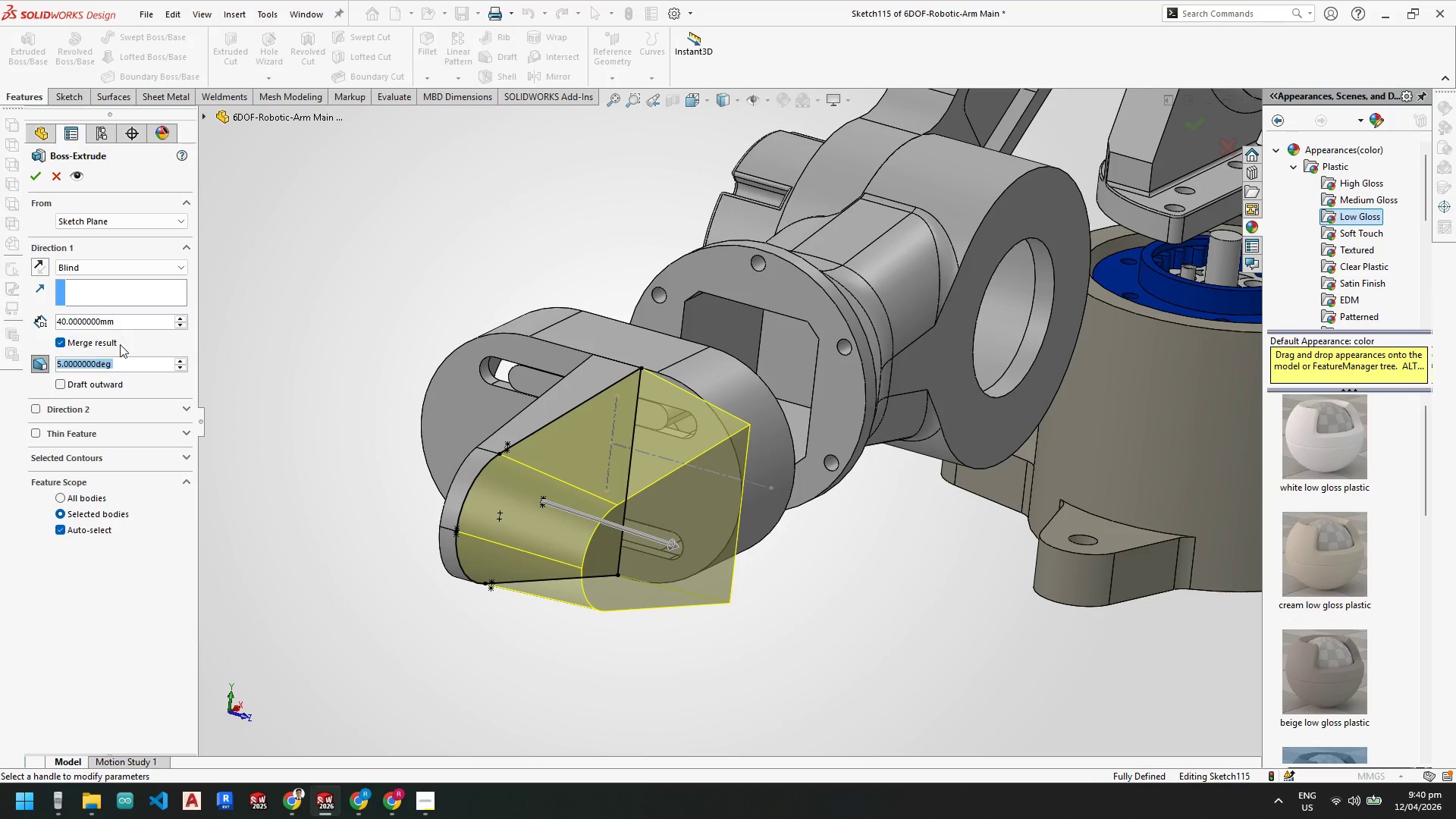 
left_click_drag(start_coordinate=[141, 322], to_coordinate=[0, 306])
 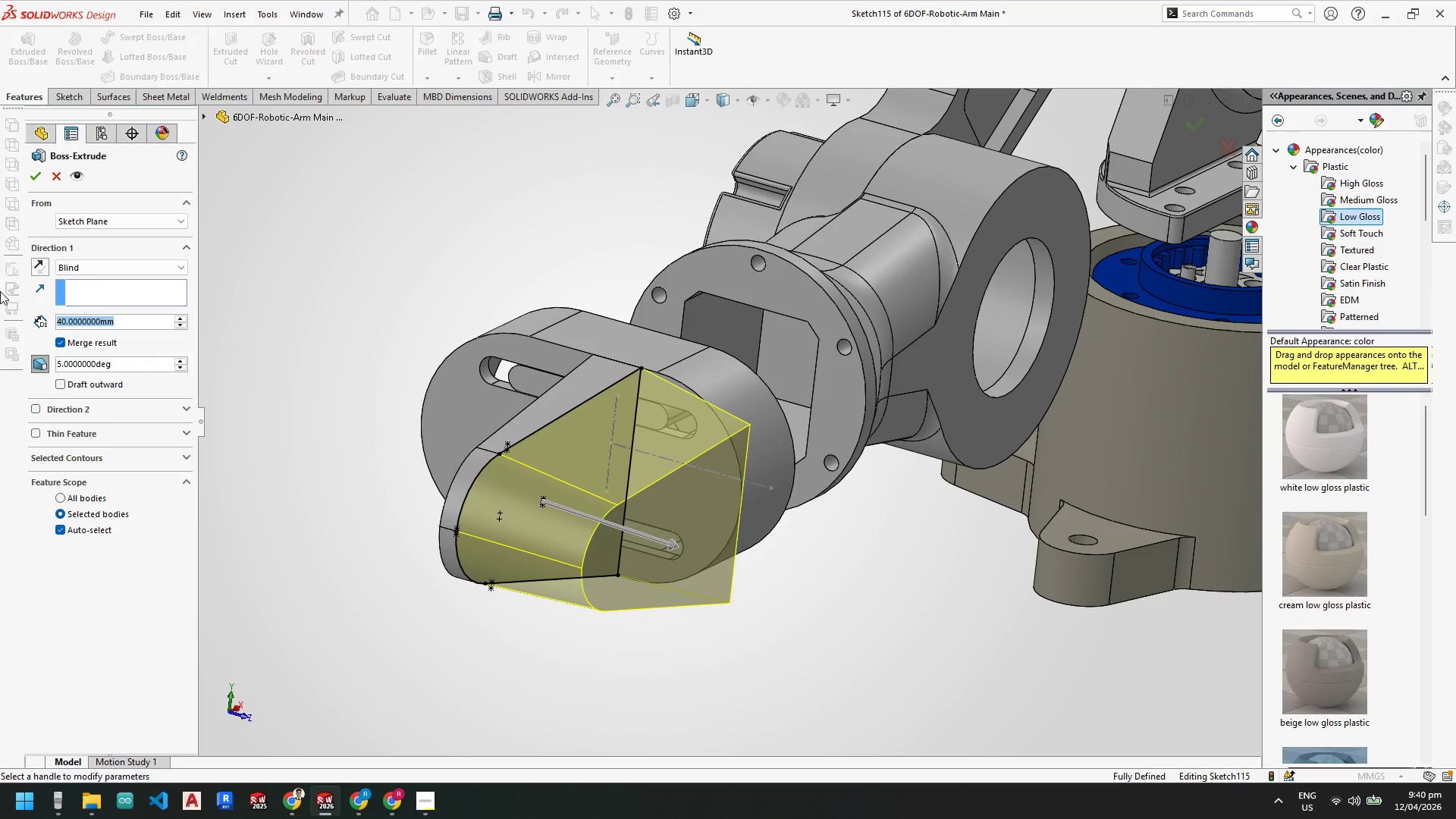 
key(Numpad3)
 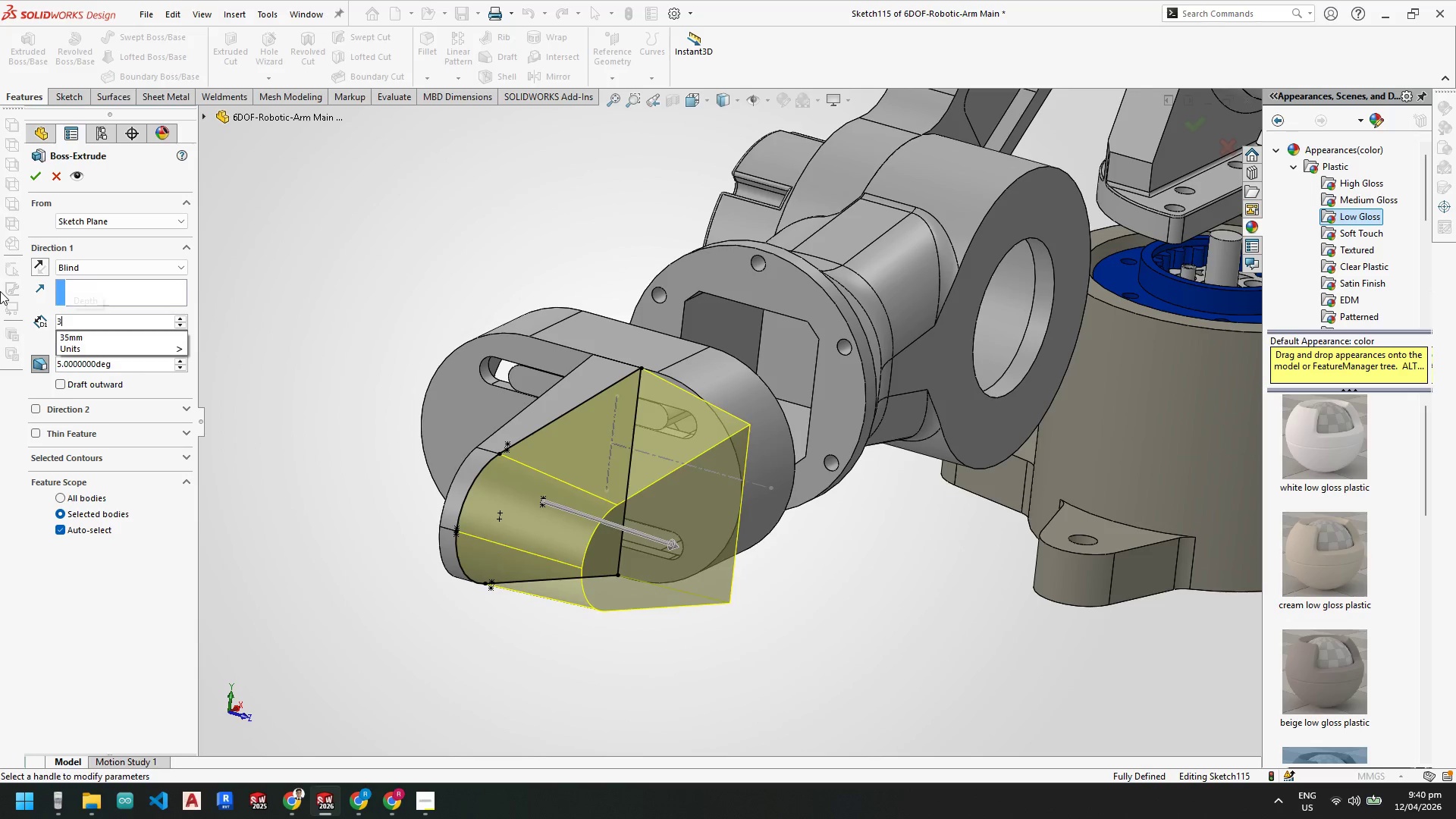 
key(NumpadEnter)
 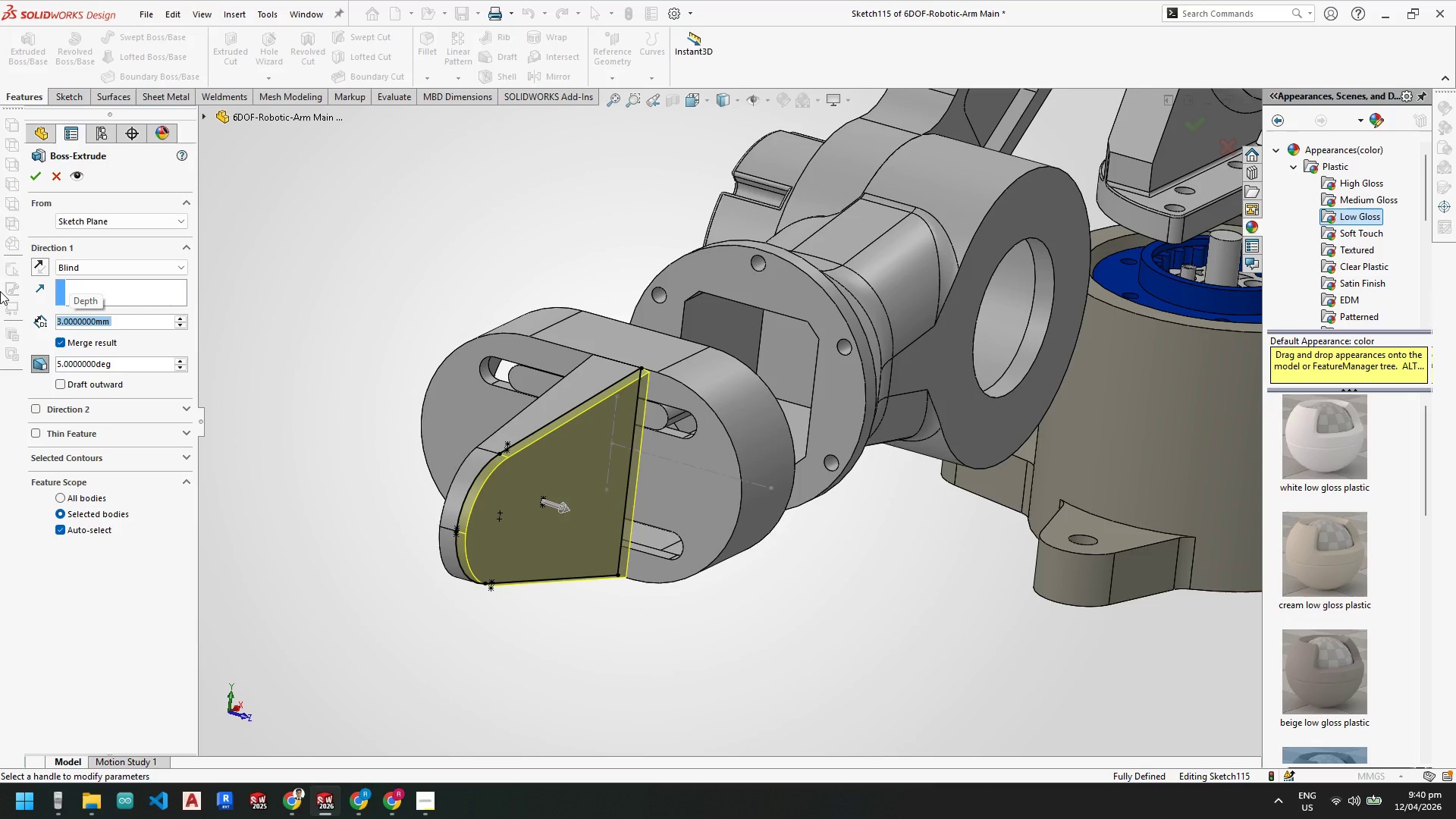 
key(Numpad1)
 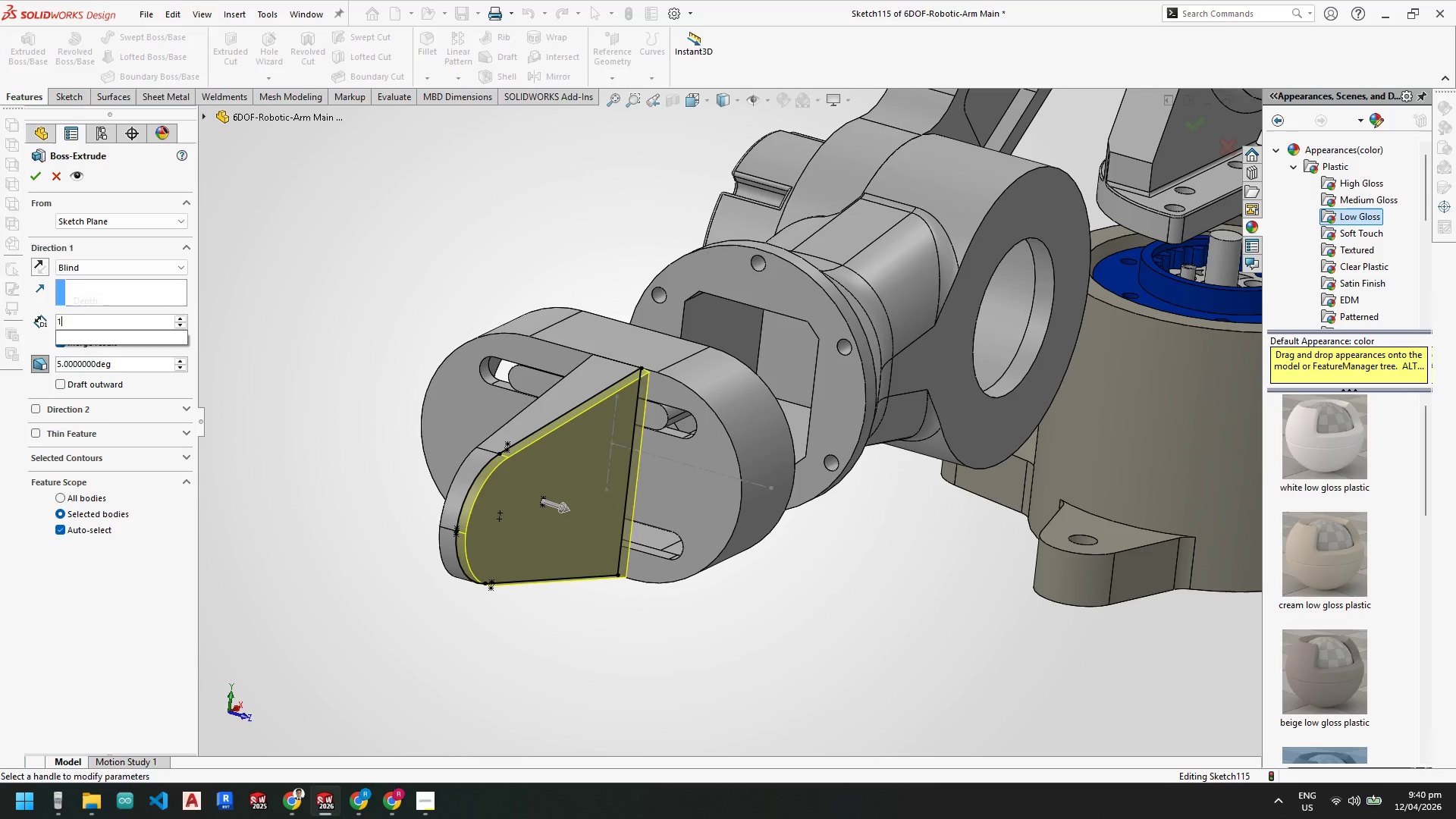 
key(Numpad0)
 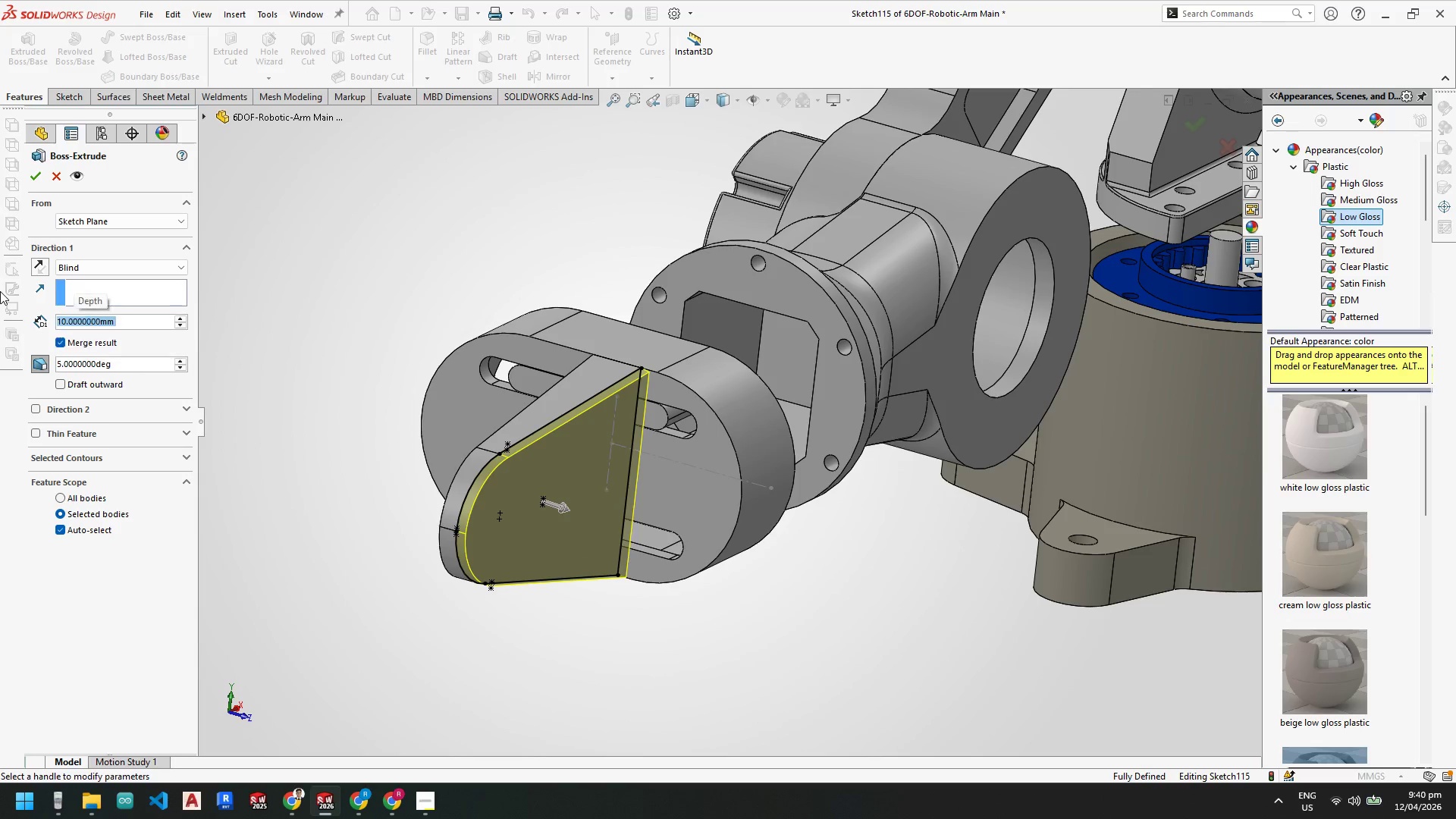 
key(NumpadEnter)
 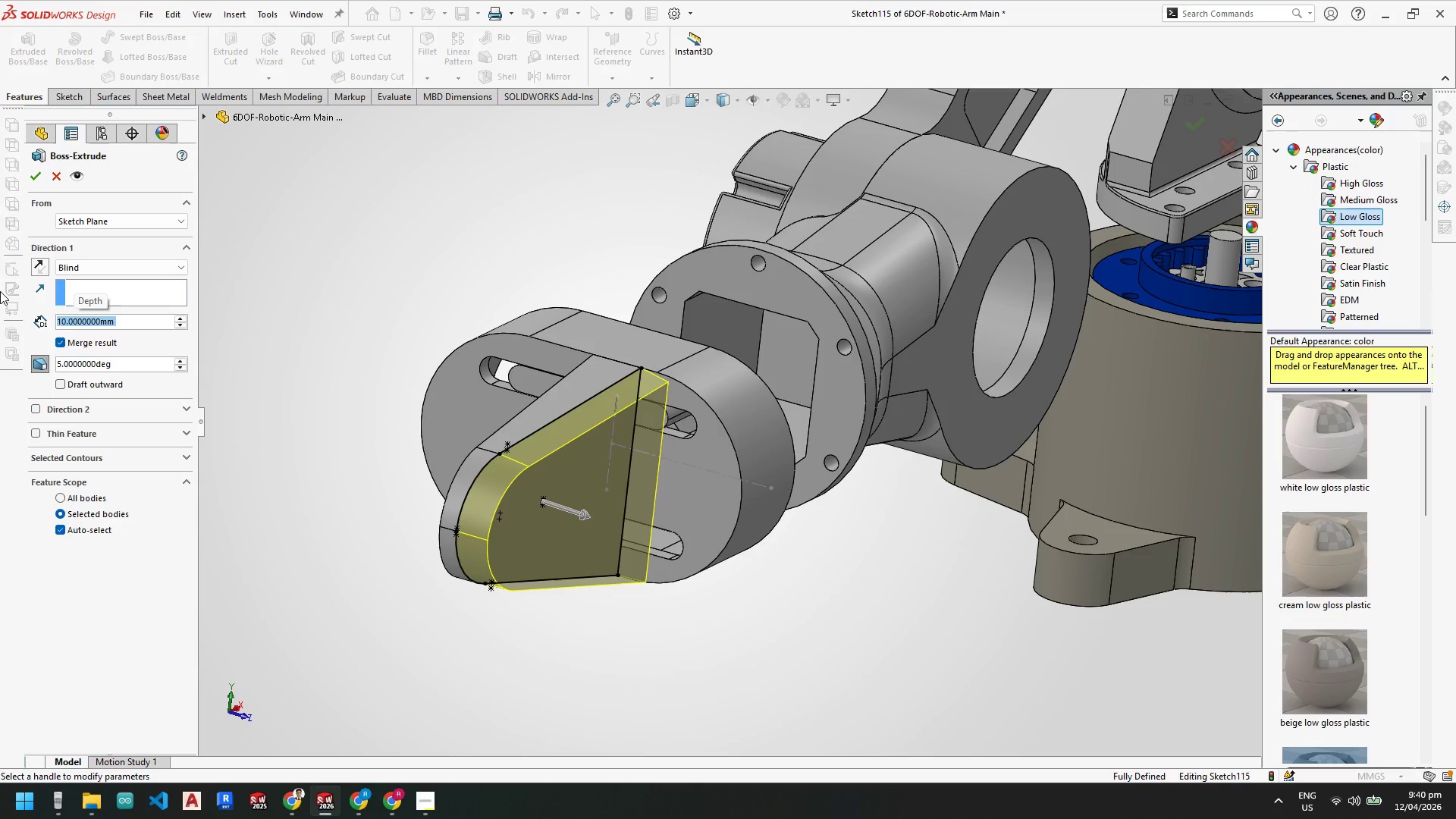 
wait(8.39)
 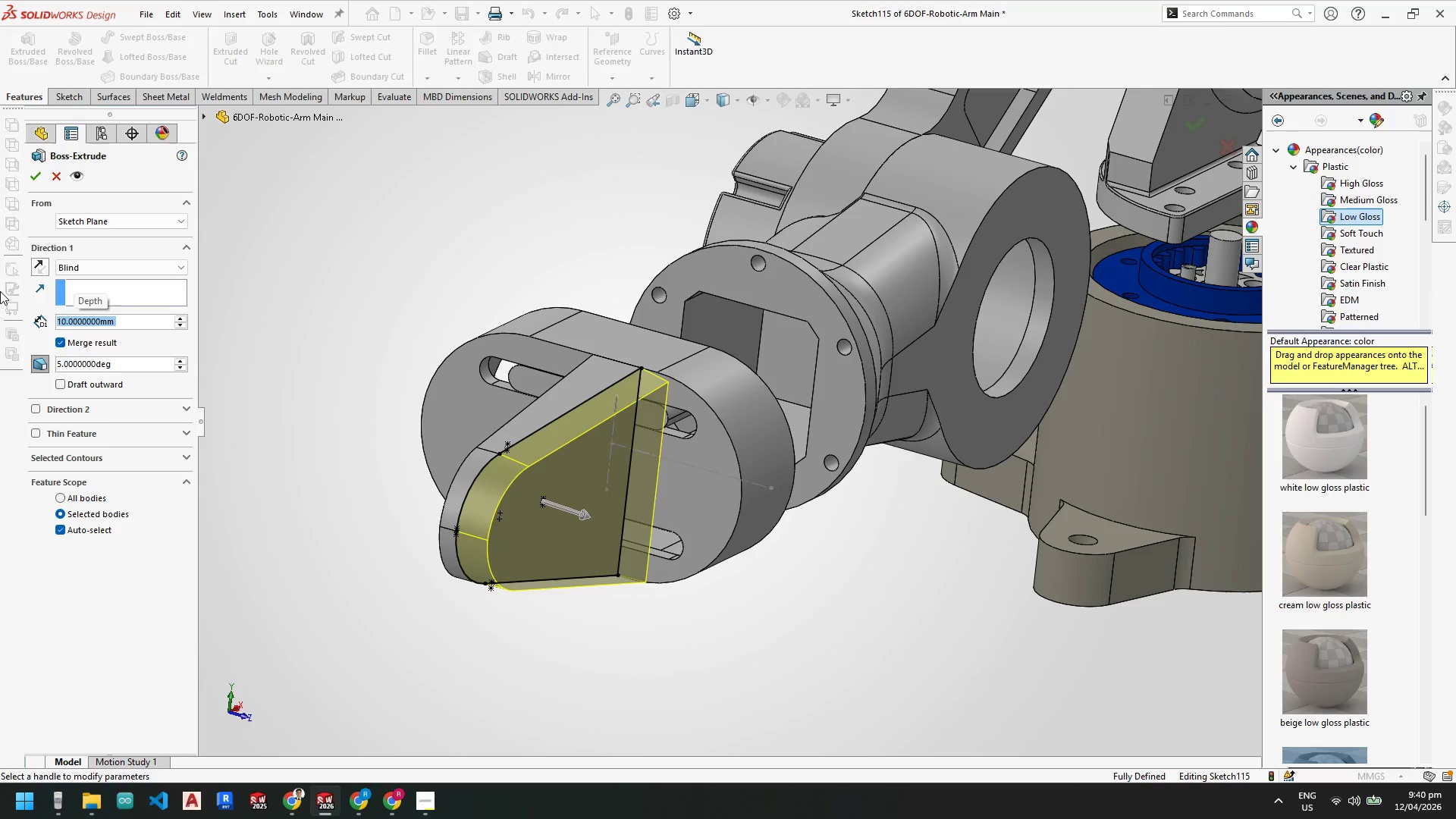 
left_click([131, 273])
 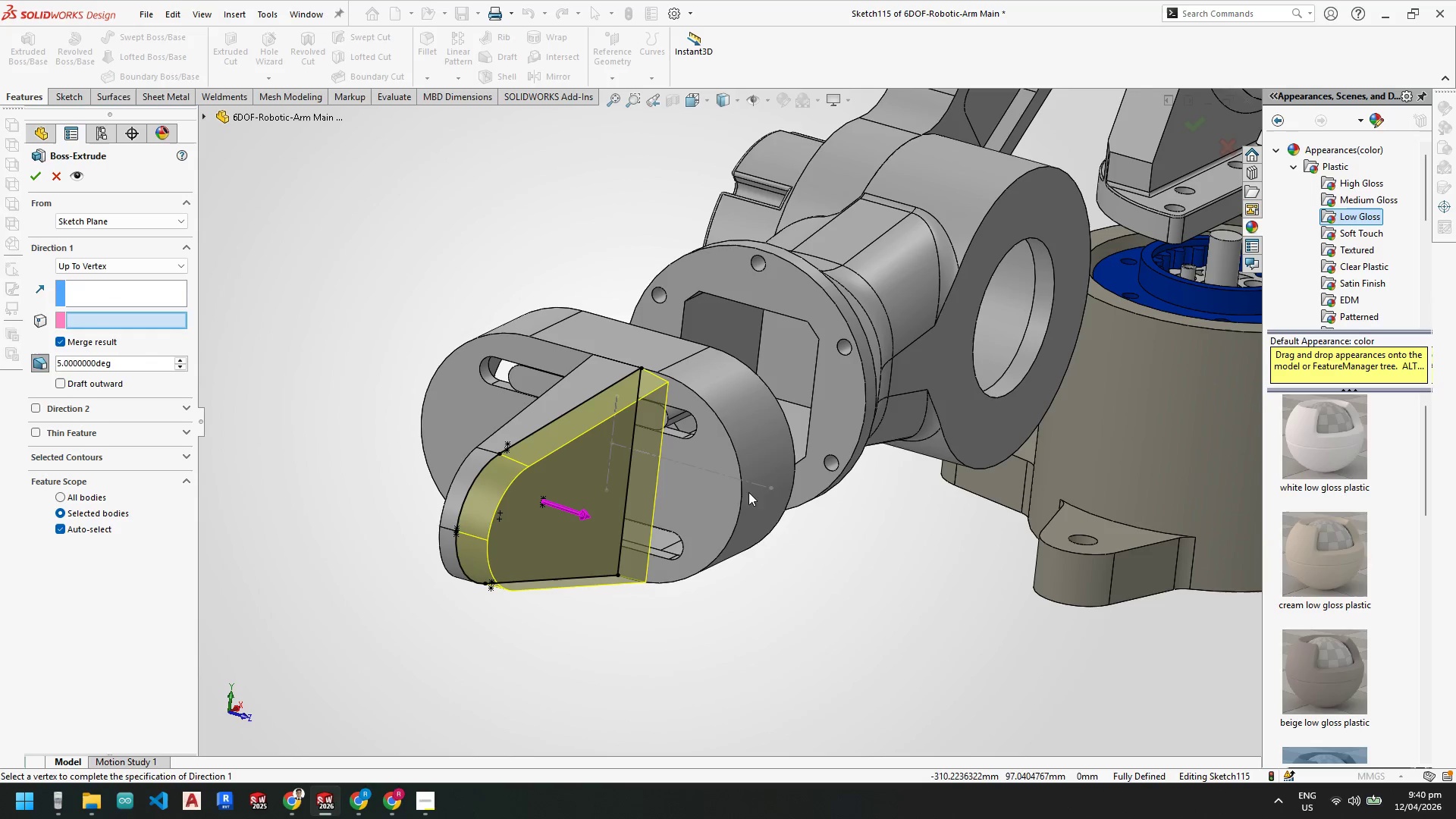 
left_click([739, 504])
 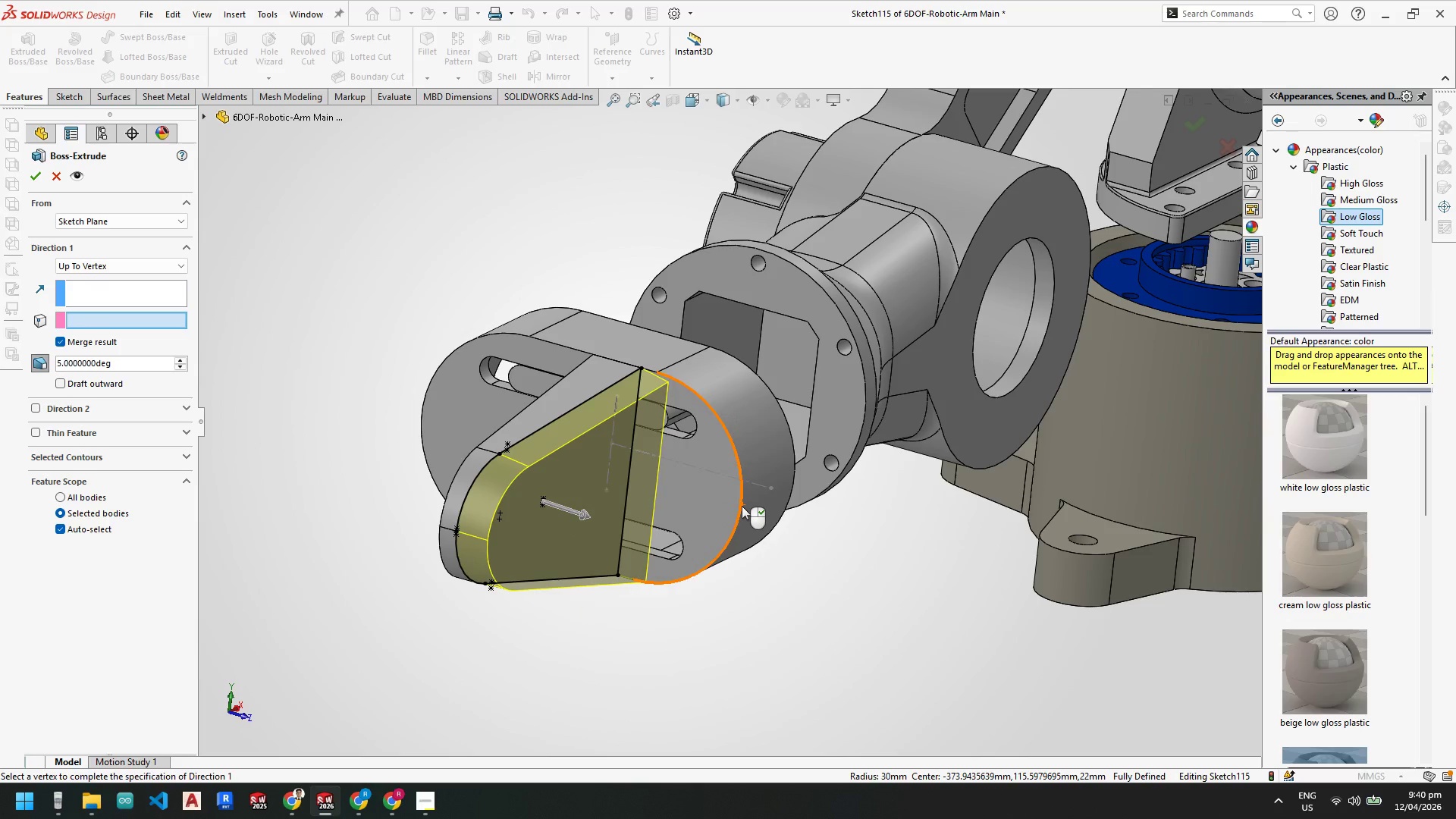 
left_click([742, 502])
 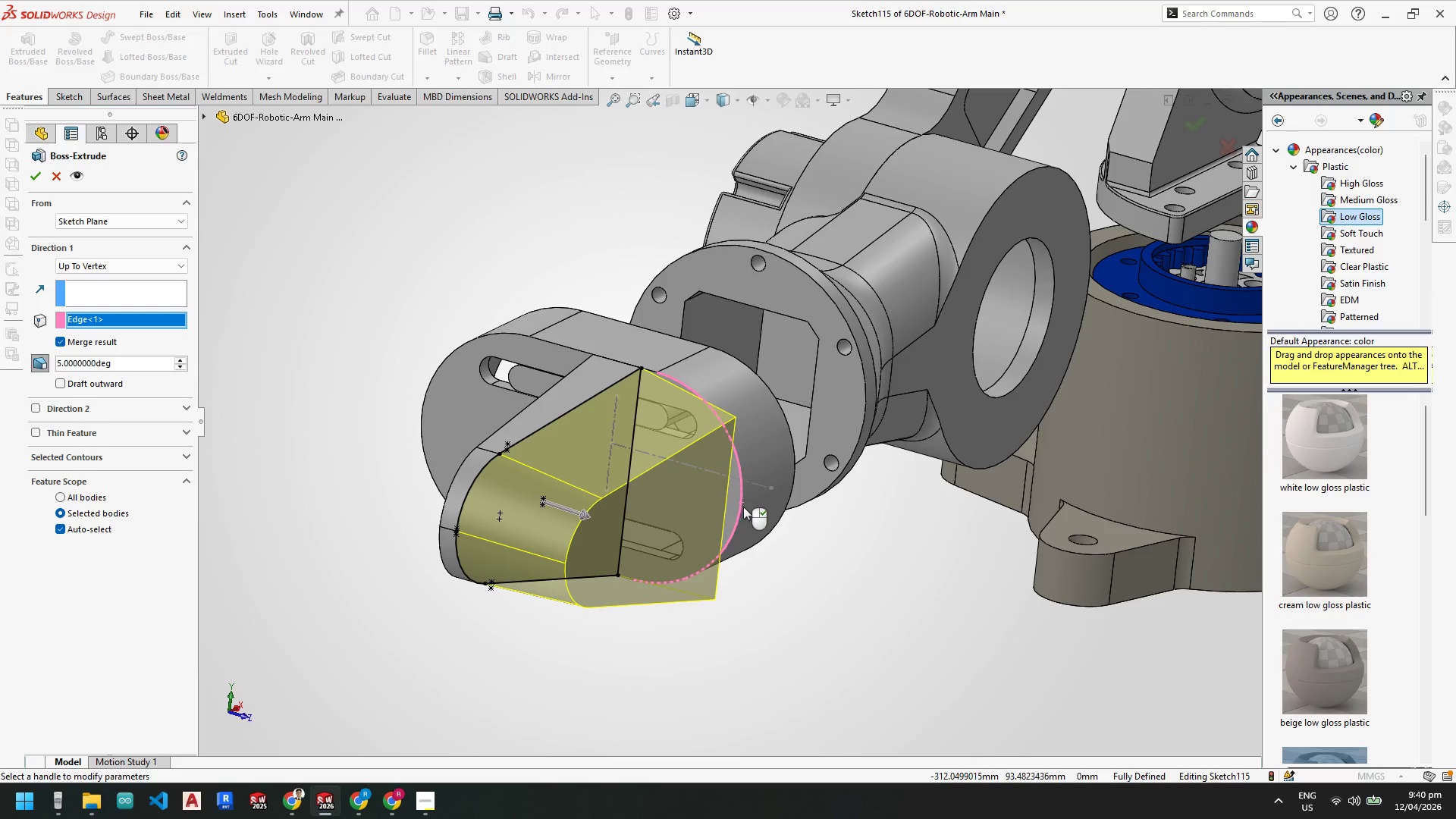 
scroll: coordinate [742, 503], scroll_direction: down, amount: 3.0
 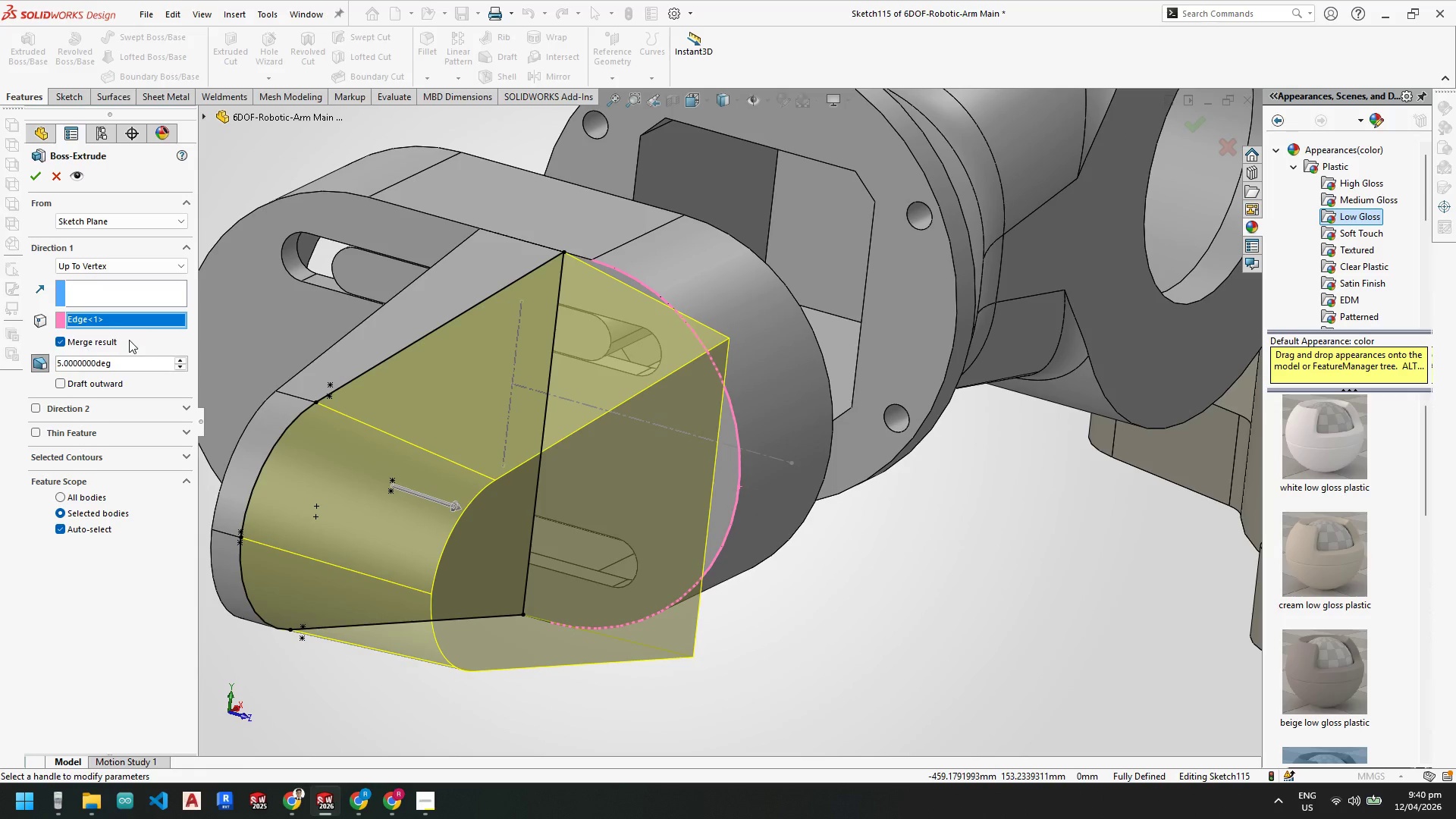 
right_click([145, 318])
 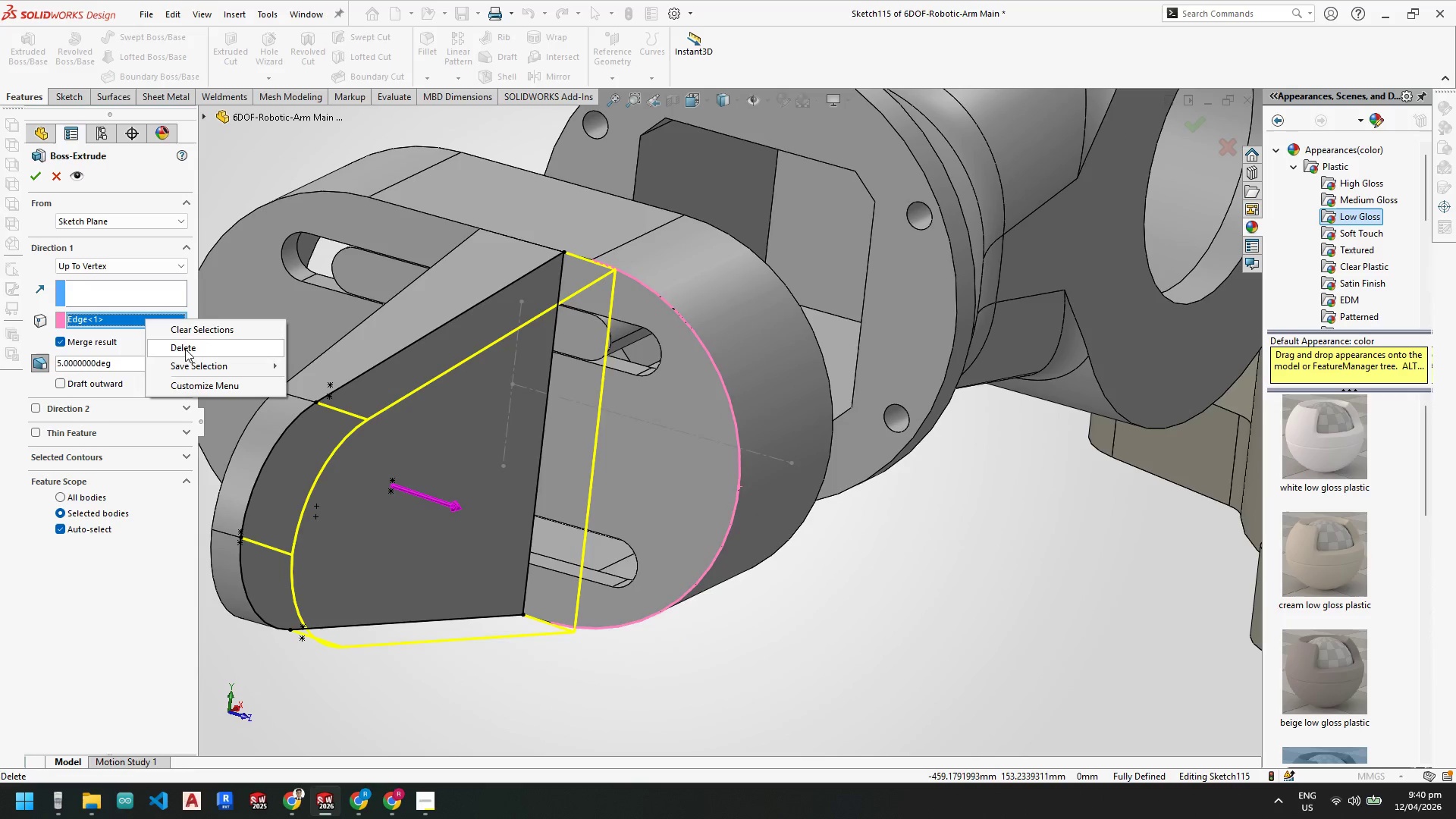 
left_click_drag(start_coordinate=[186, 351], to_coordinate=[190, 353])
 